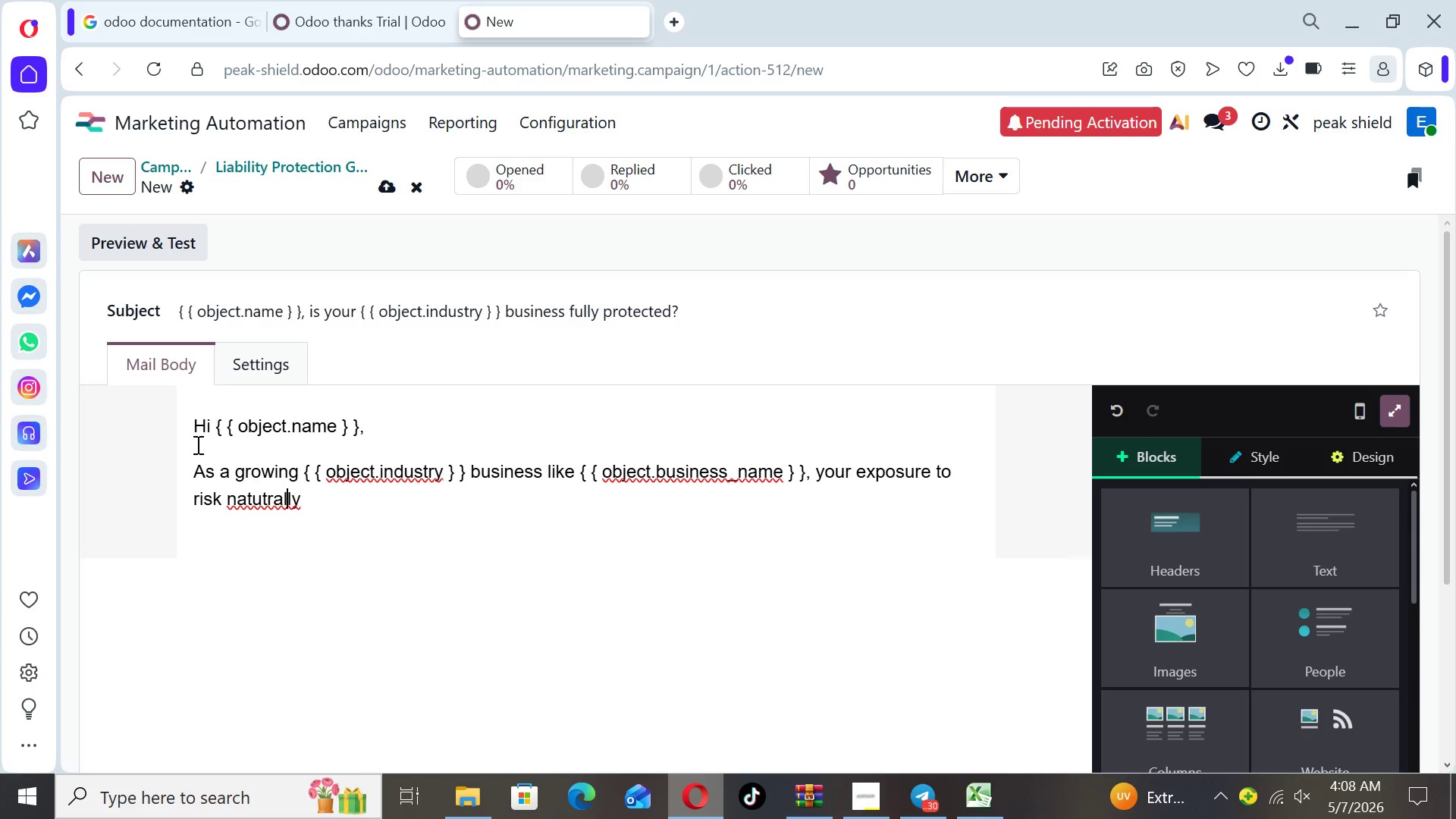 
key(Shift+ArrowLeft)
 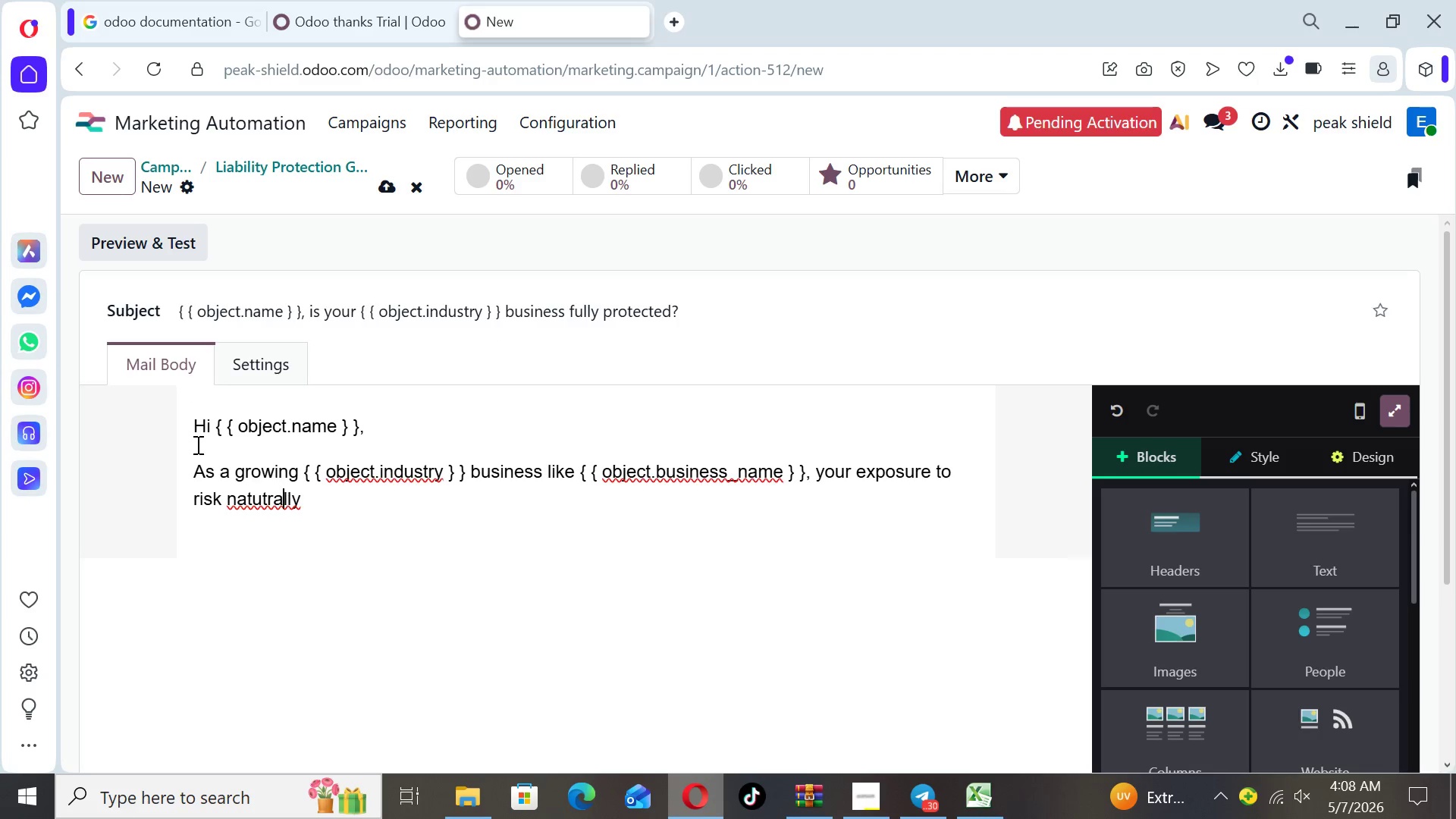 
key(Shift+ArrowLeft)
 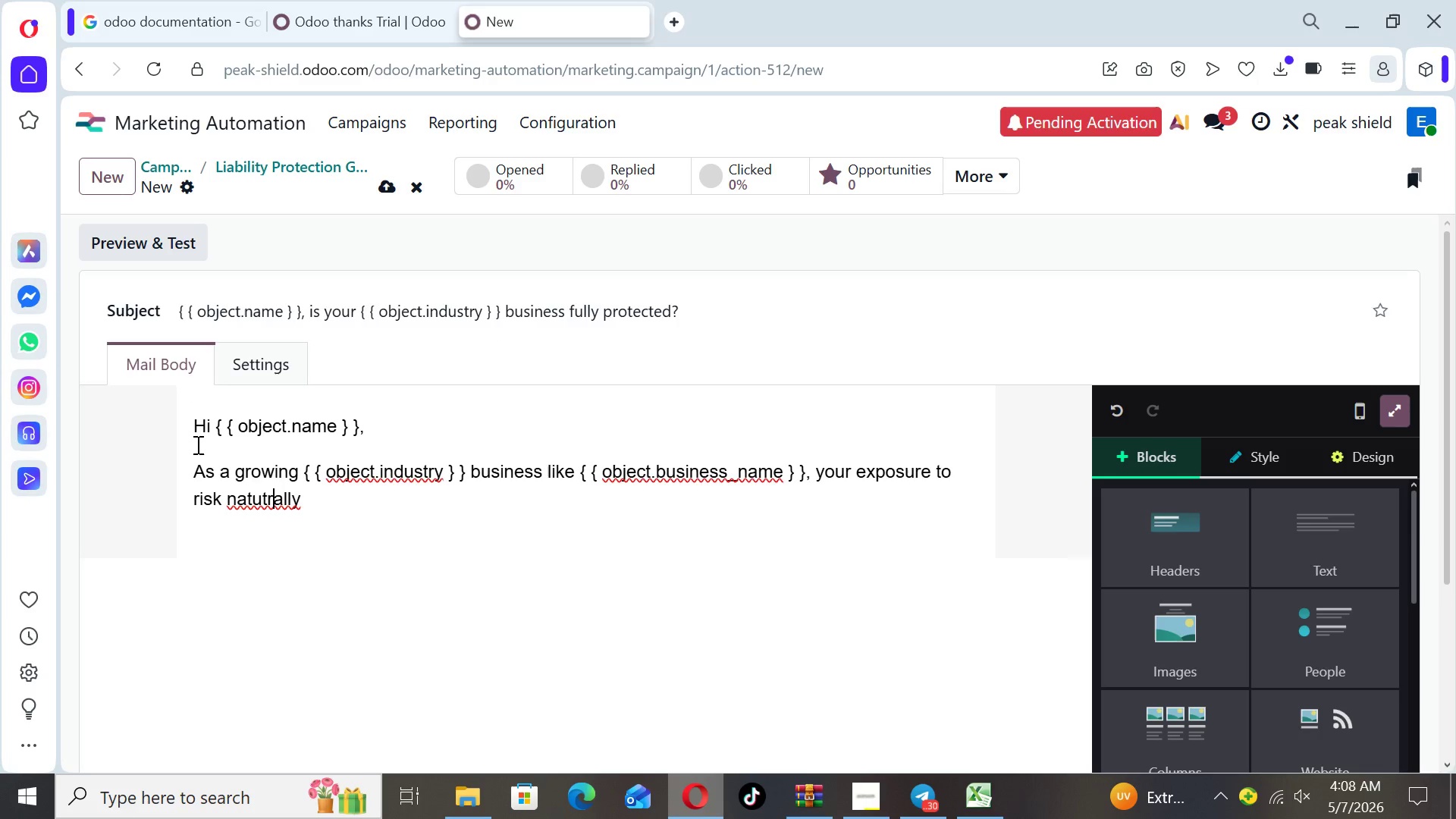 
key(Shift+ArrowLeft)
 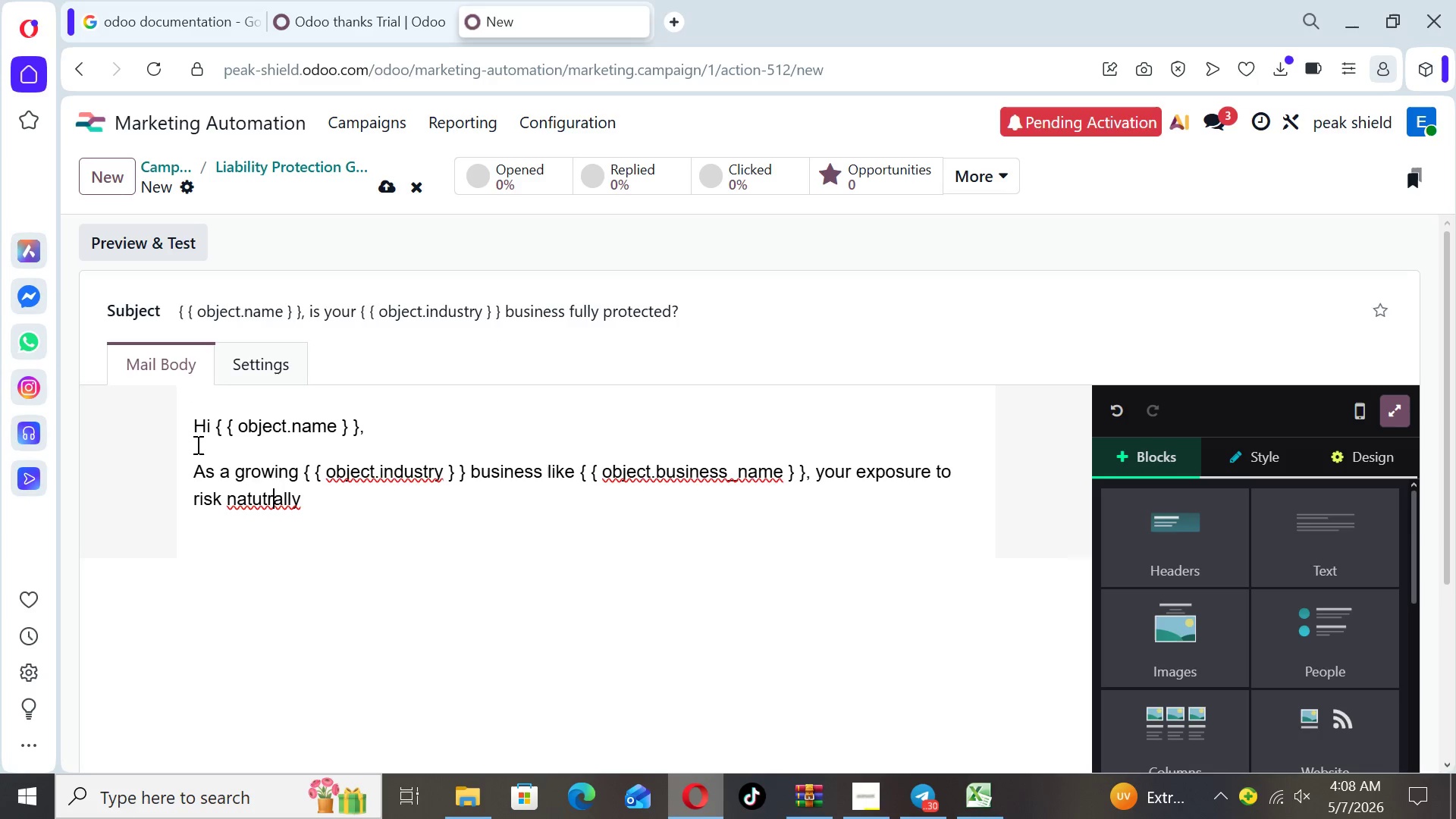 
key(Shift+ArrowLeft)
 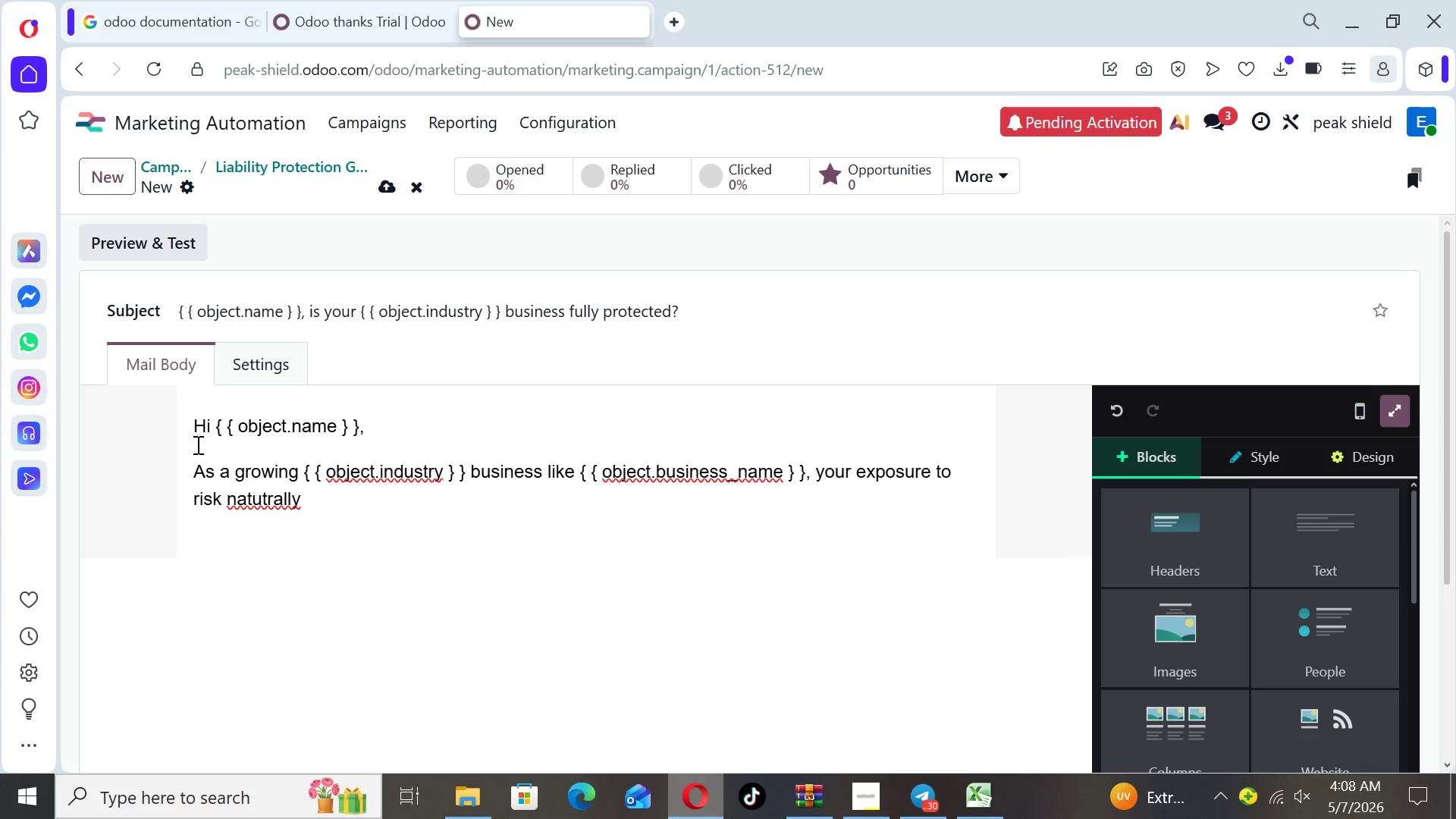 
key(Shift+Backspace)
 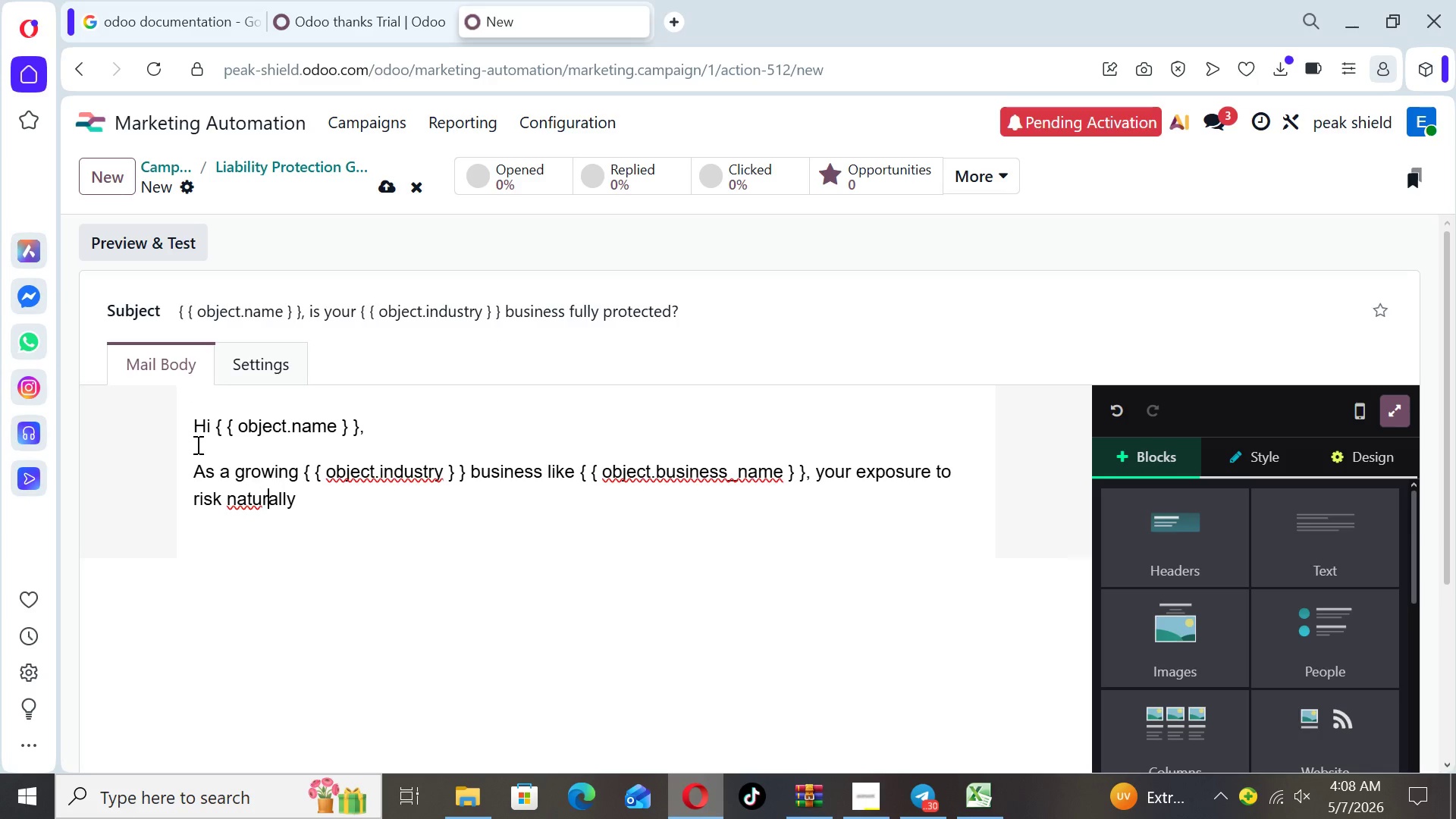 
key(Shift+ArrowRight)
 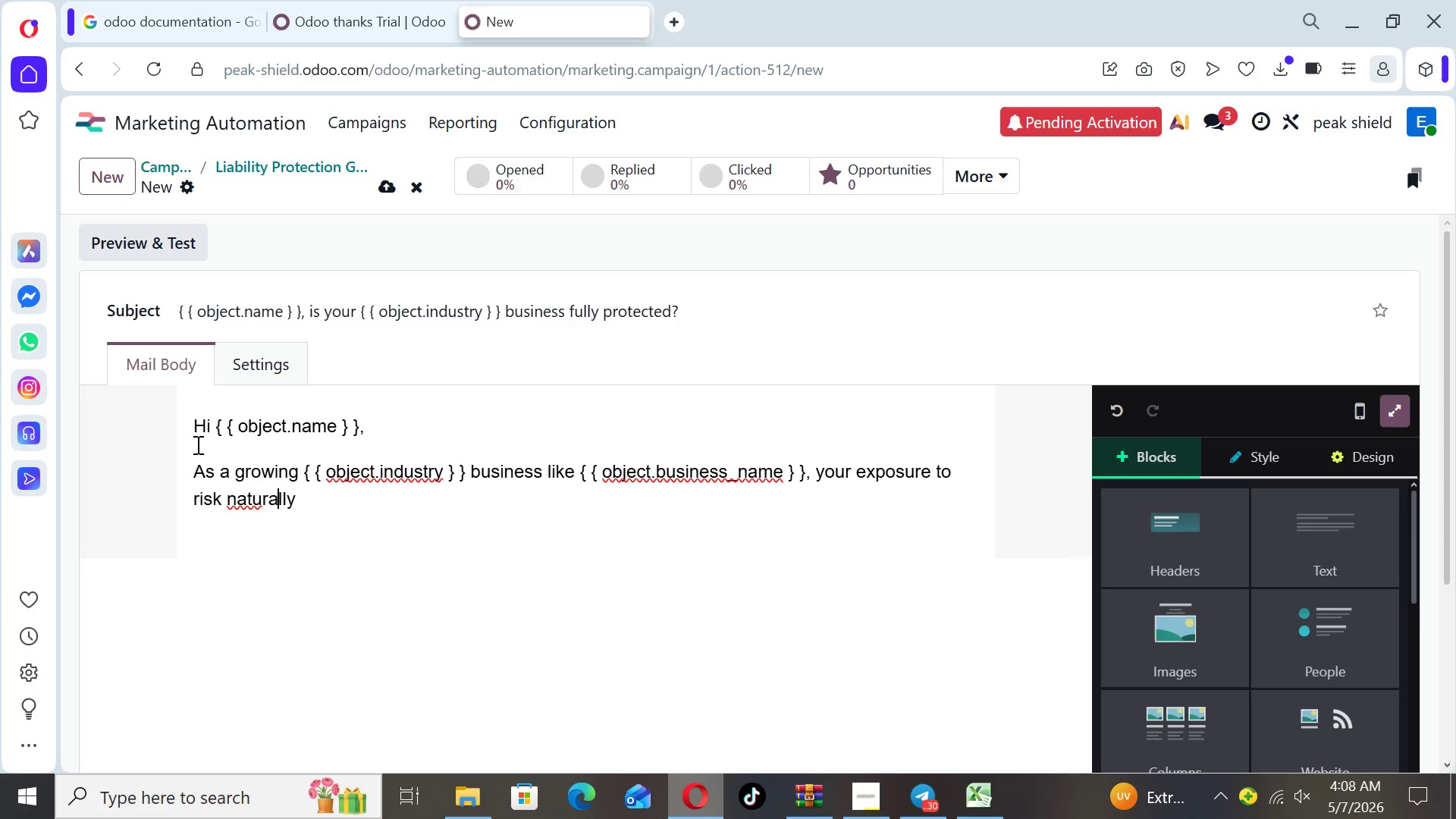 
key(Shift+ArrowRight)
 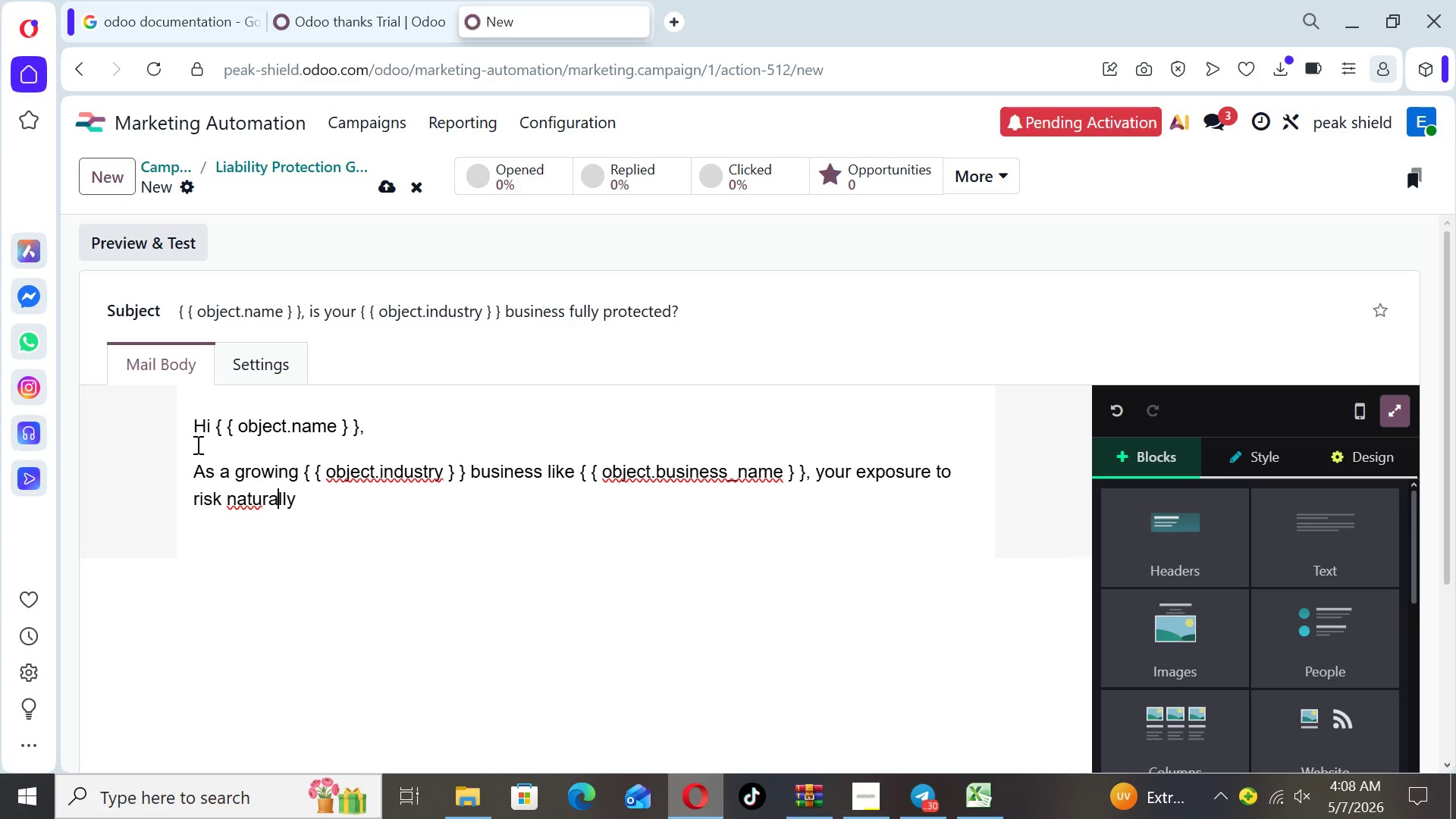 
key(Shift+ArrowRight)
 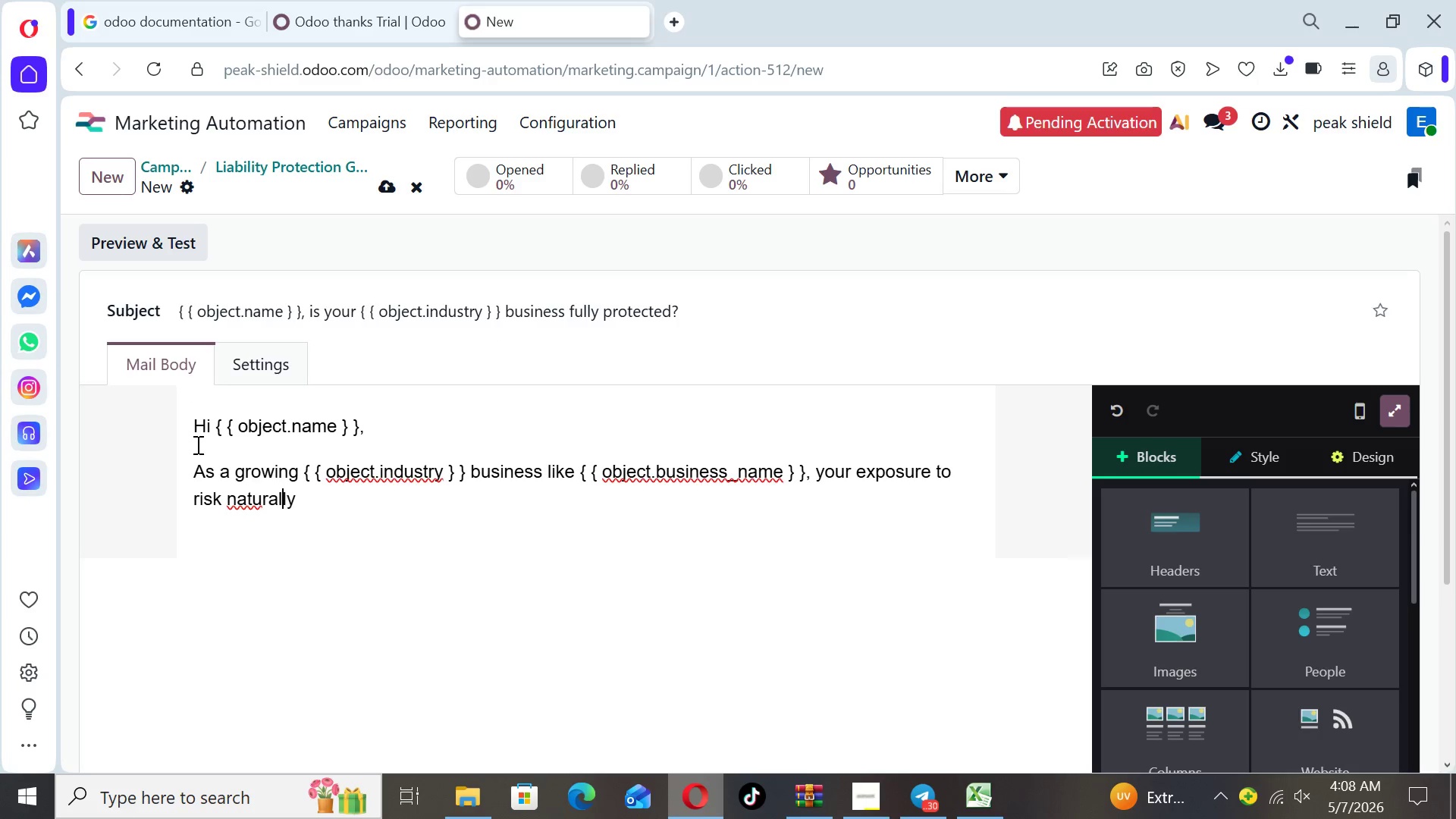 
key(Shift+ArrowRight)
 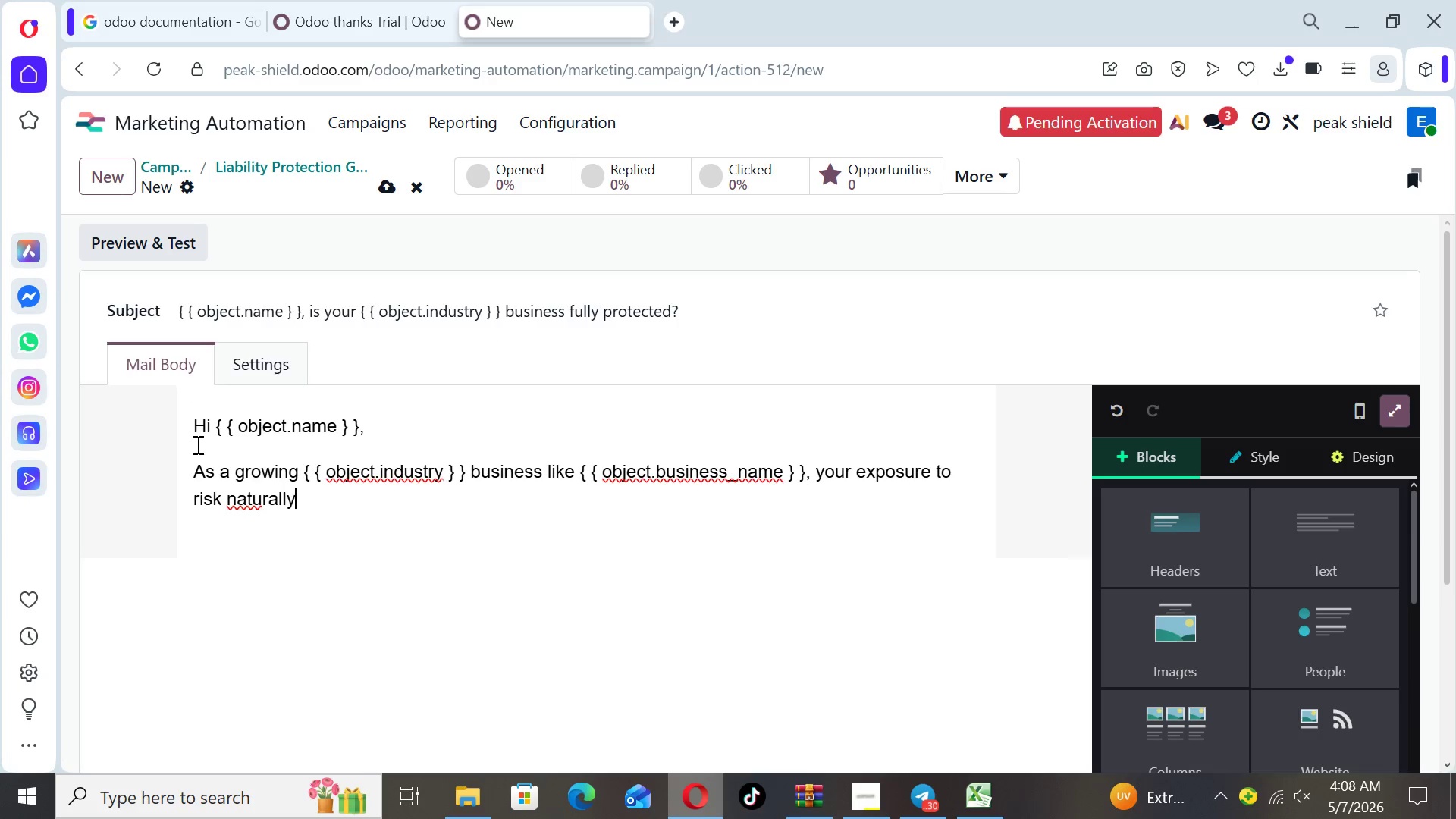 
key(Shift+ArrowRight)
 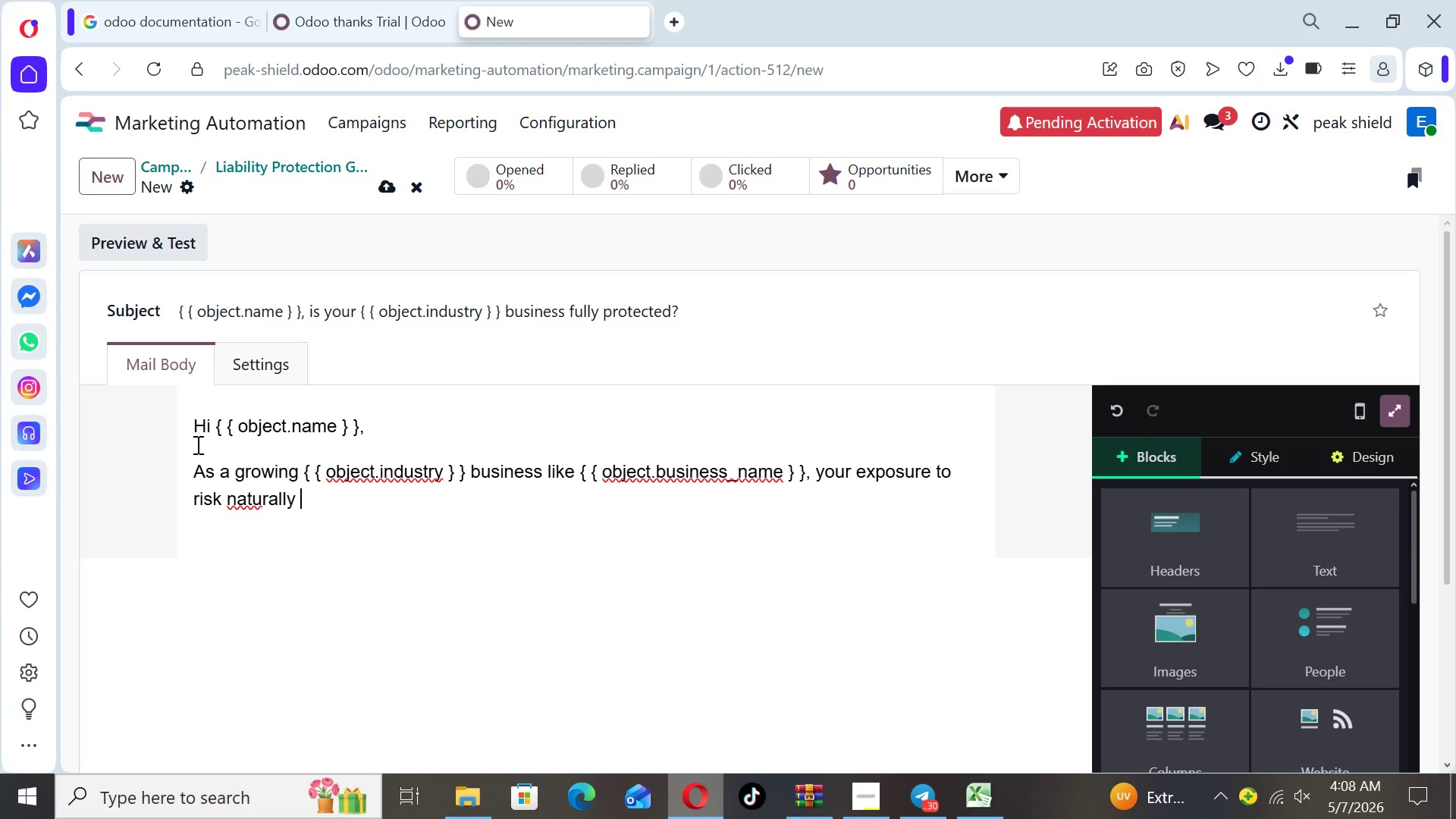 
key(Shift+ArrowRight)
 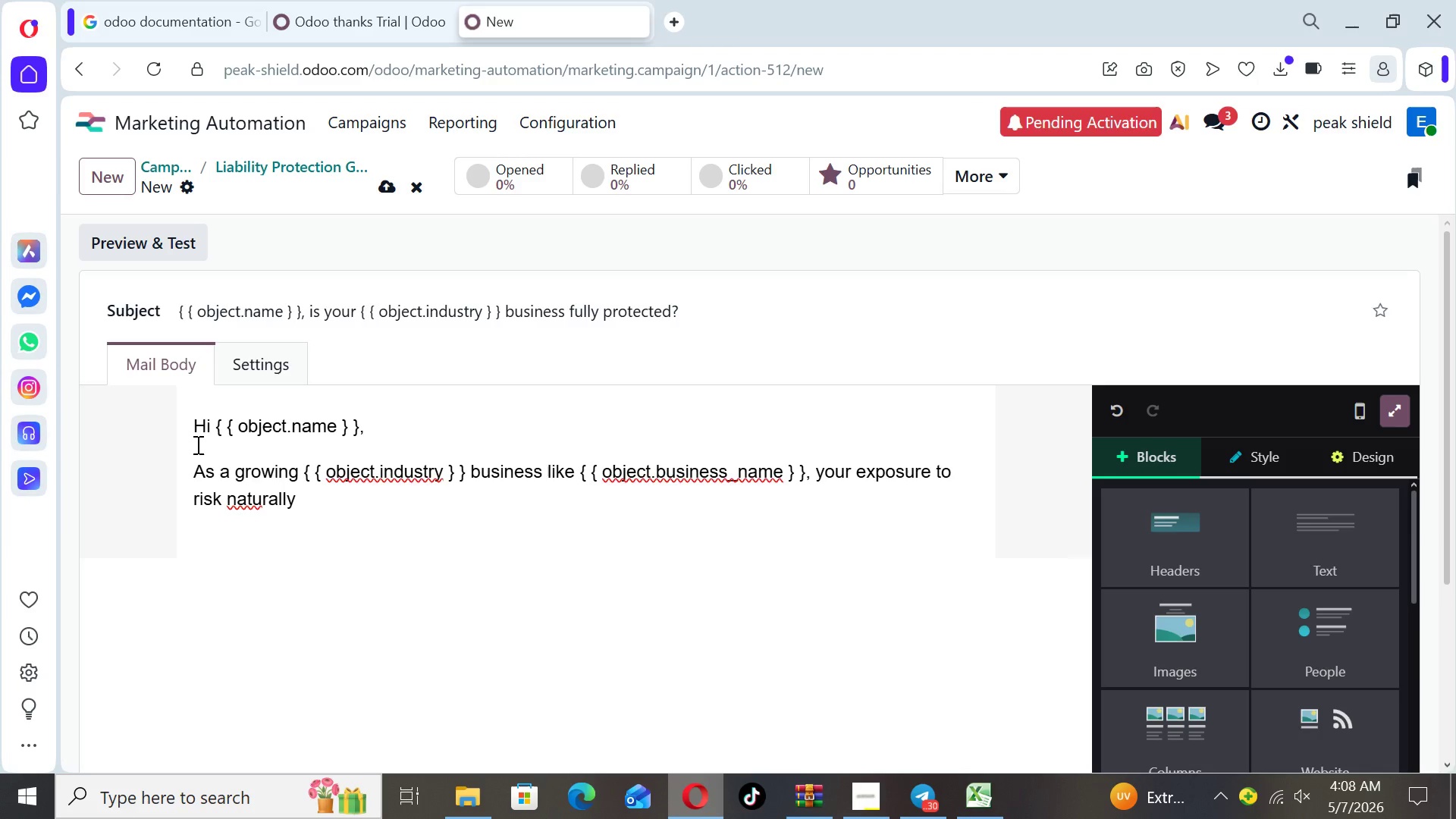 
type( )
key(Backspace)
type(INCREASES)
 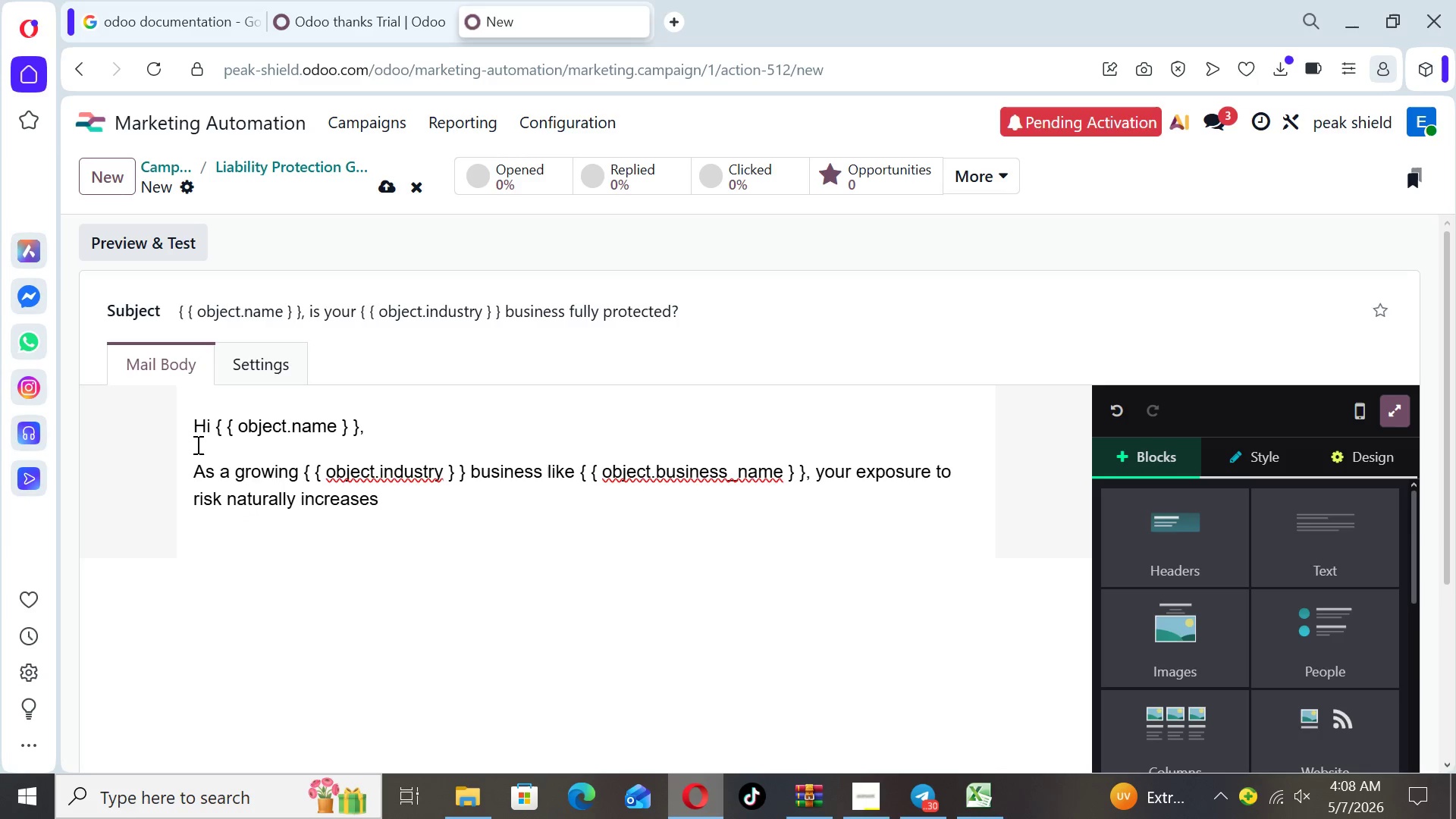 
type( OVER TIMT)
key(Backspace)
type(E>)
 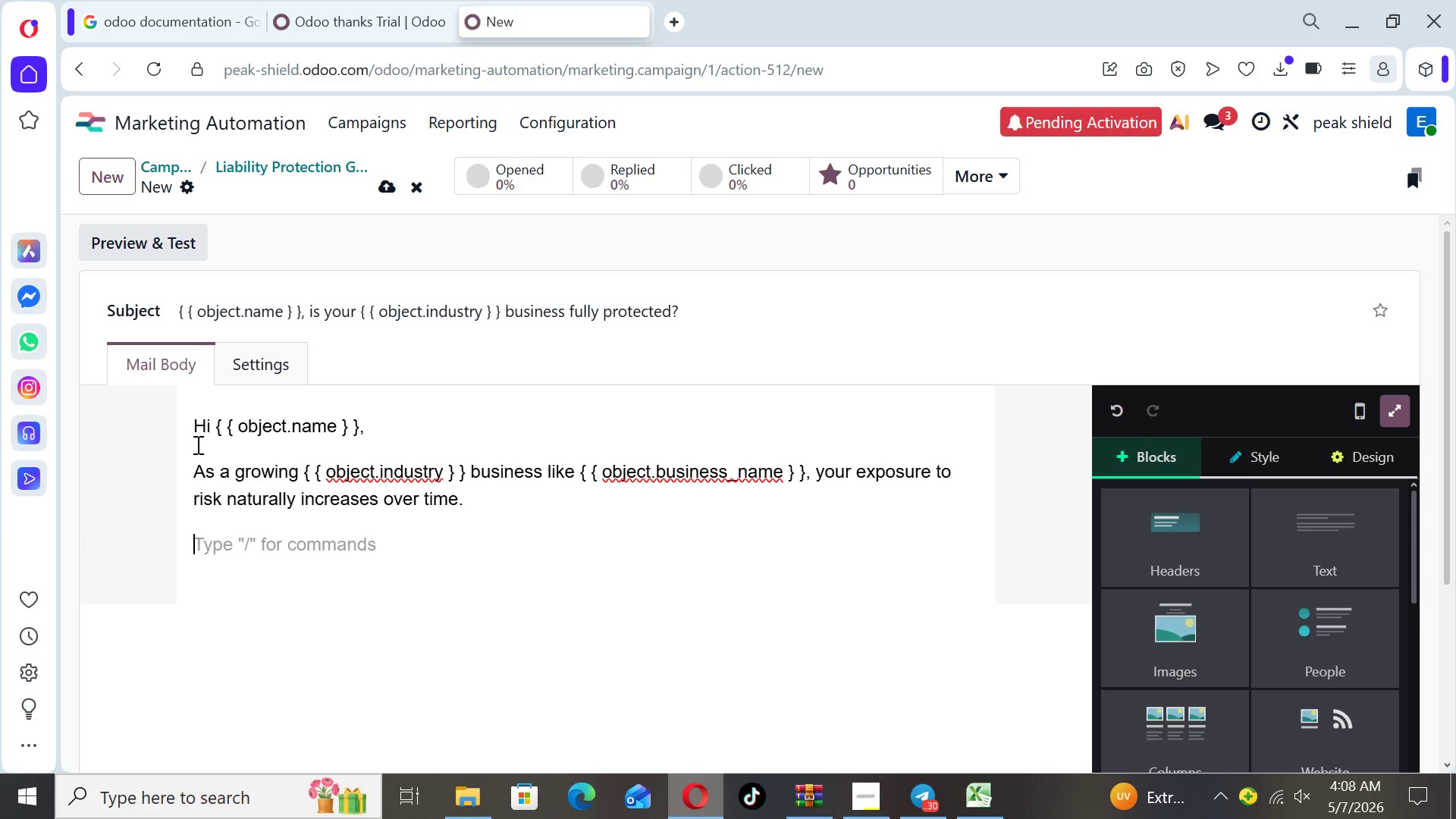 
key(Shift+Enter)
 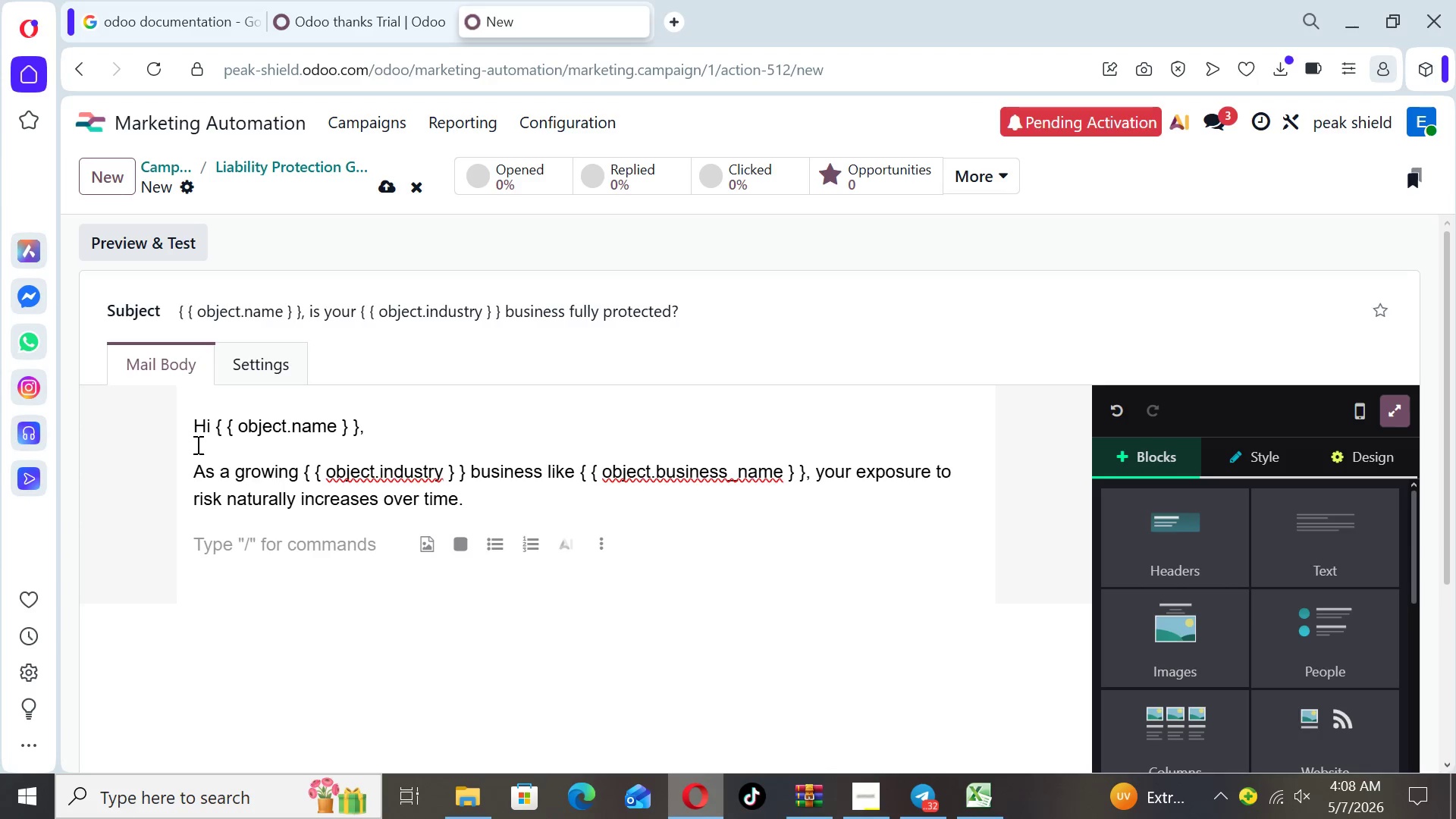 
type(Many business owners)
 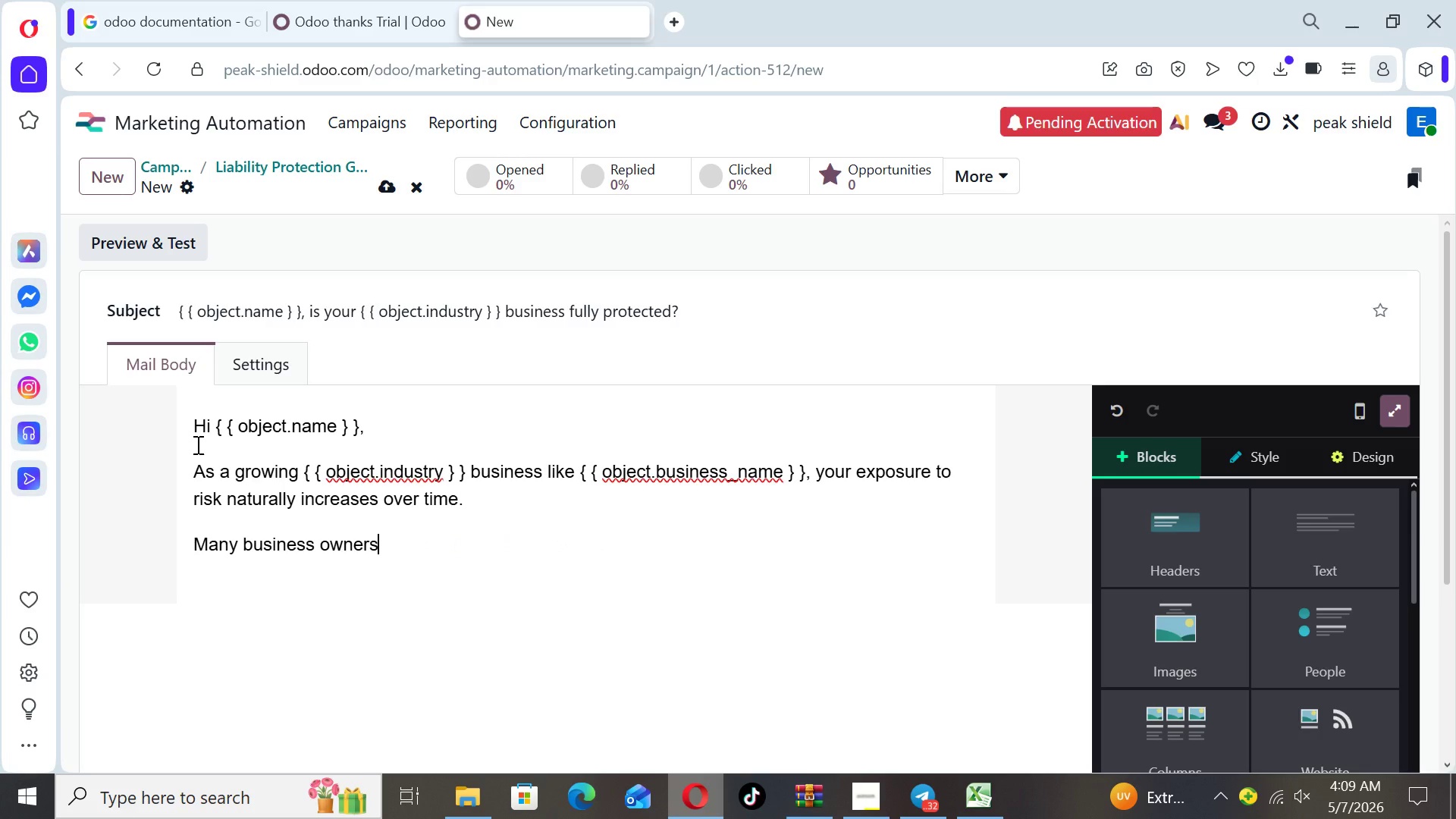 
type( we speak with asume)
 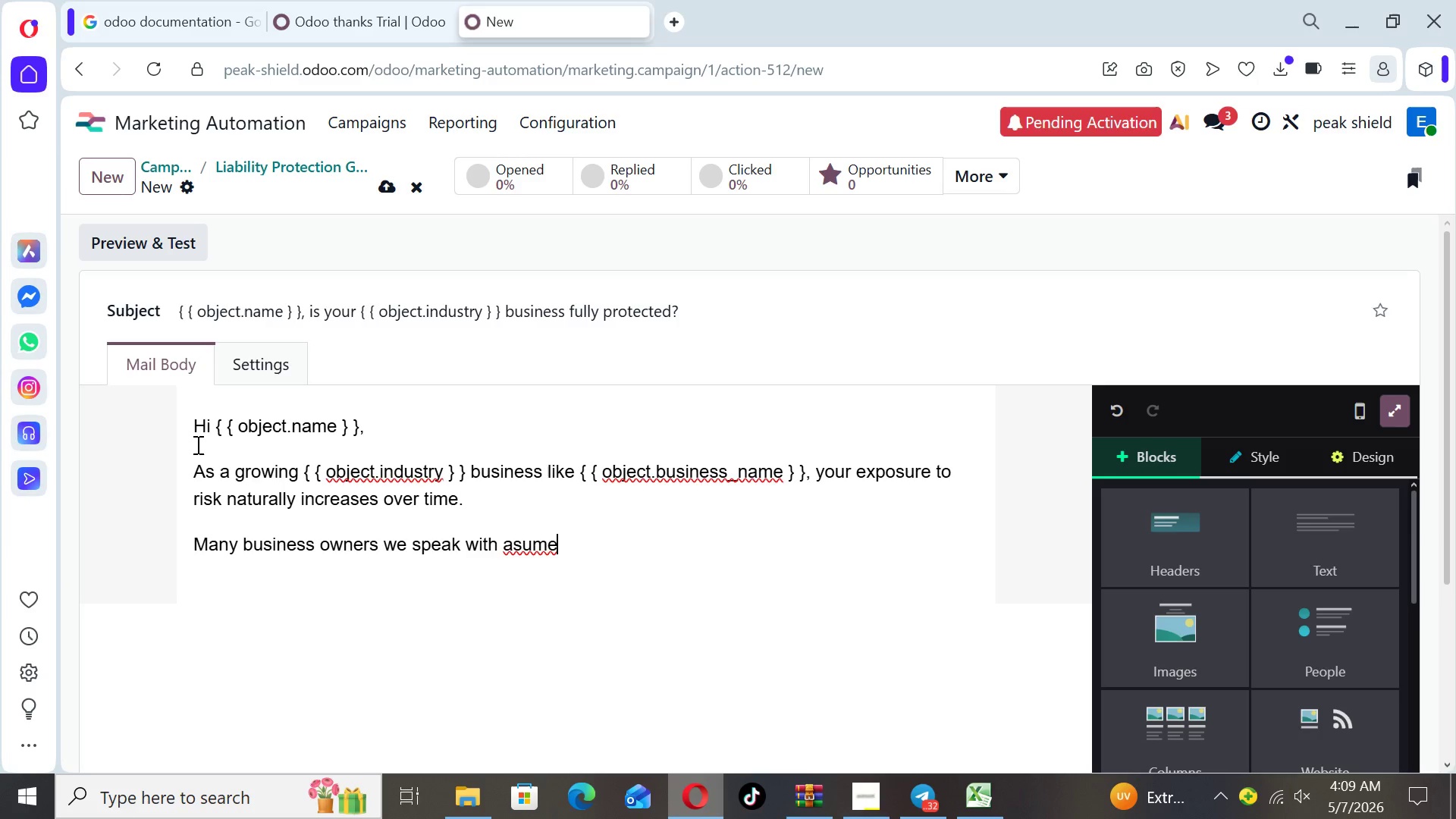 
type( their)
 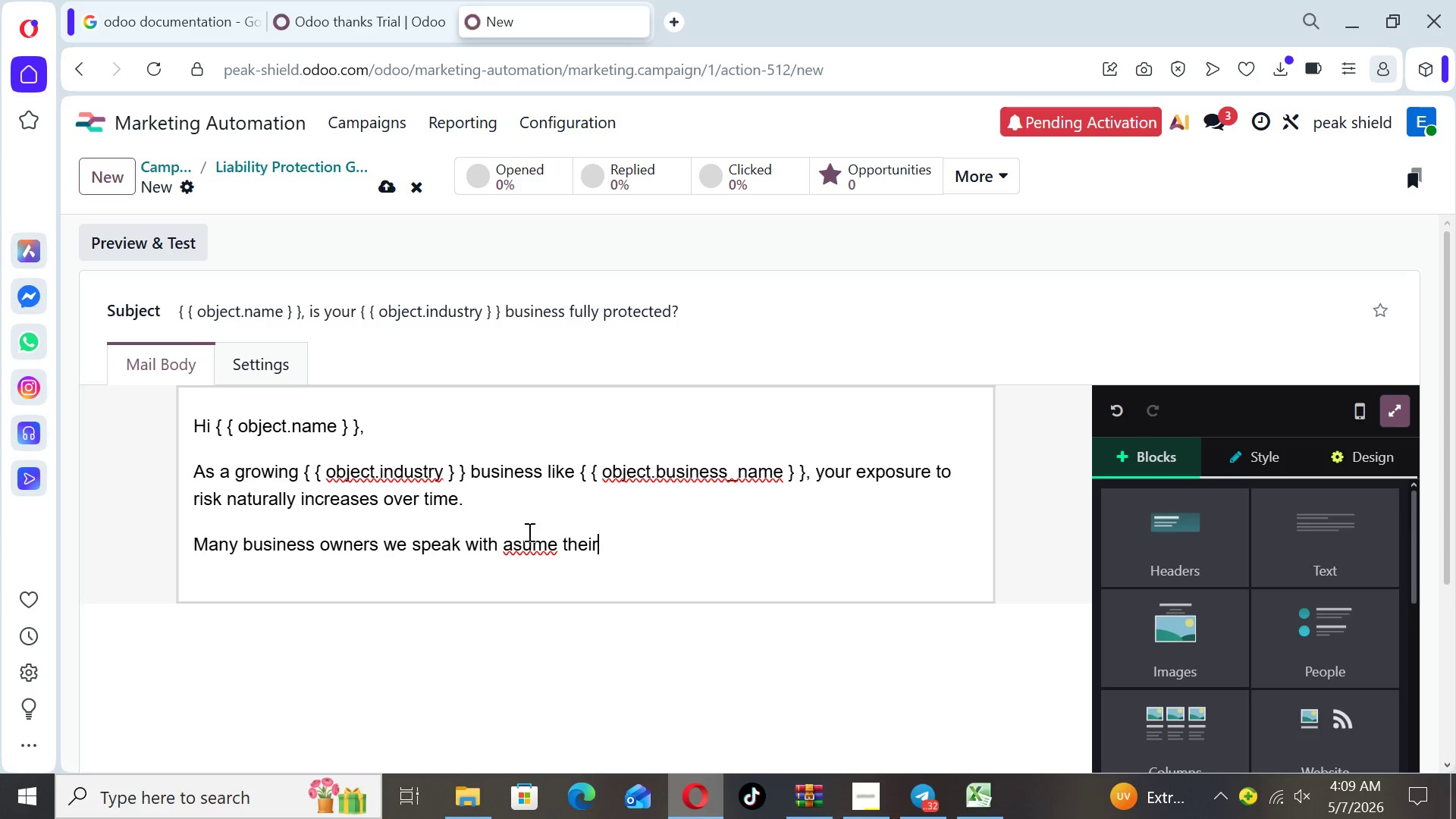 
left_click([524, 541])
 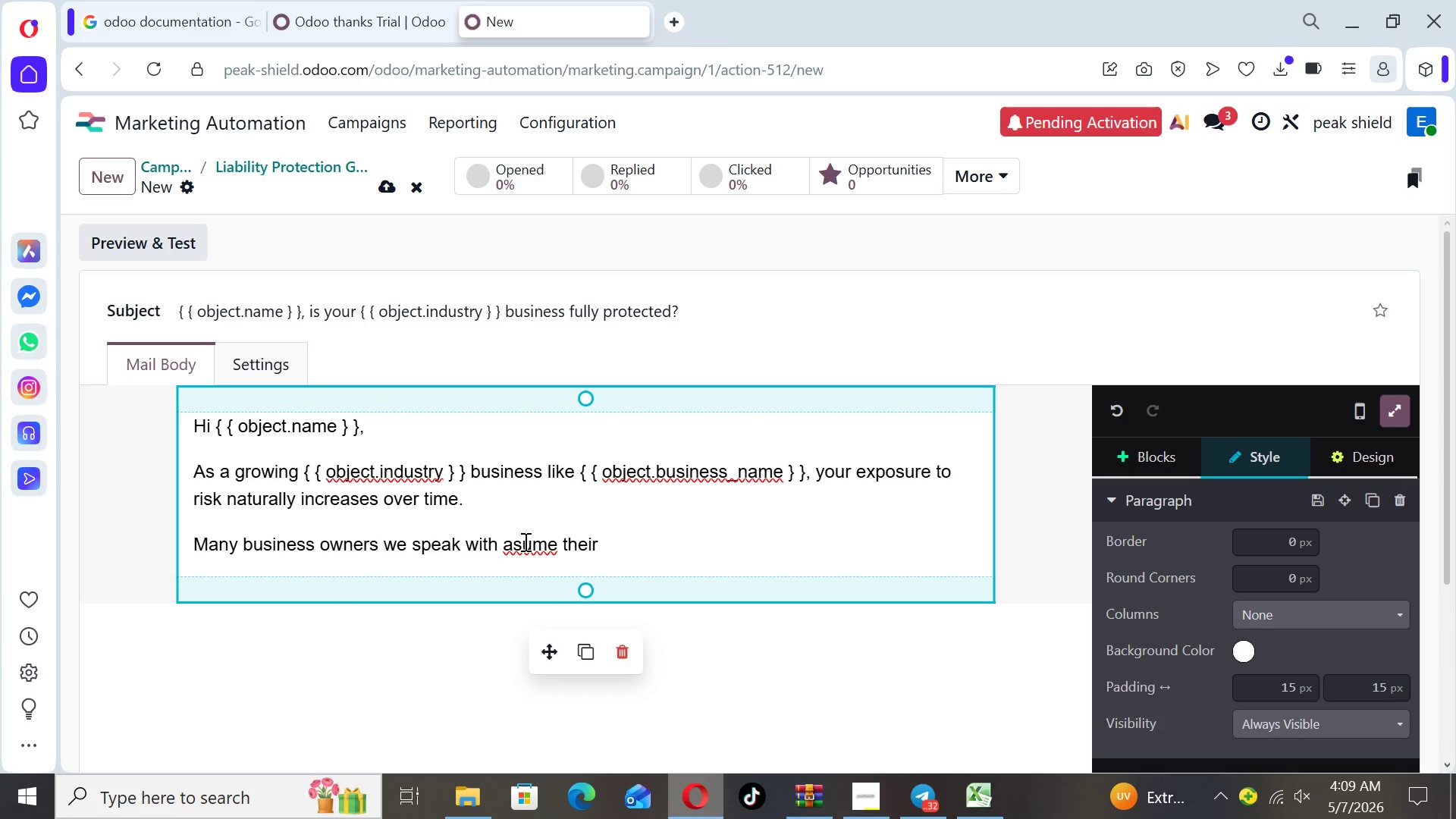 
key(S)
 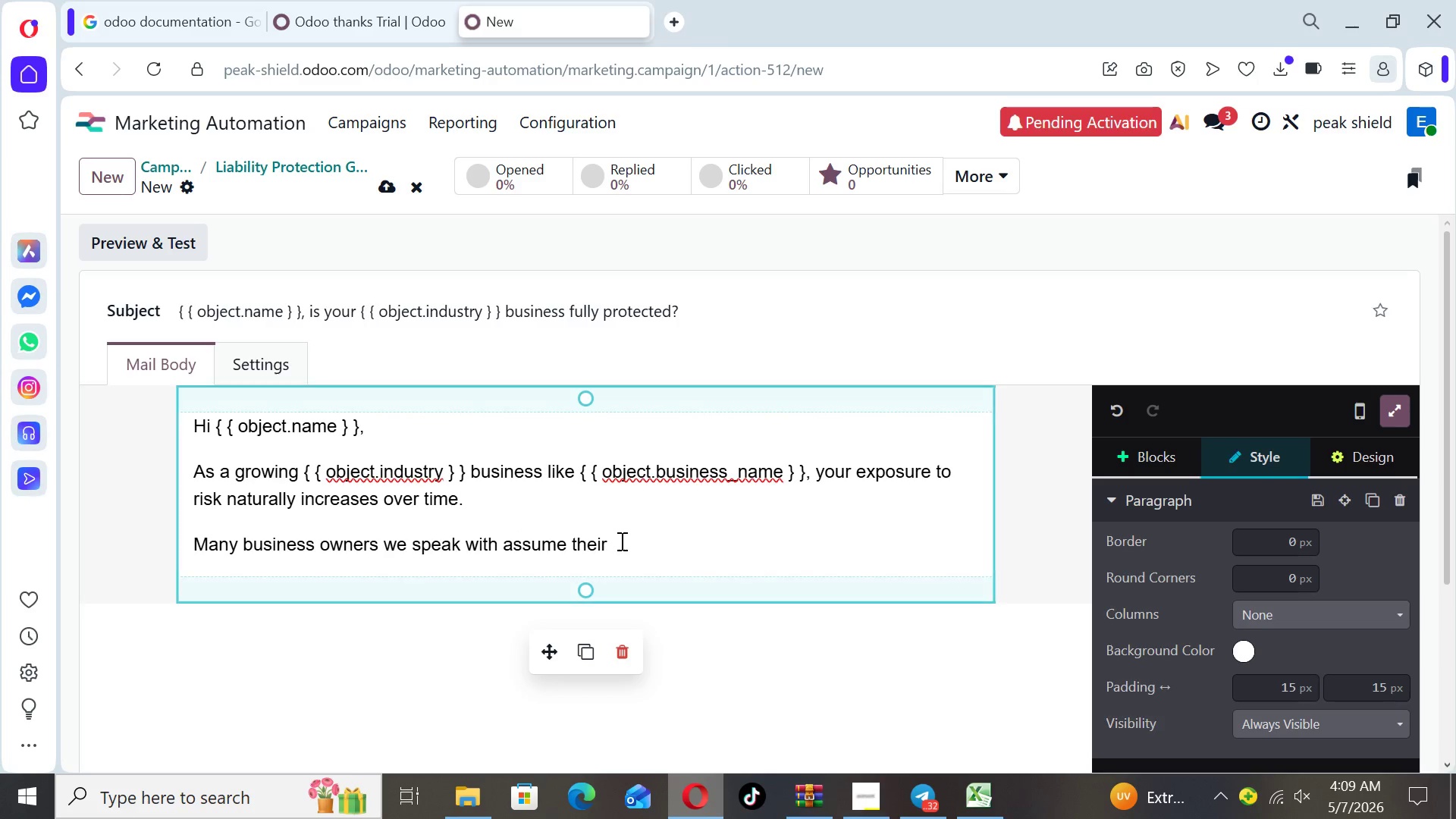 
left_click([622, 543])
 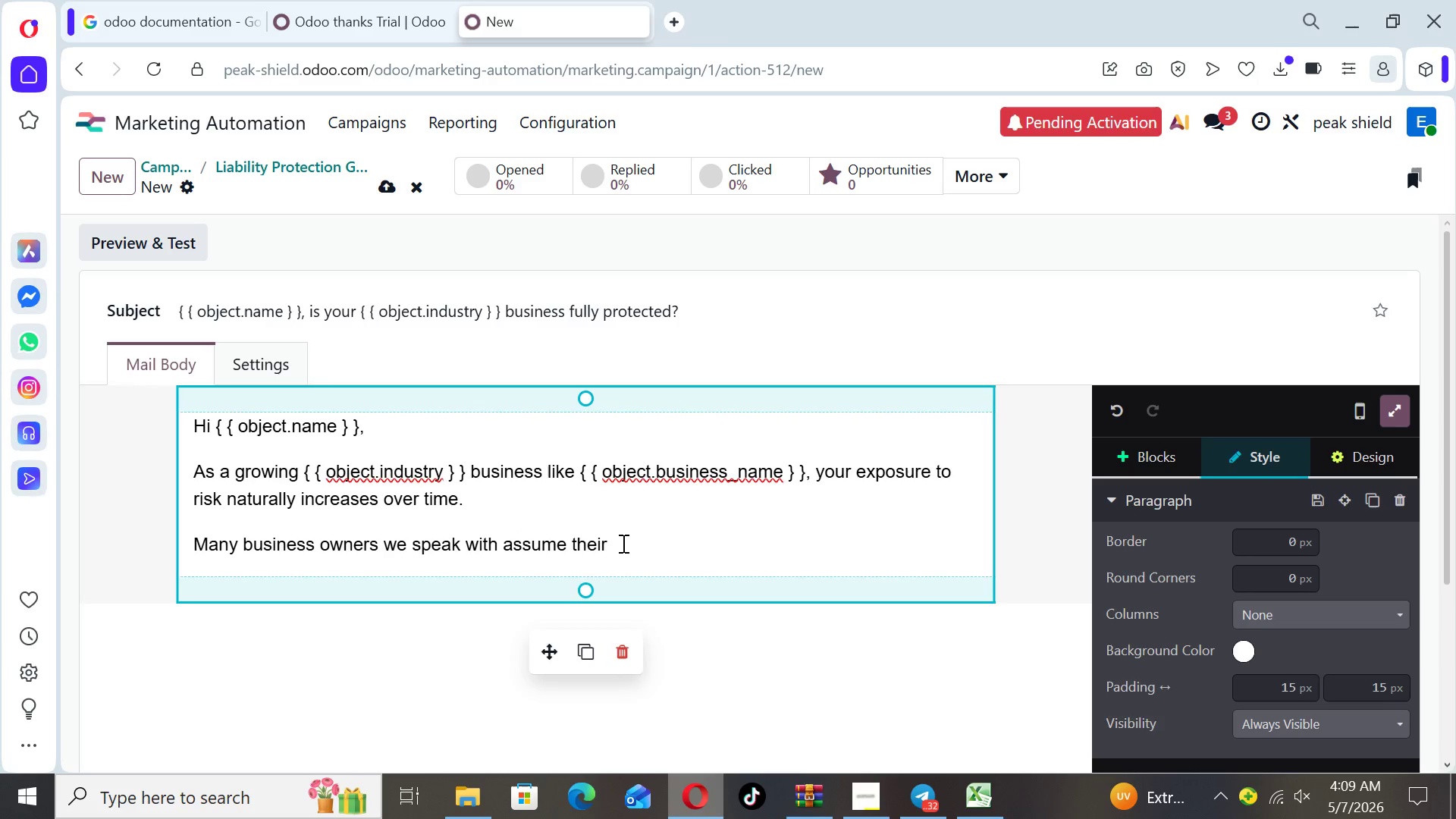 
type( current)
 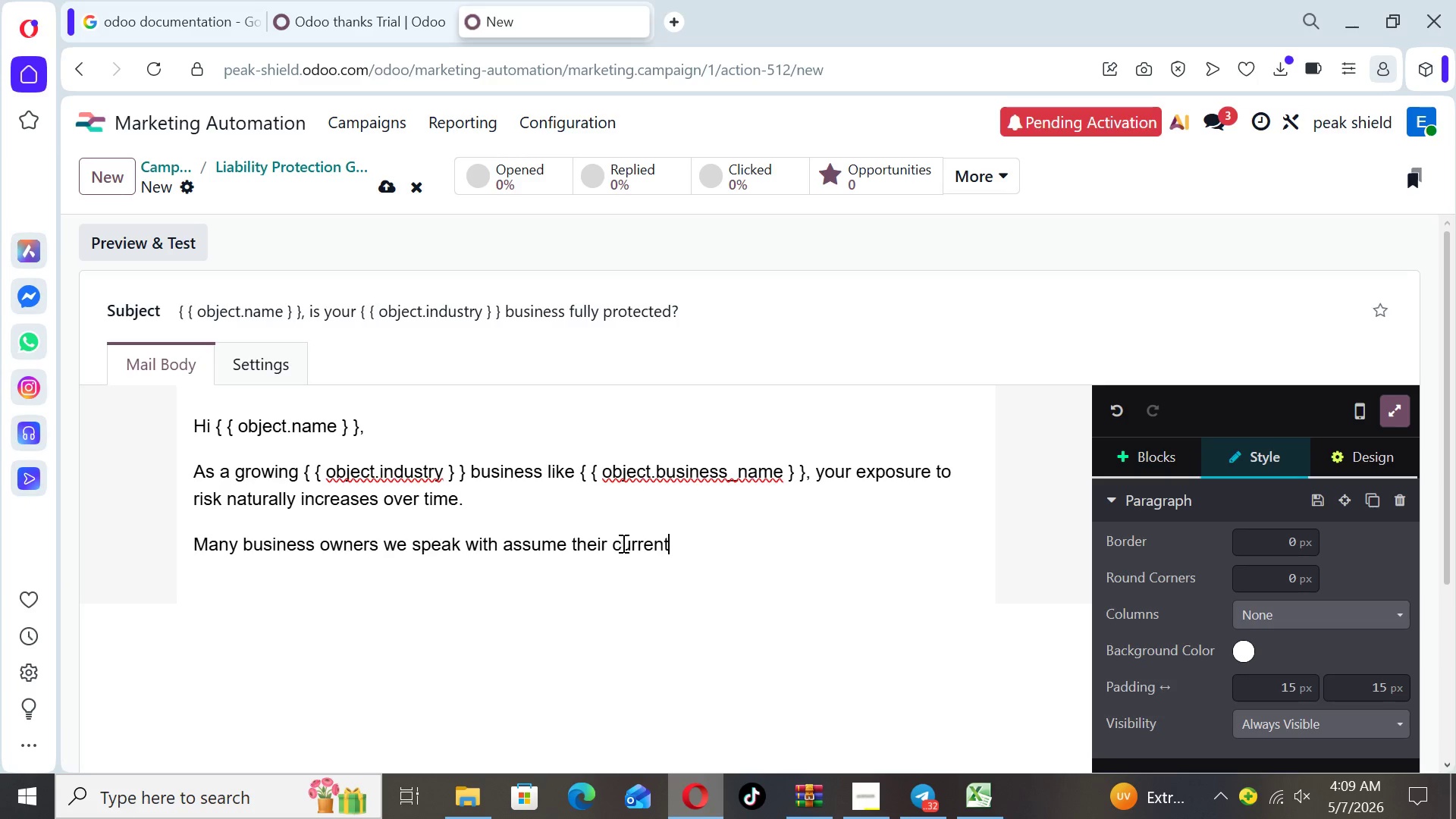 
wait(7.59)
 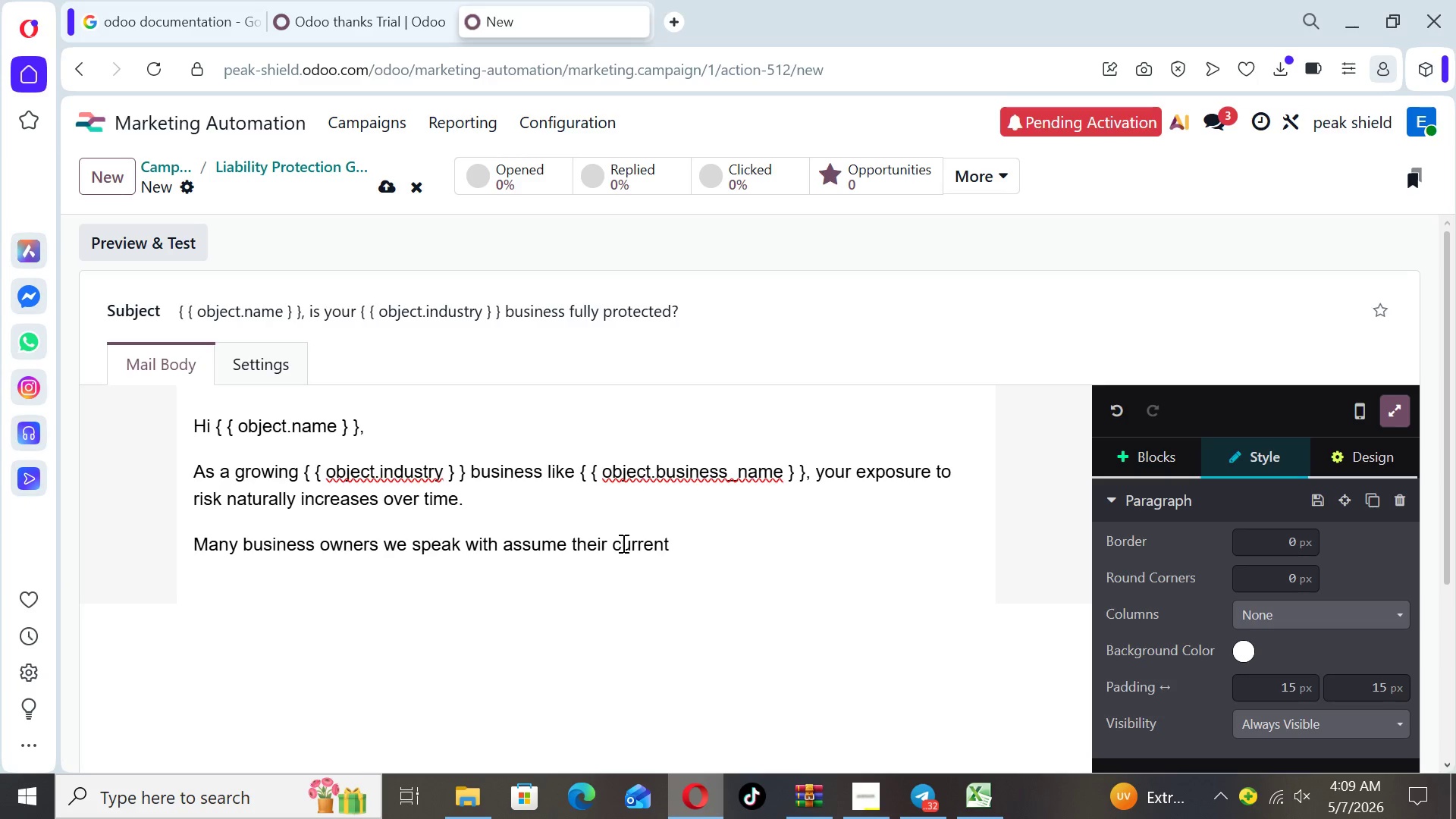 
type( liability coverag )
key(Backspace)
type(e is)
 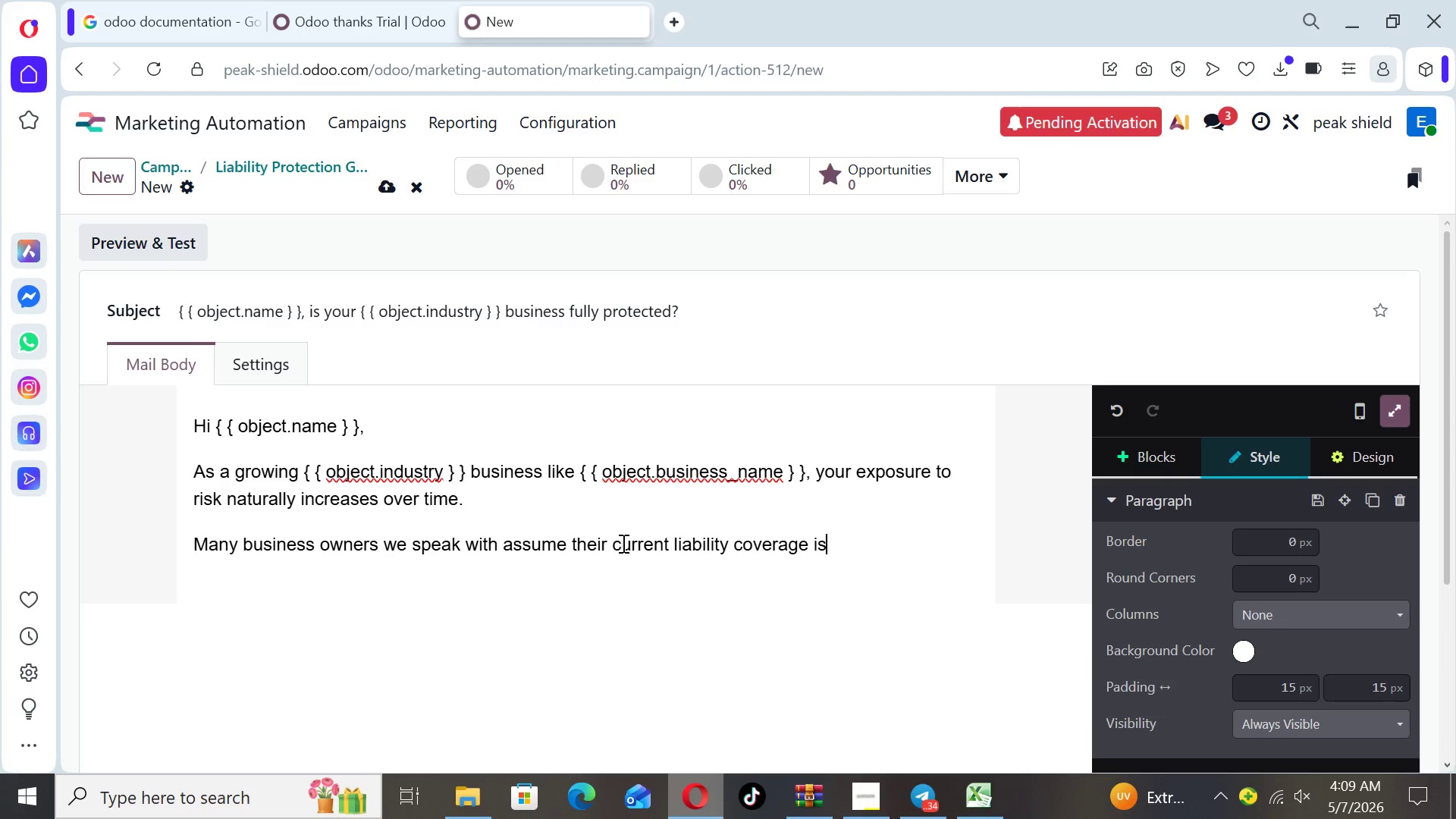 
type( " )
key(Backspace)
type(good enough", but)
 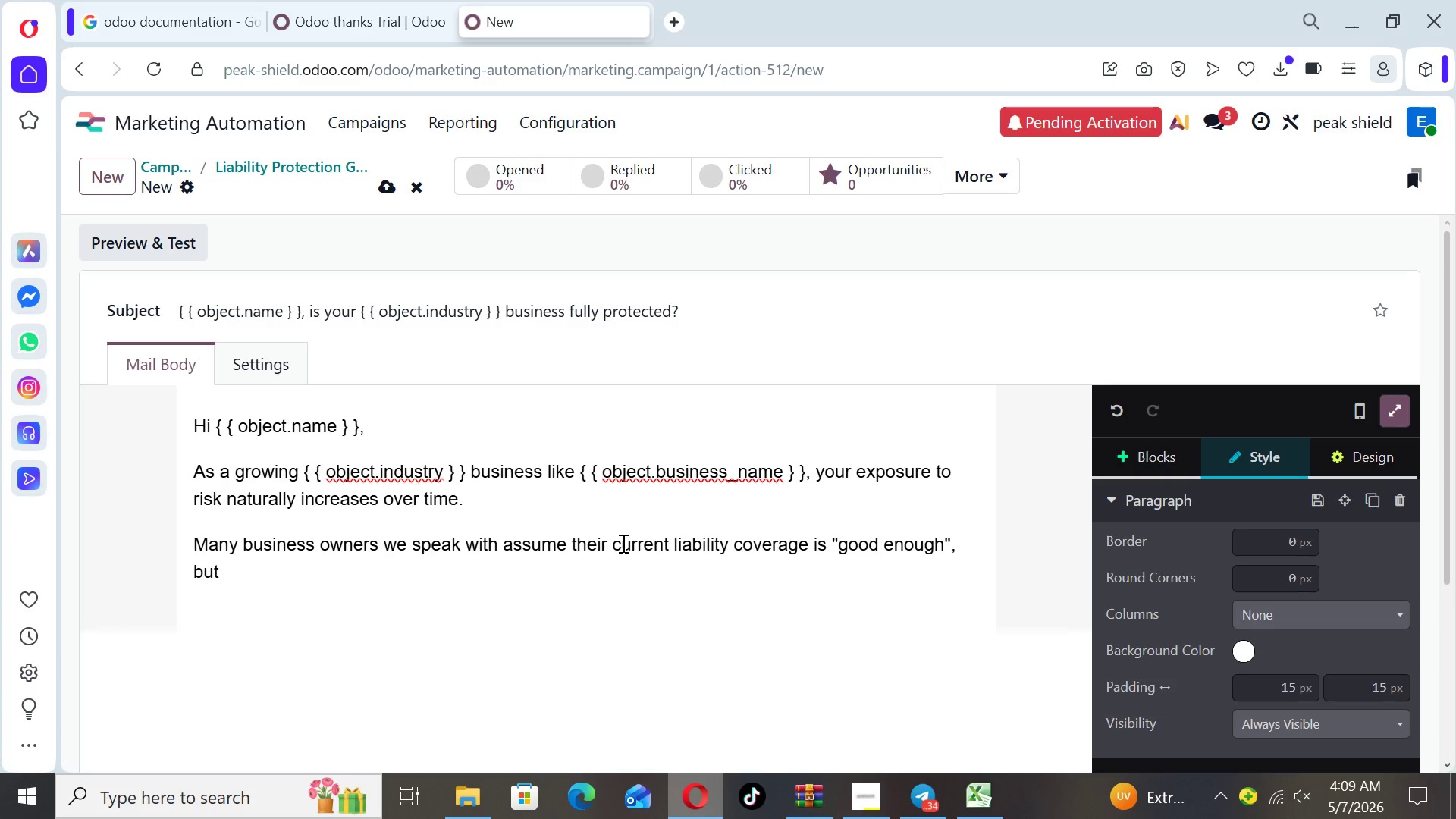 
type(ind)
key(Backspace)
key(Backspace)
key(Backspace)
type( industry-specific )
 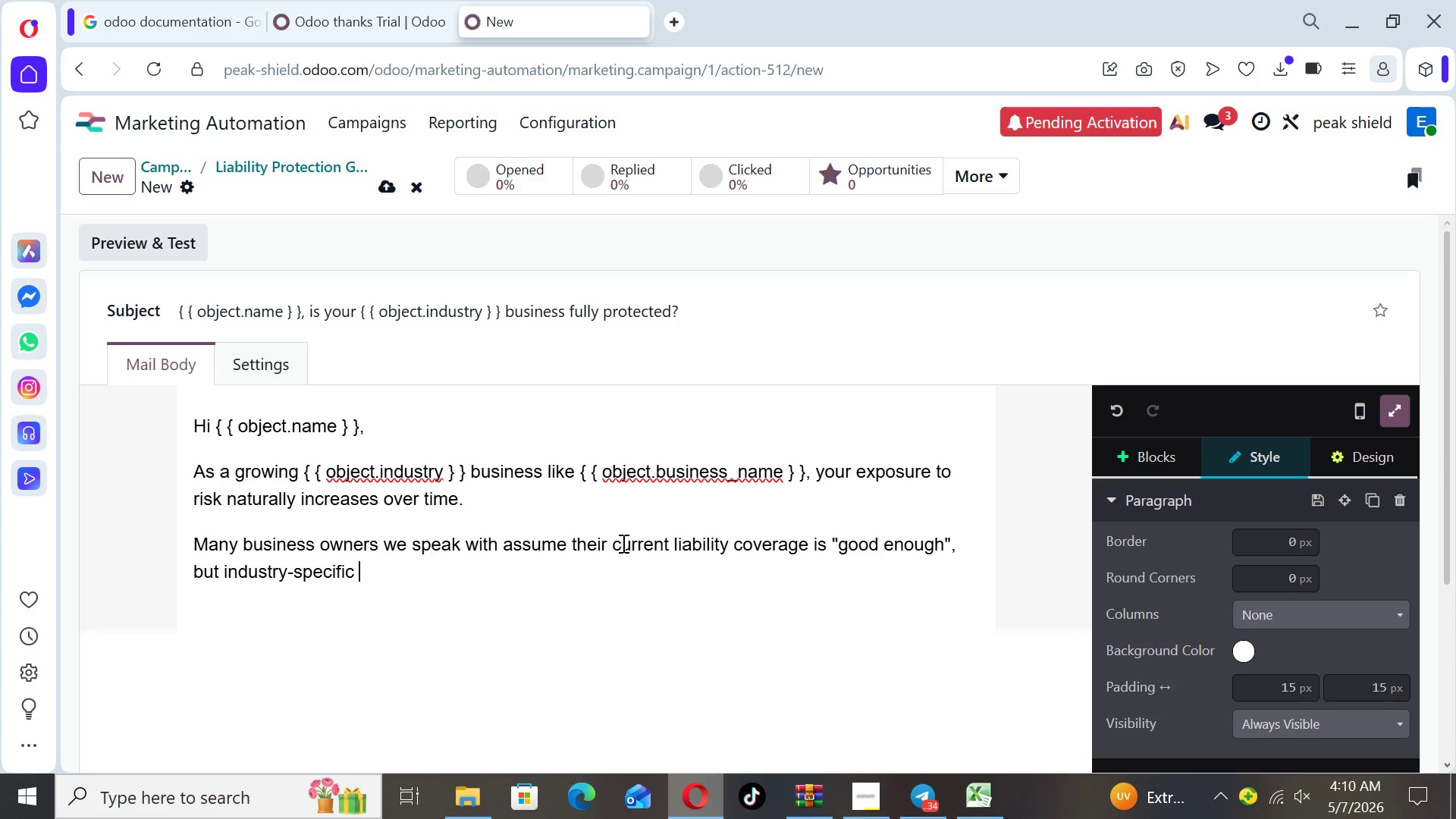 
wait(5.89)
 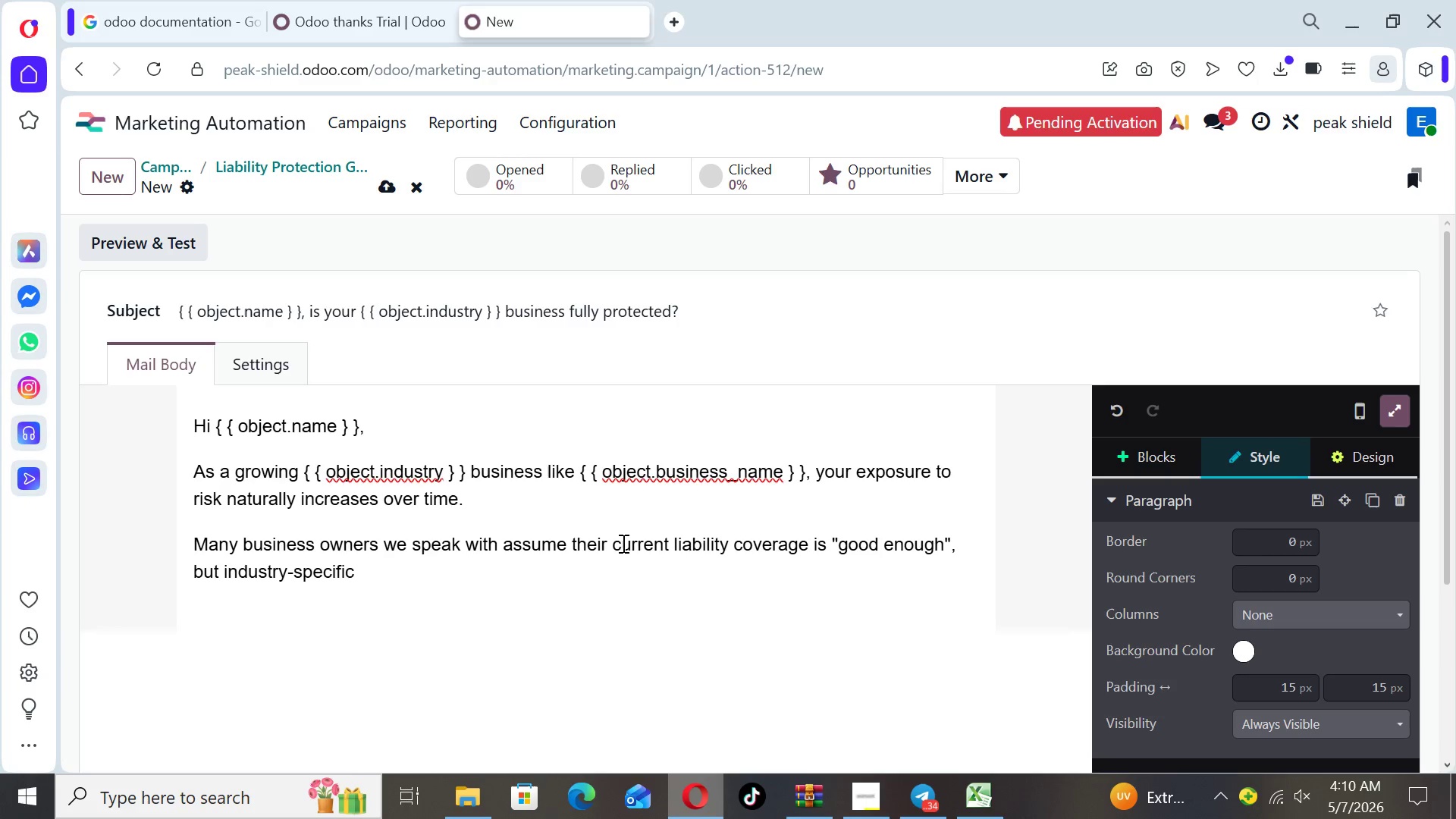 
type(risks can evolve quickly)
 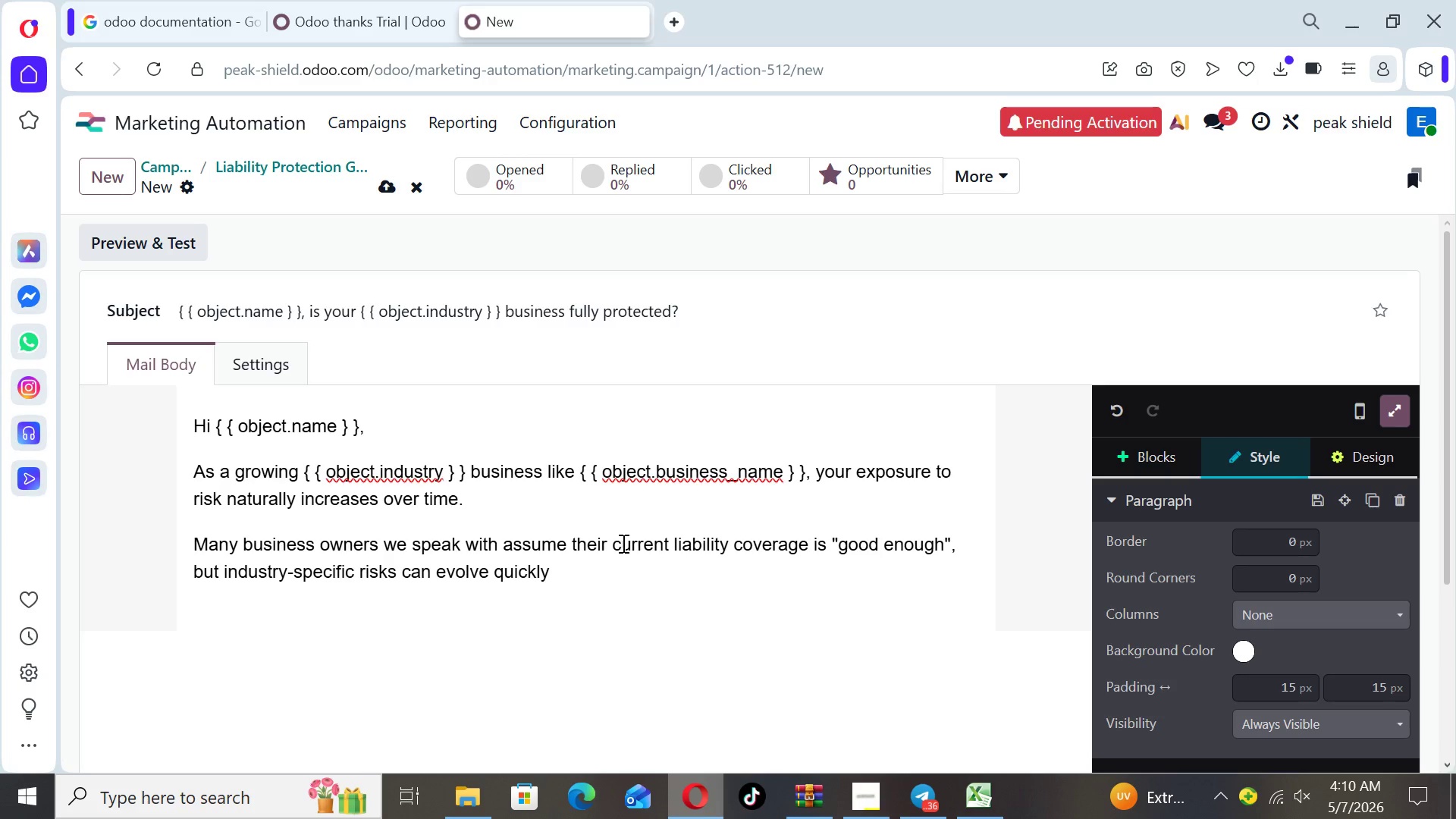 
wait(5.52)
 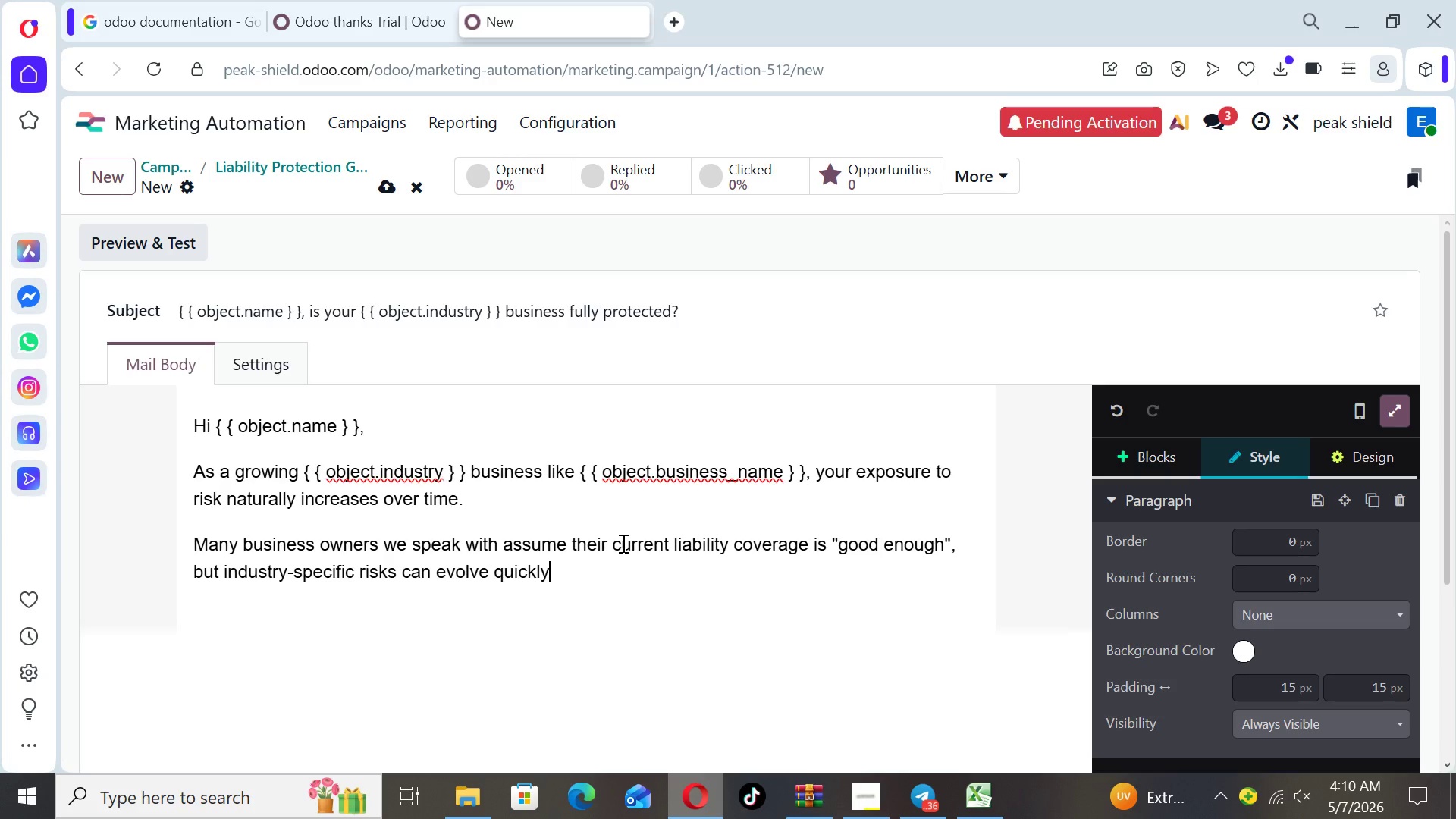 
type(. For e)
 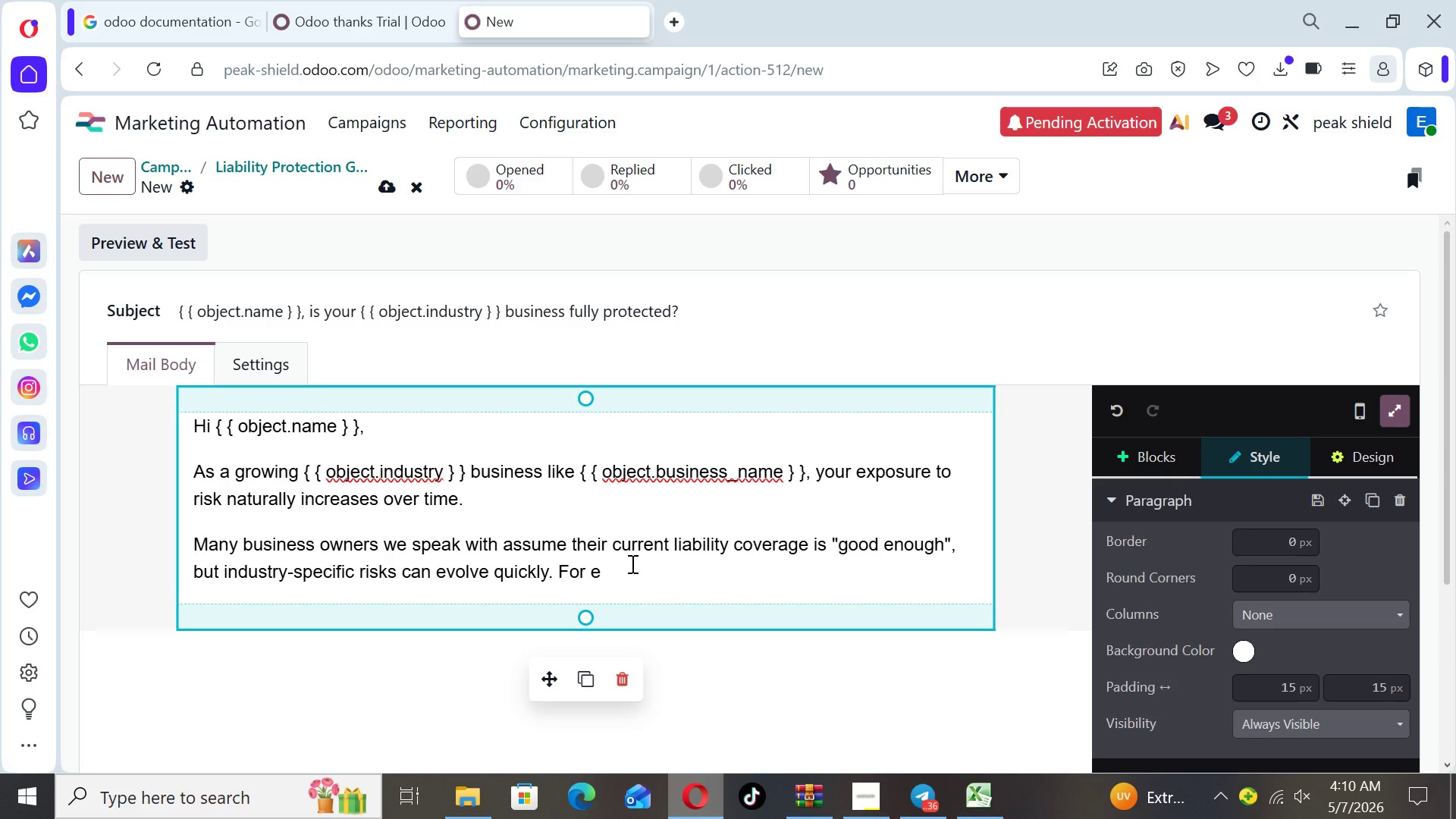 
wait(6.45)
 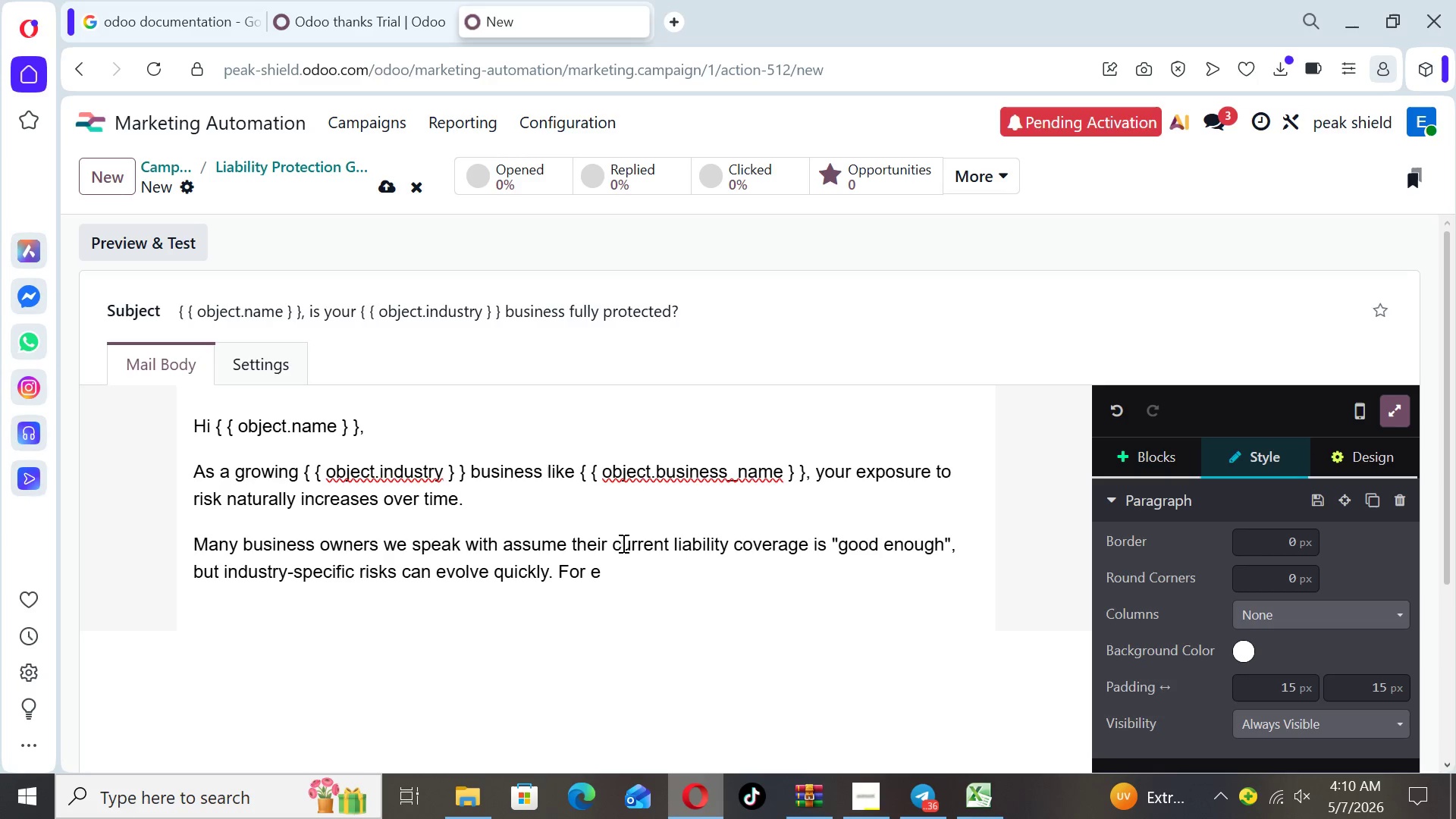 
type(xample. i the)
 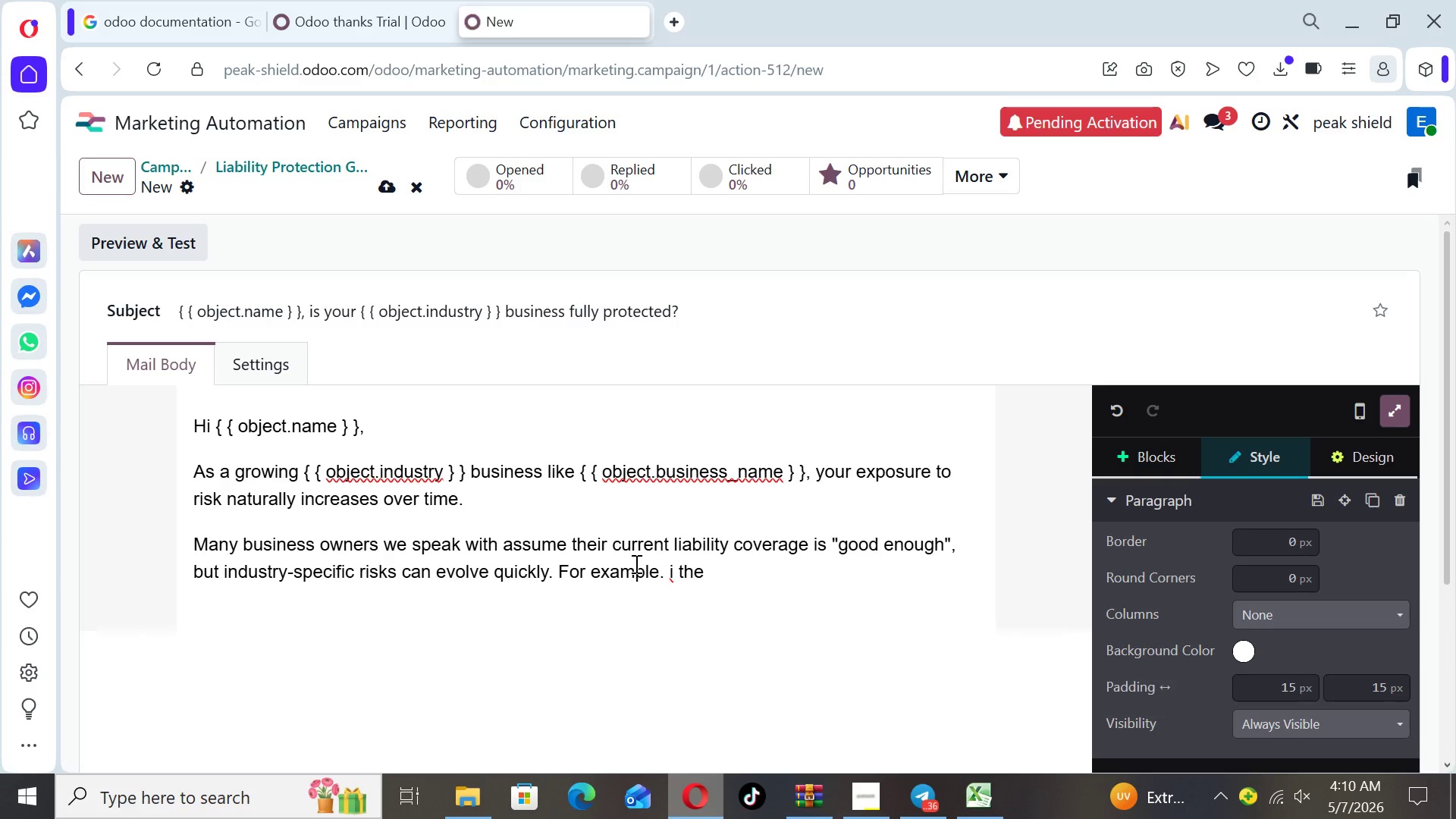 
key(ArrowLeft)
 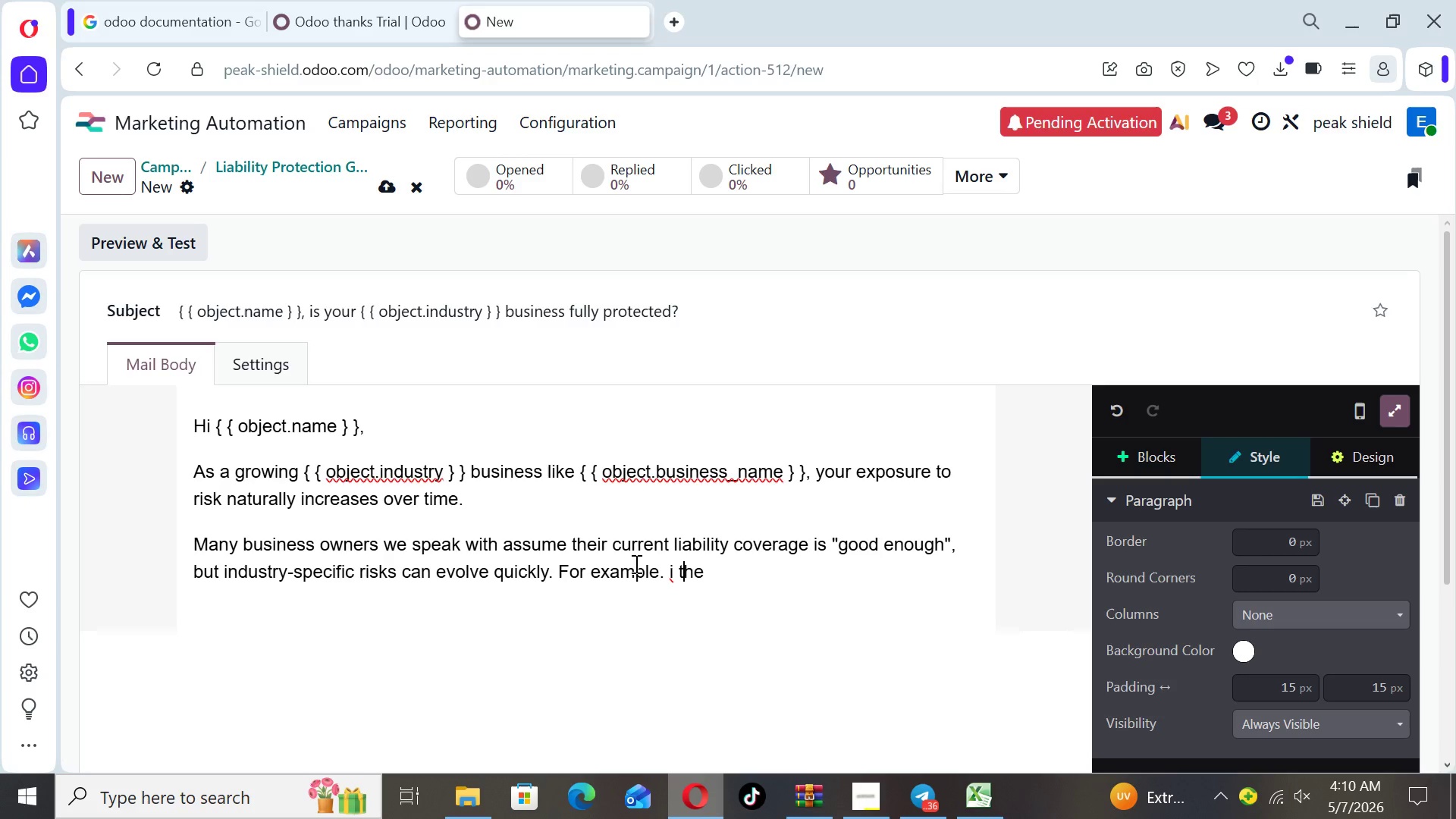 
key(ArrowLeft)
 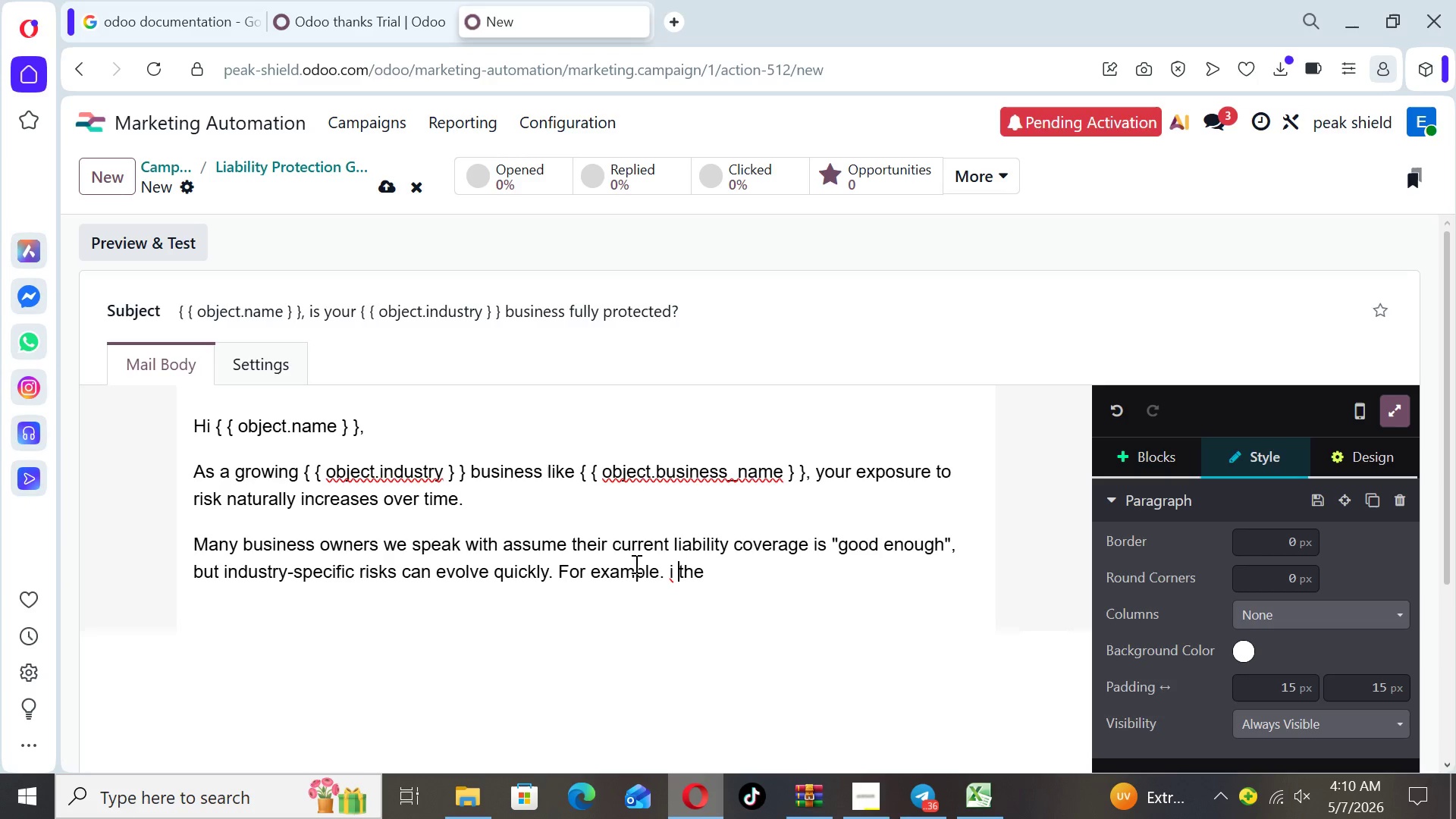 
key(ArrowLeft)
 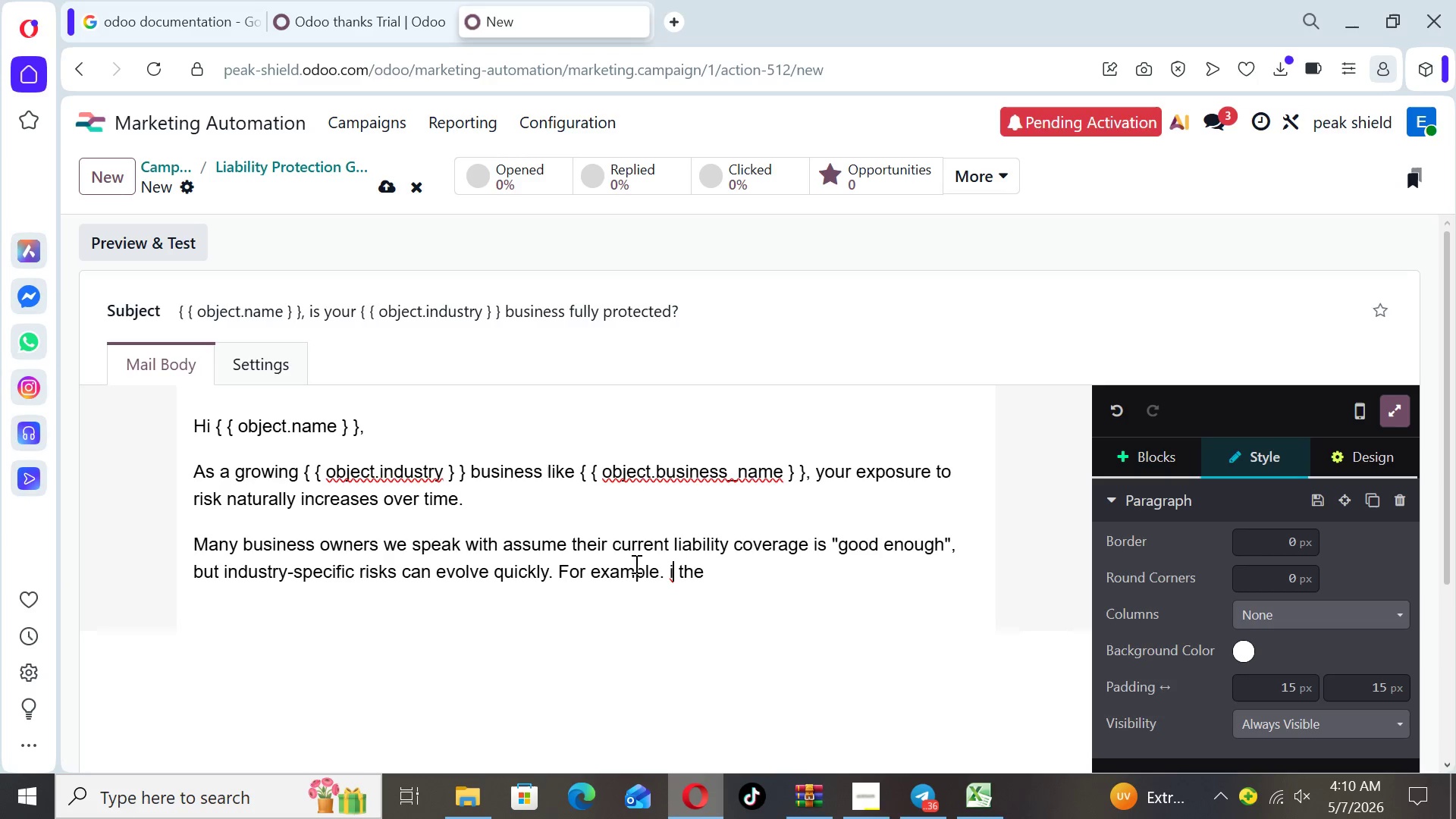 
key(ArrowLeft)
 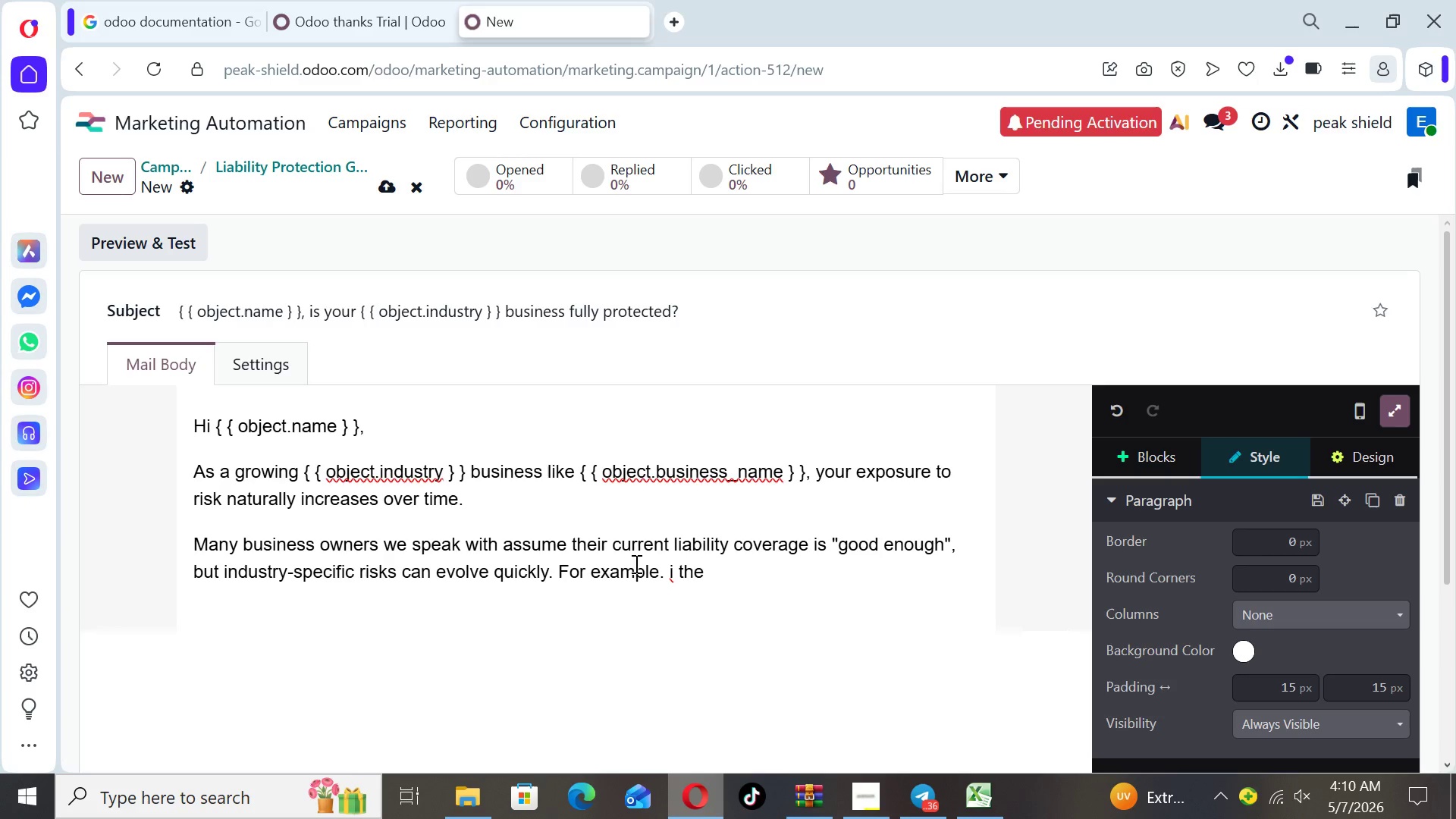 
key(N)
 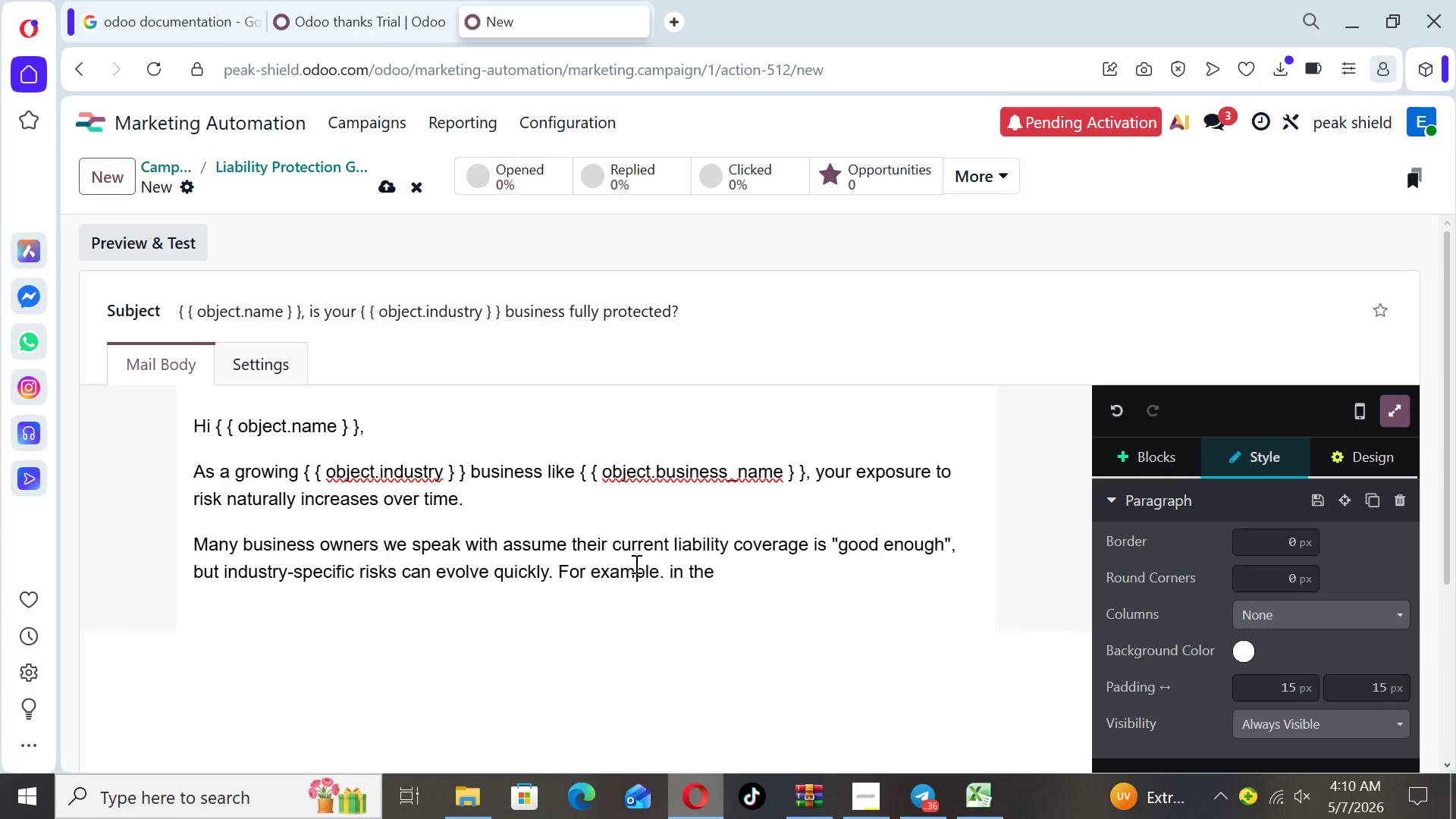 
key(ArrowRight)
 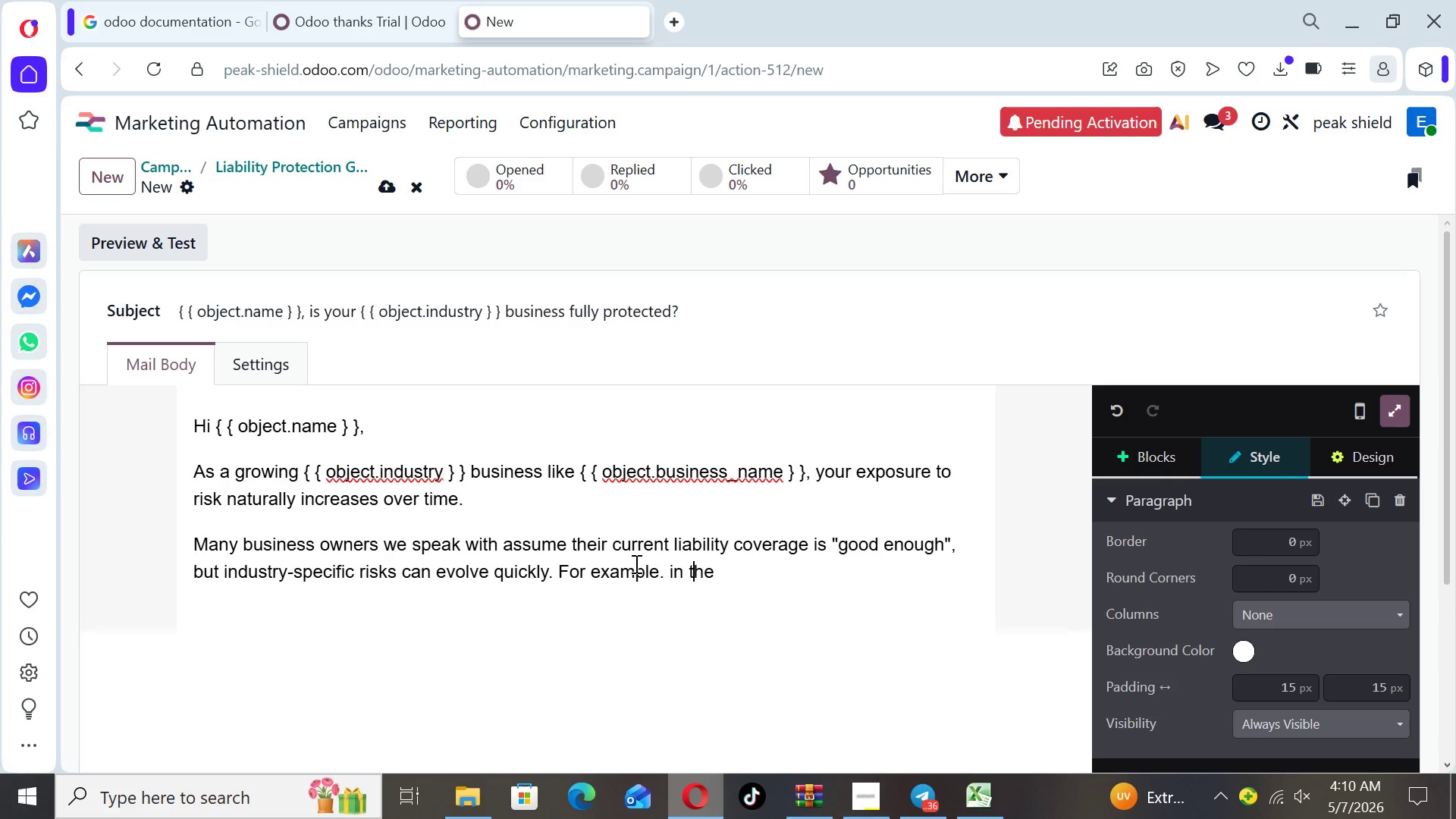 
key(ArrowRight)
 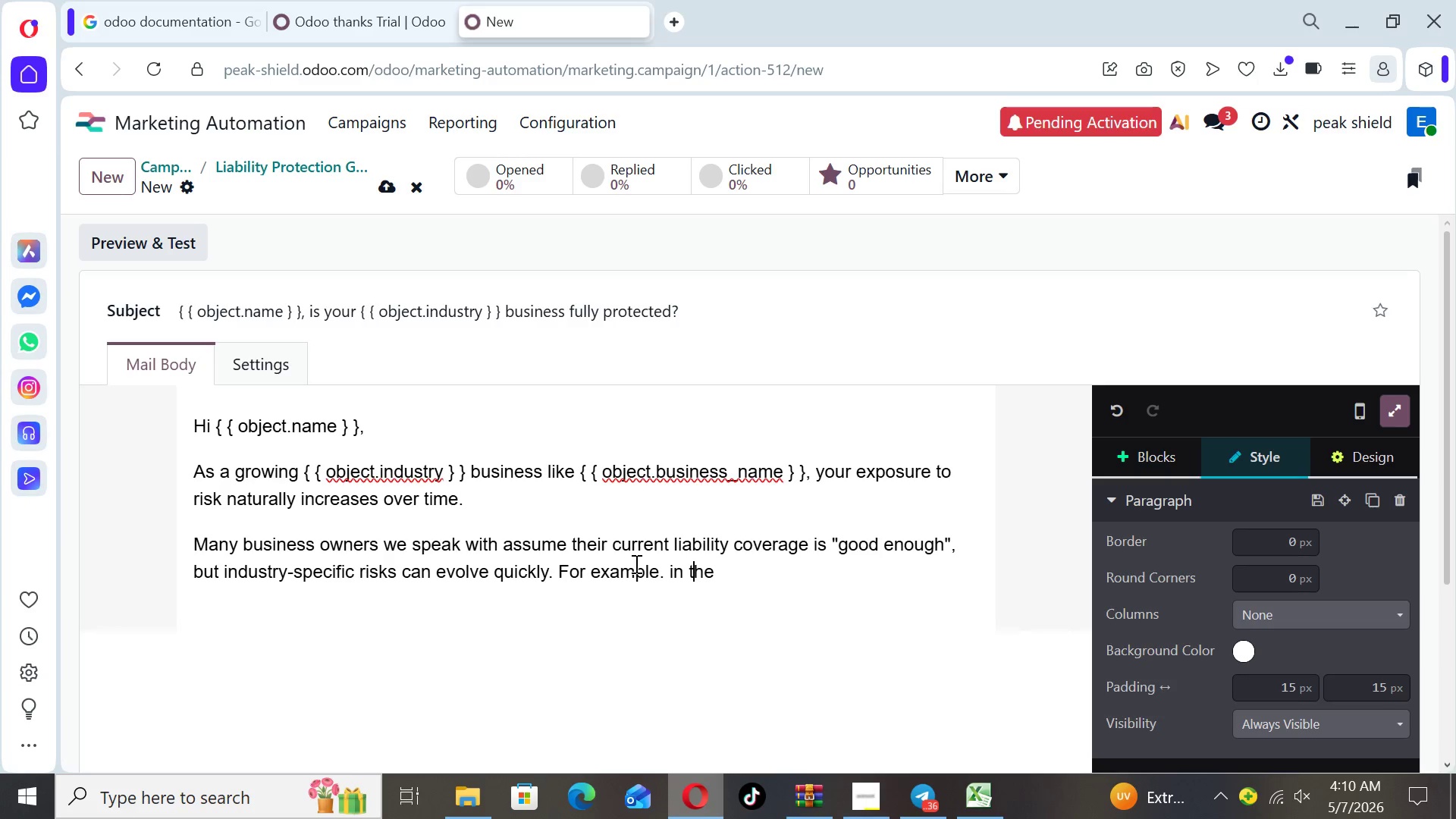 
key(ArrowRight)
 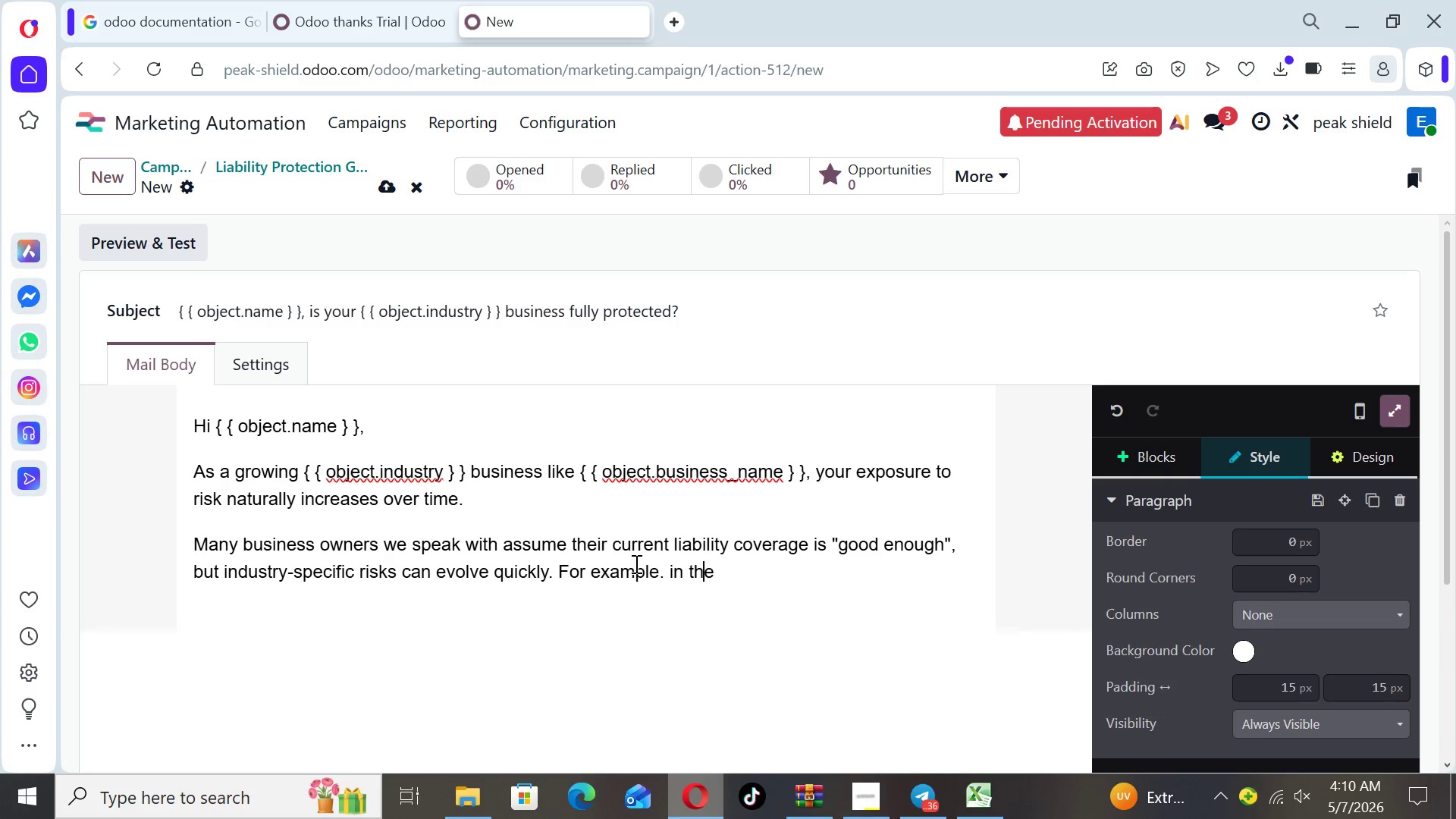 
key(ArrowRight)
 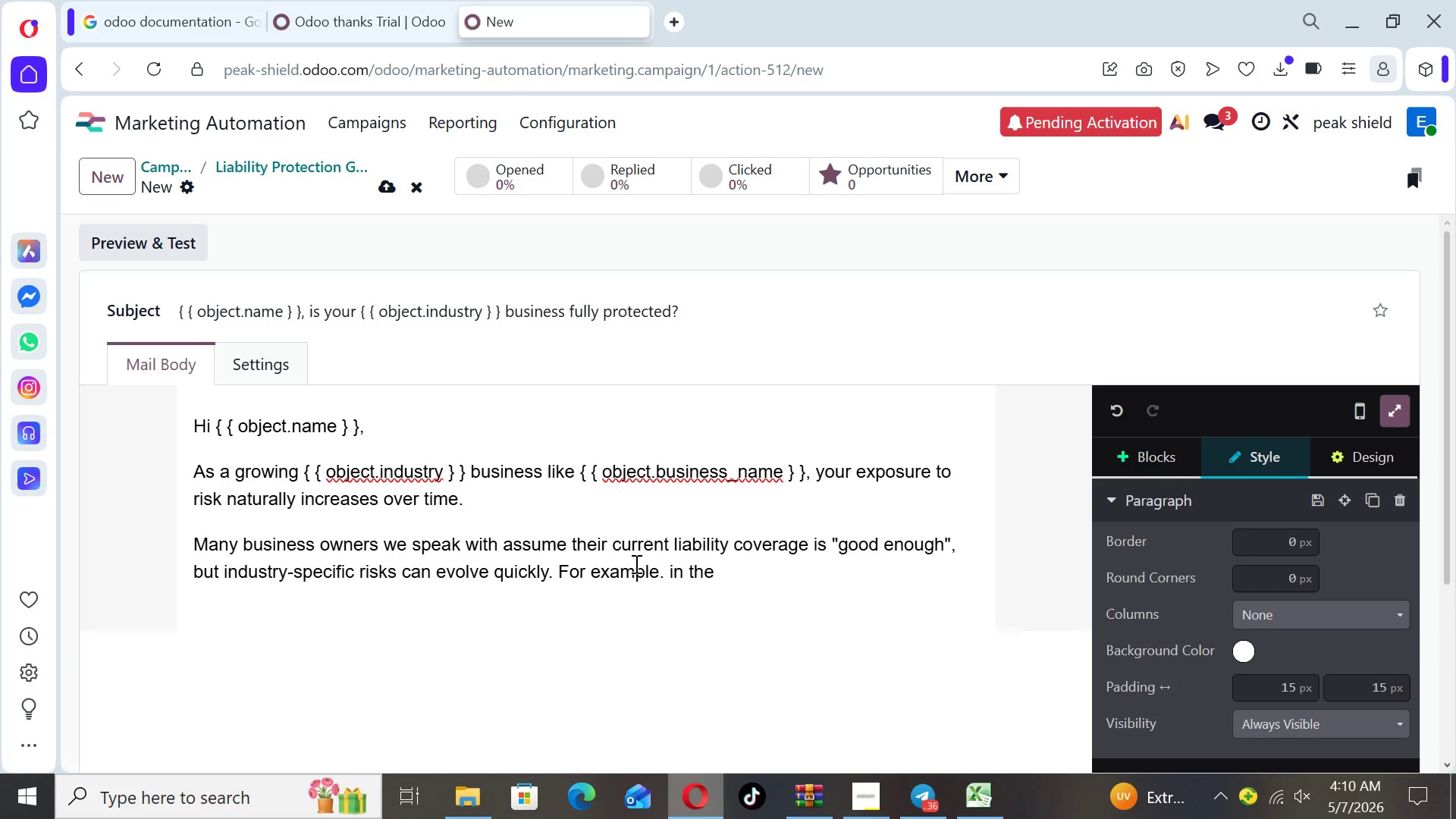 
type( { { object.industry } })
 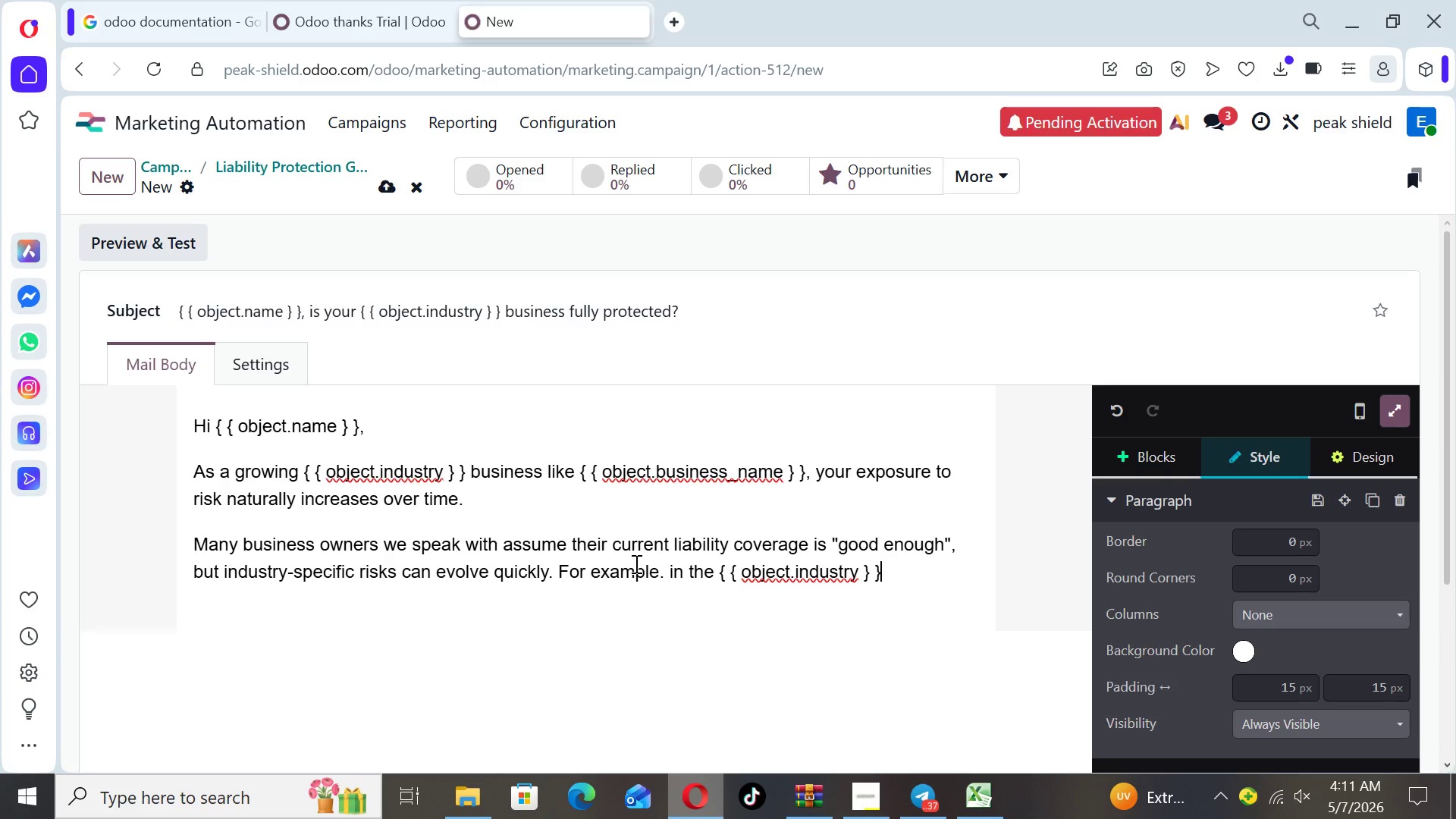 
type( space)
 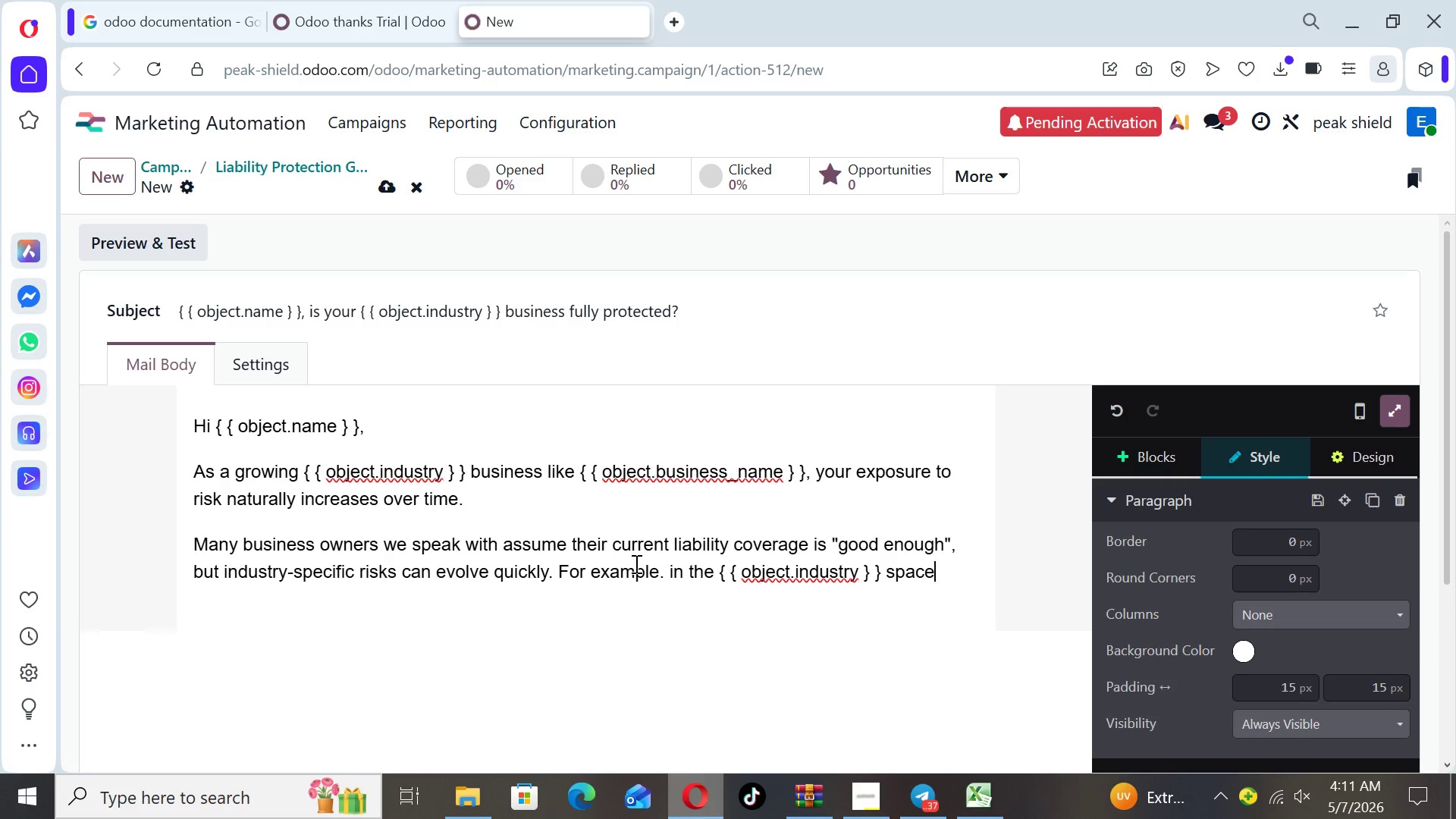 
wait(5.44)
 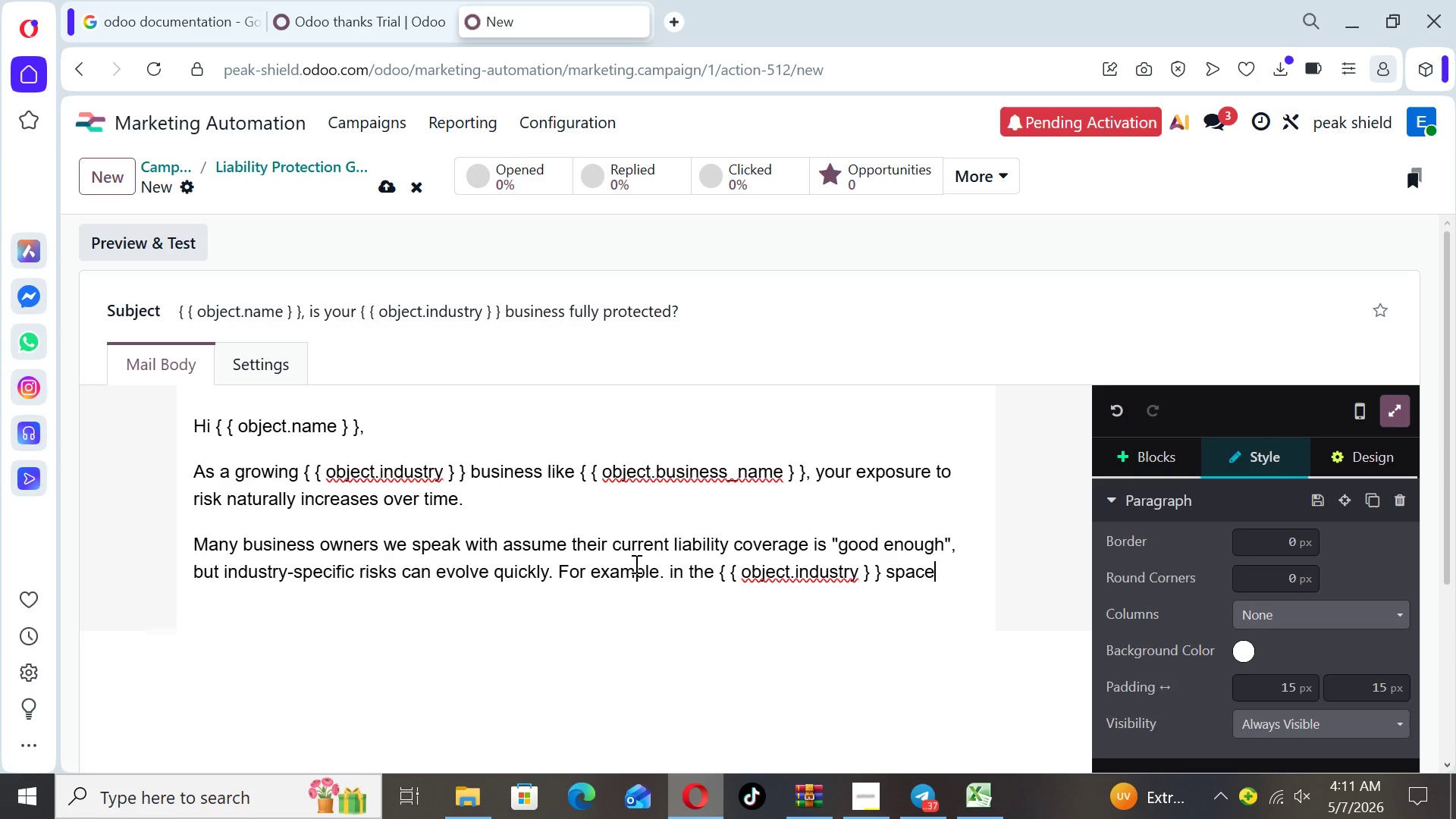 
type(, claims related to property damage)
 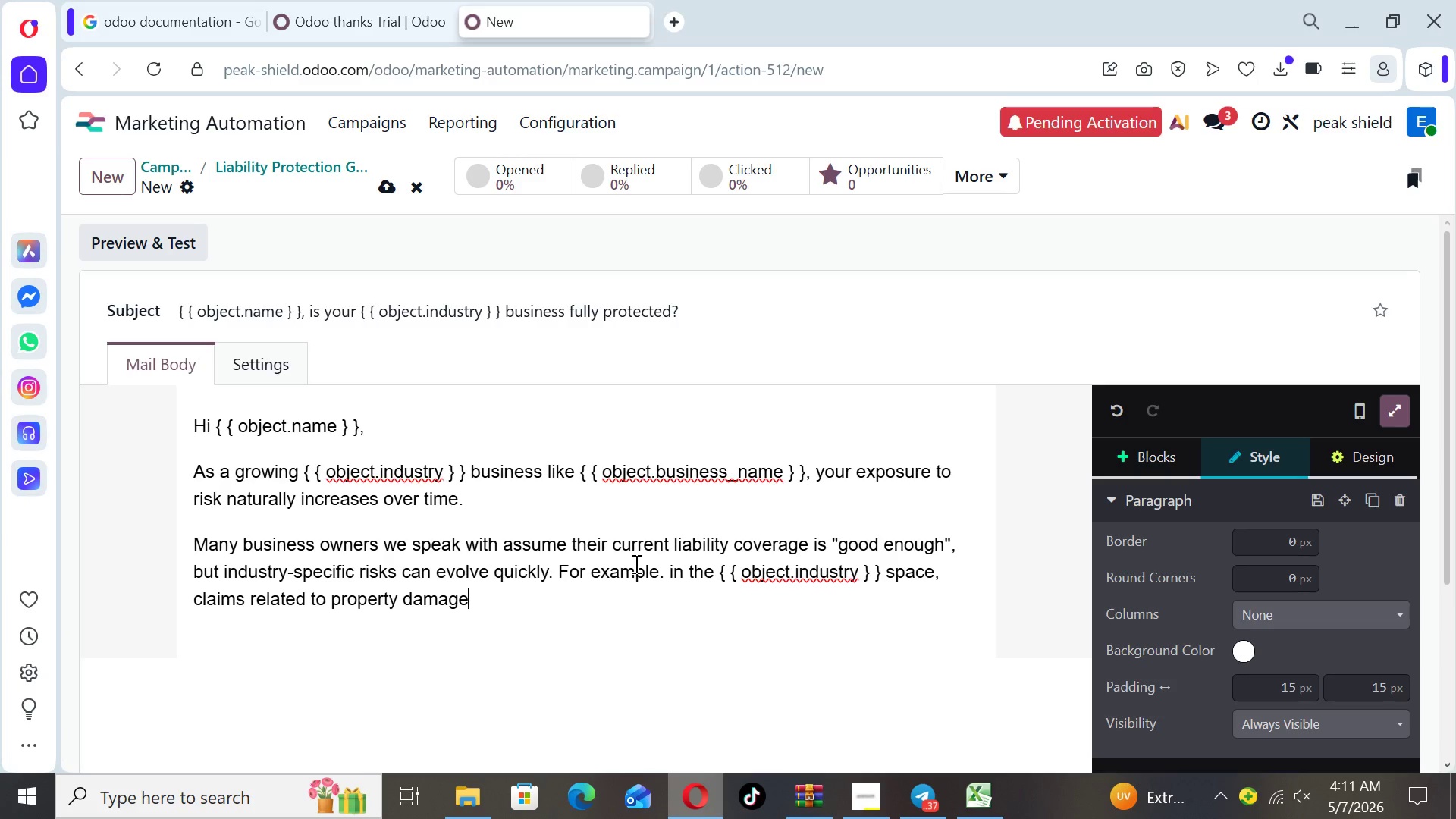 
type(, customer injury)
 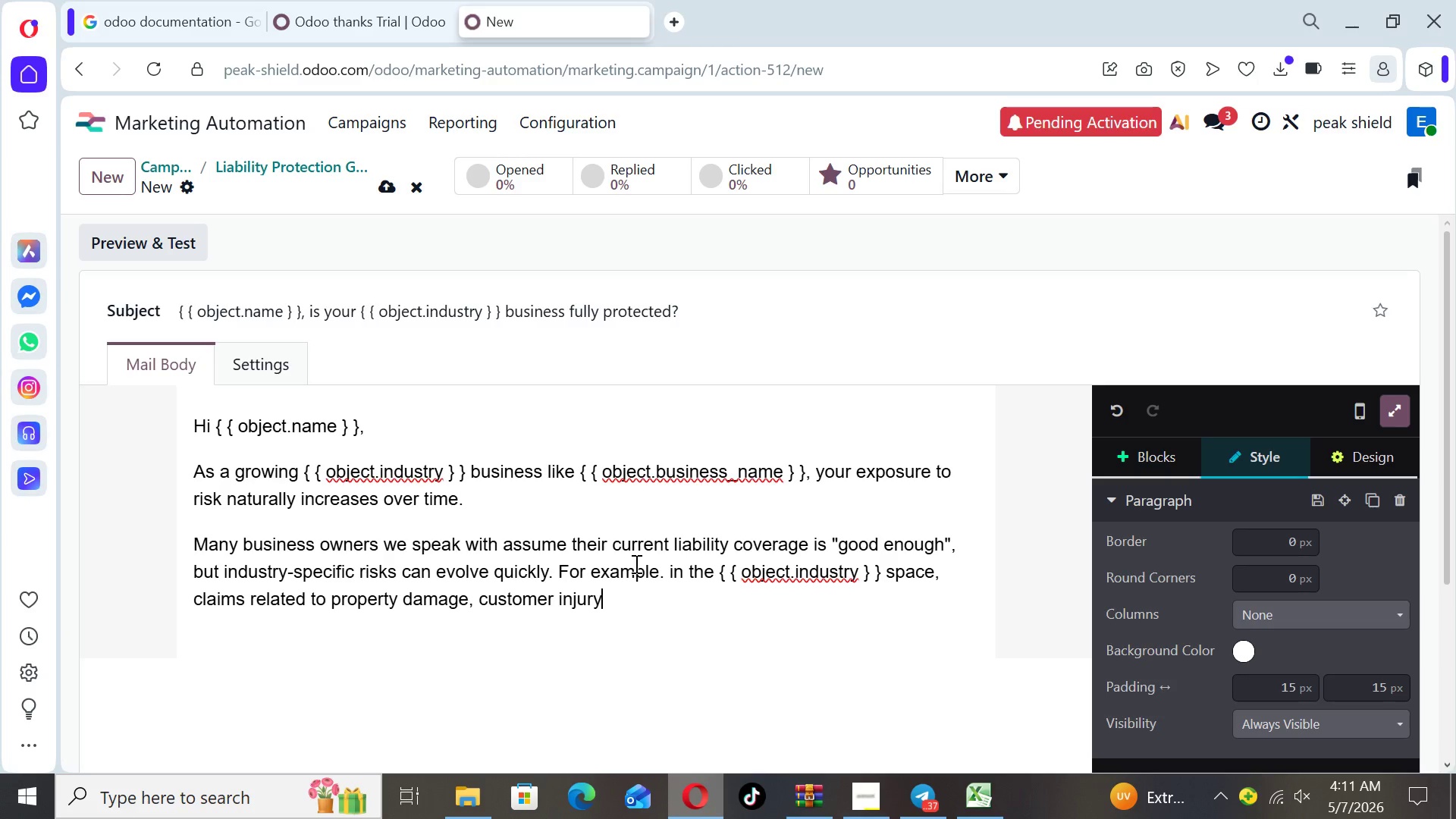 
type(, or service errors)
 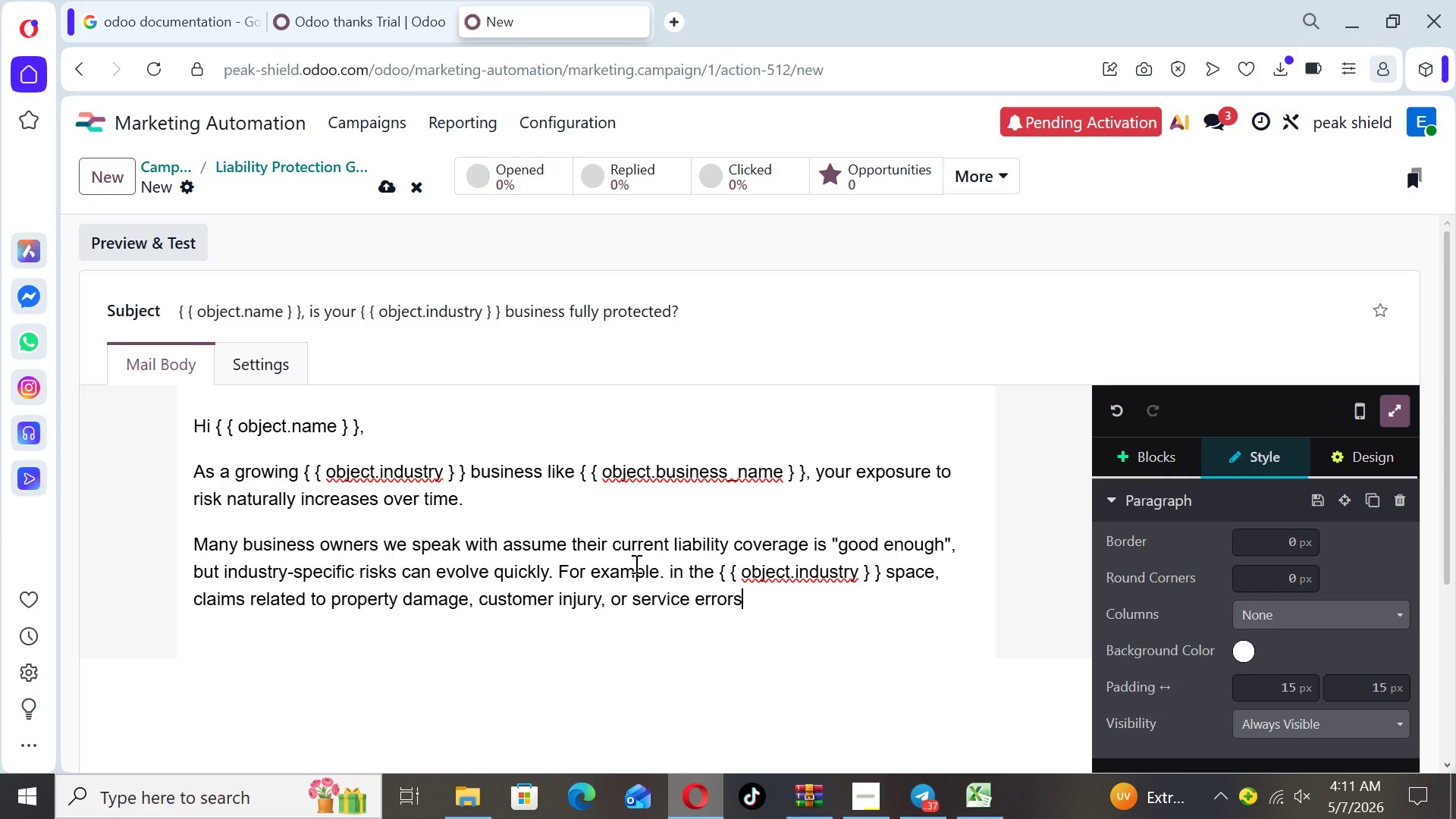 
type( are becoming more frequent and more costly.)
 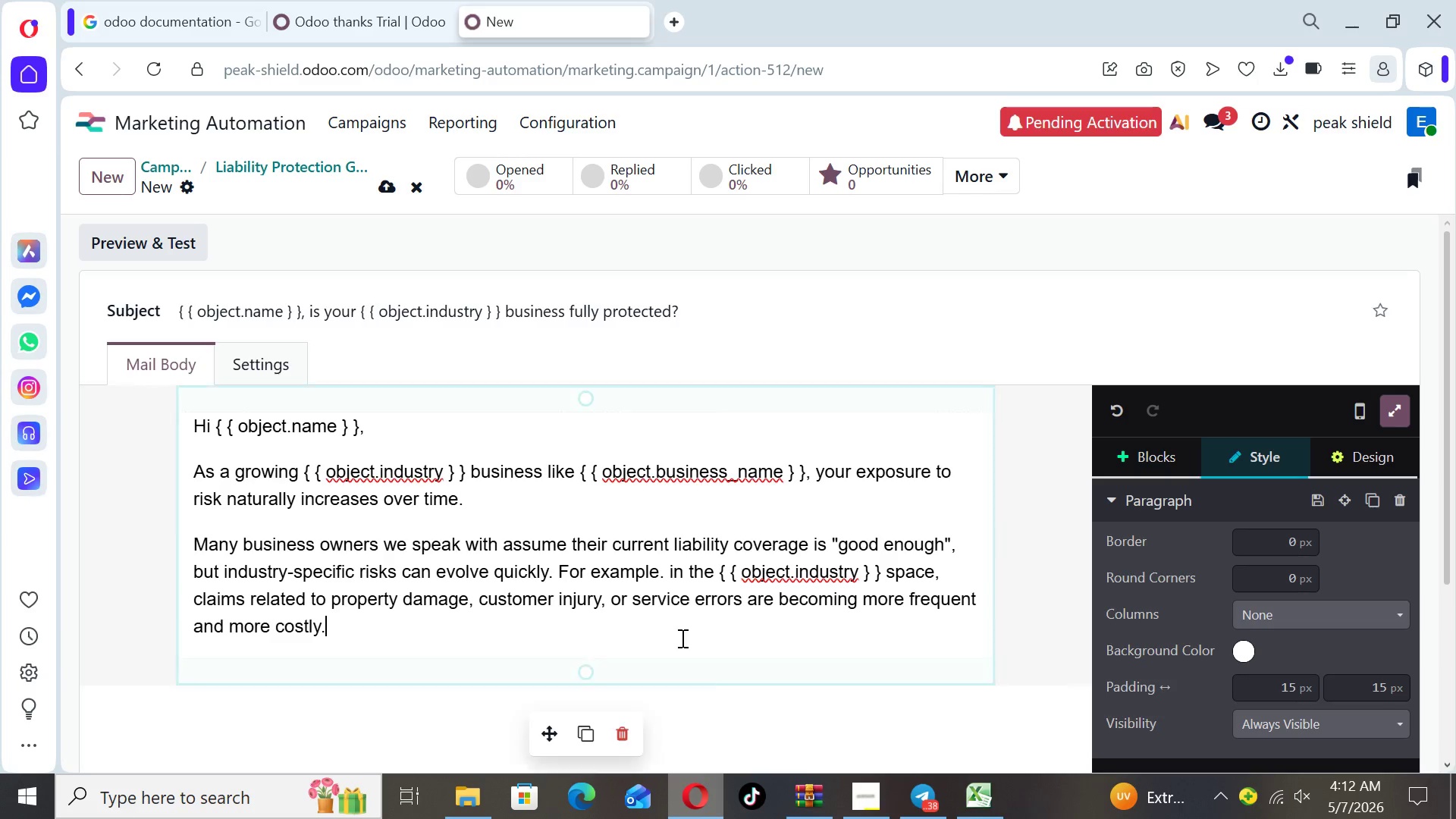 
key(Enter)
 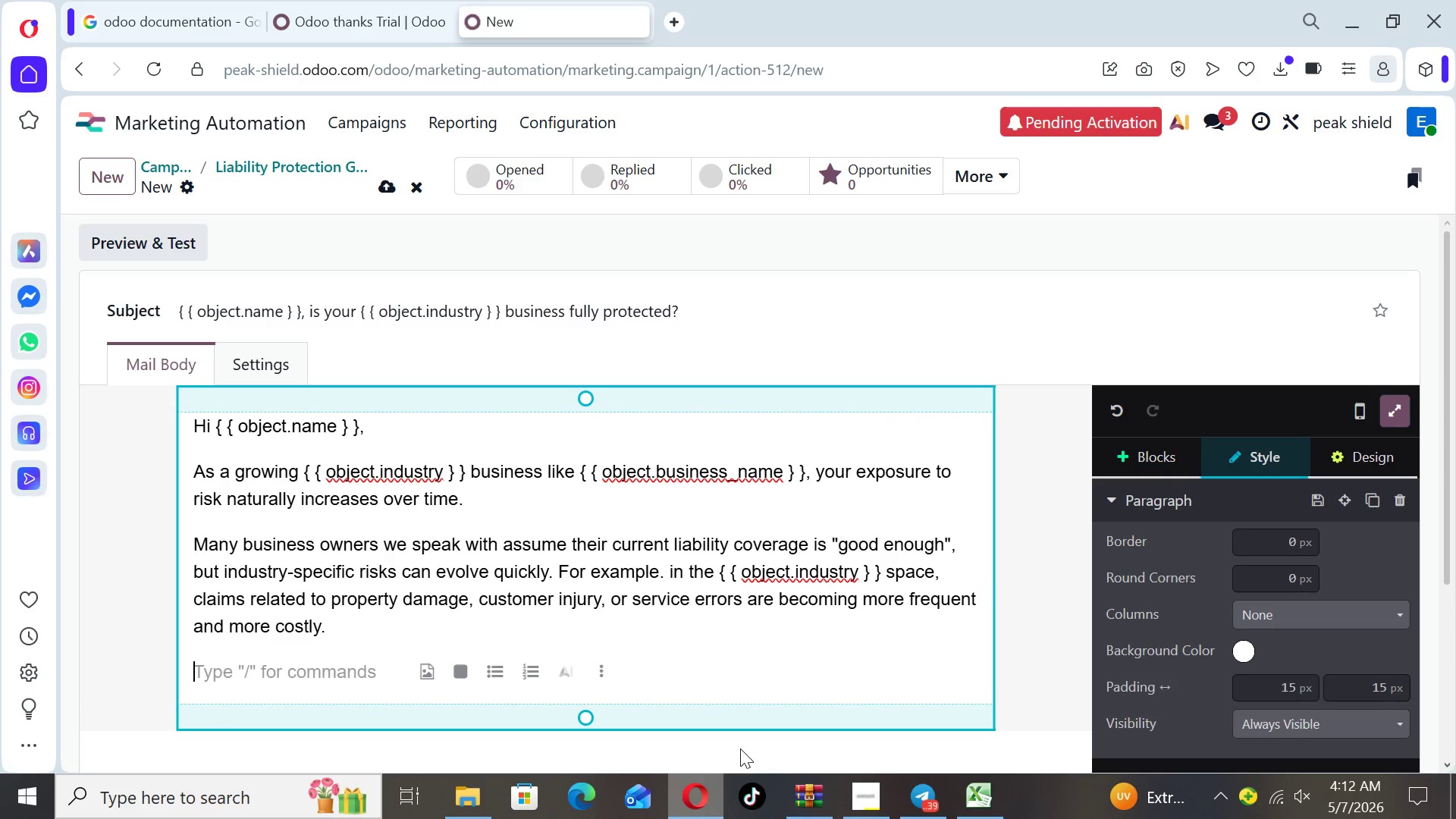 
type(The key question is not whether you have coverage-but)
 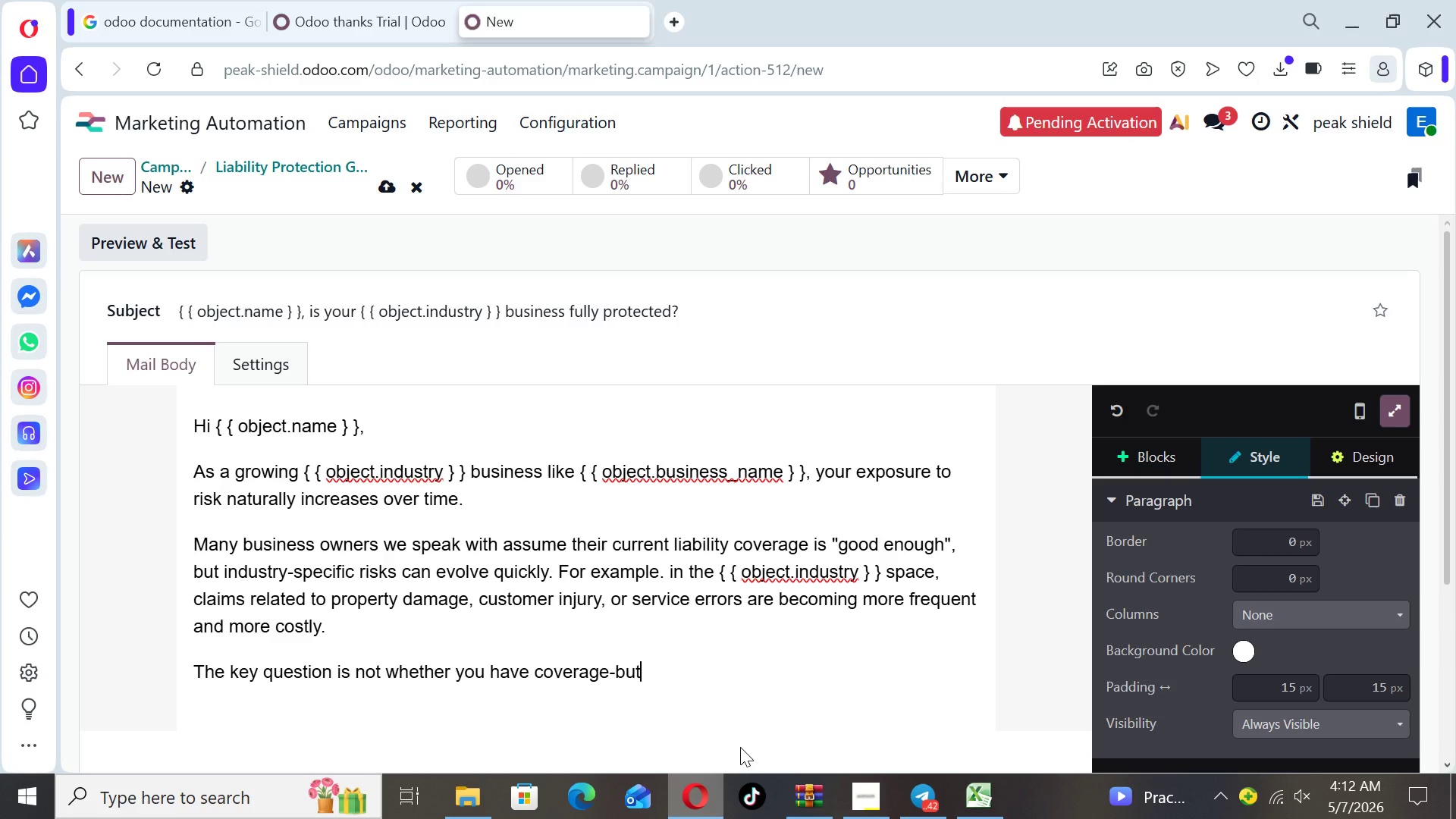 
wait(14.72)
 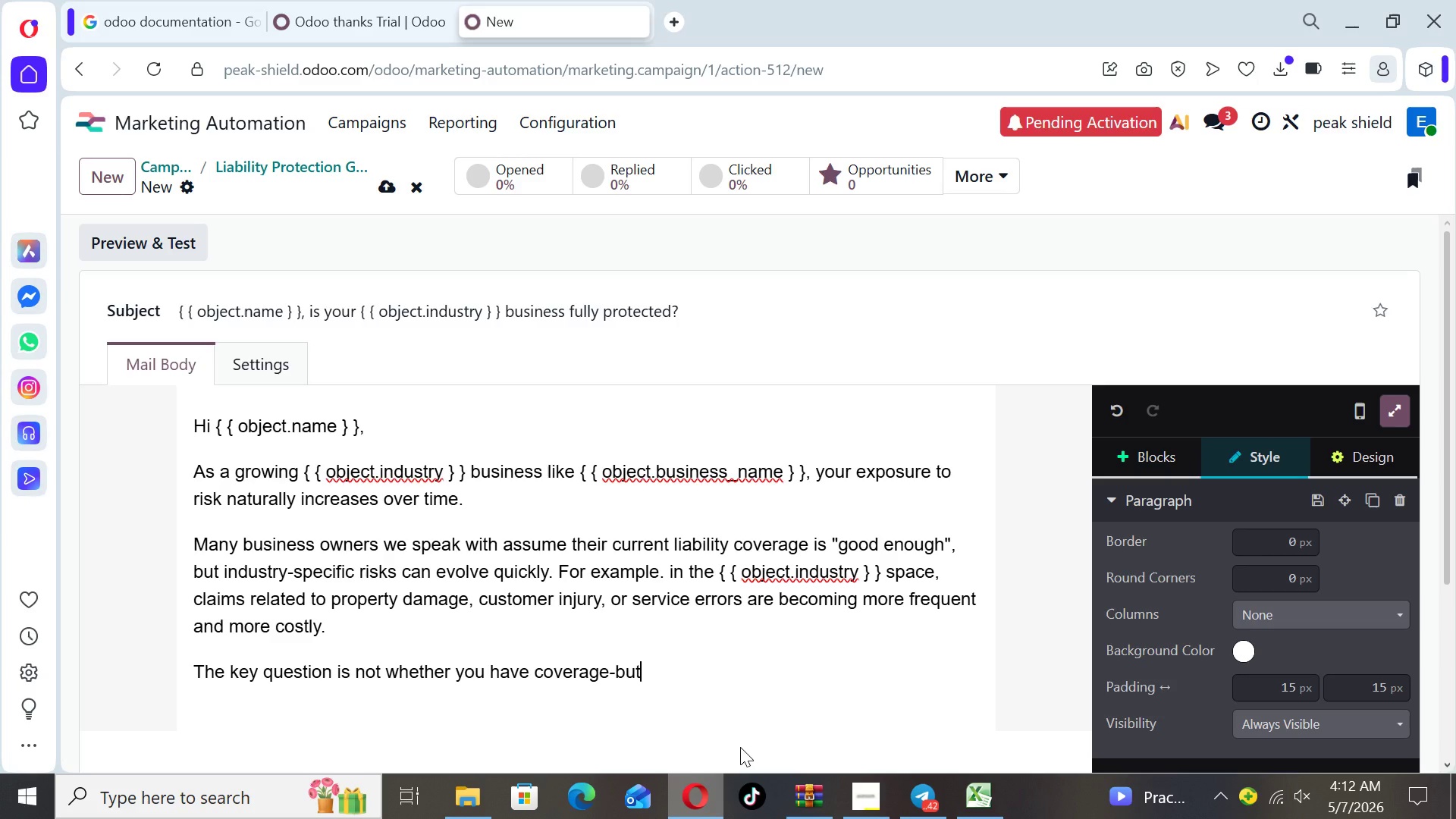 
type( wheter )
 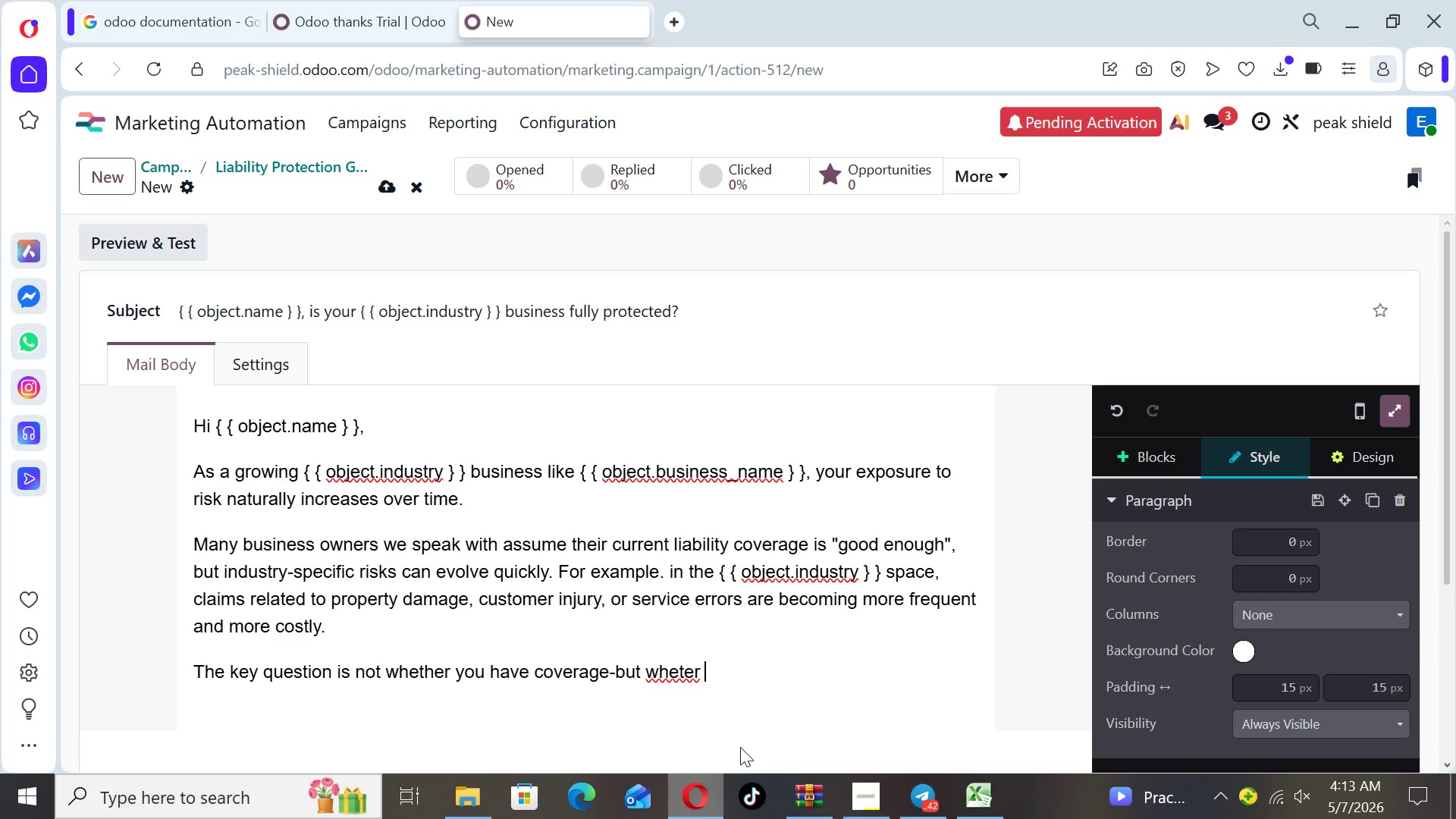 
key(ArrowLeft)
 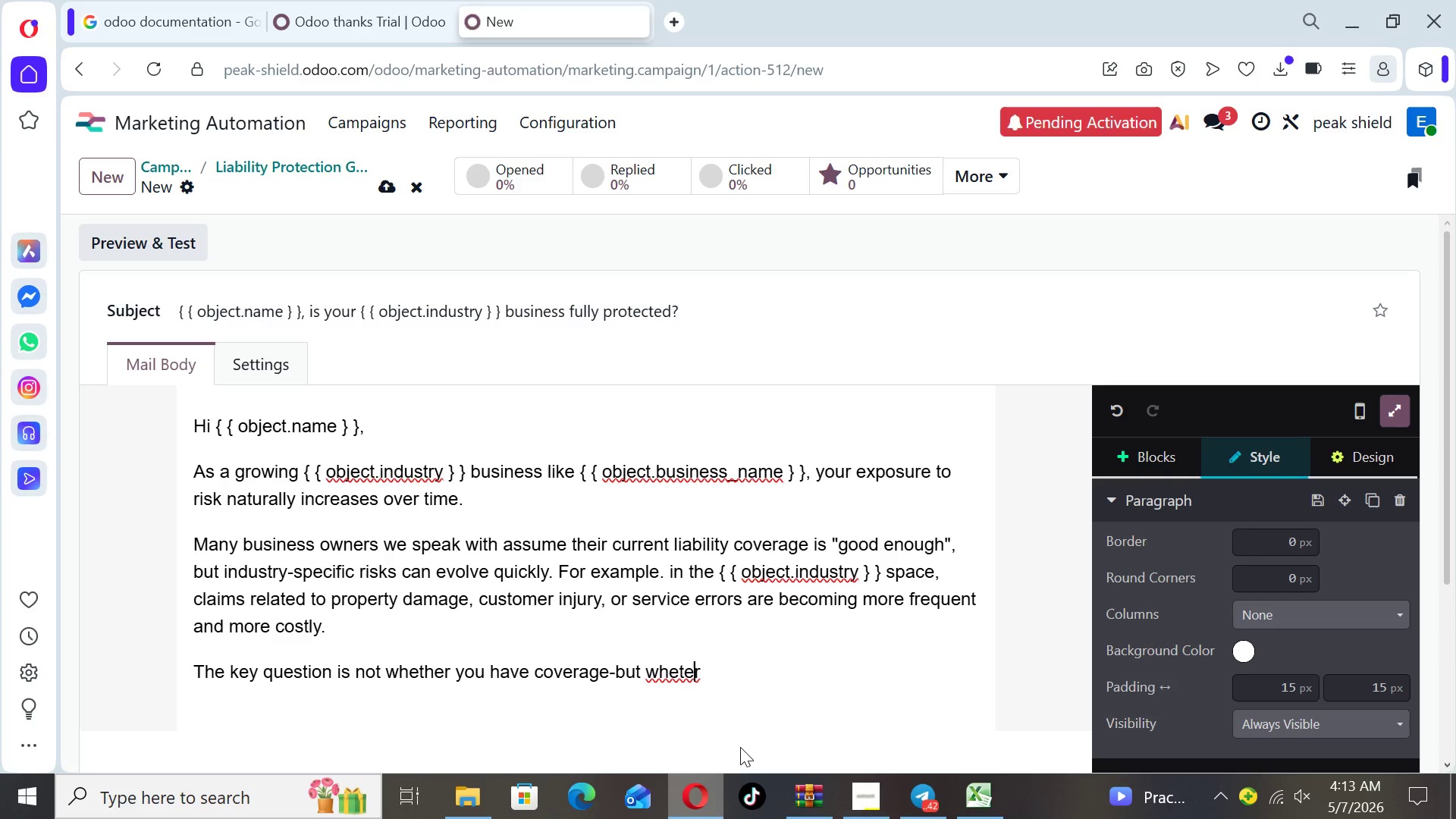 
key(ArrowLeft)
 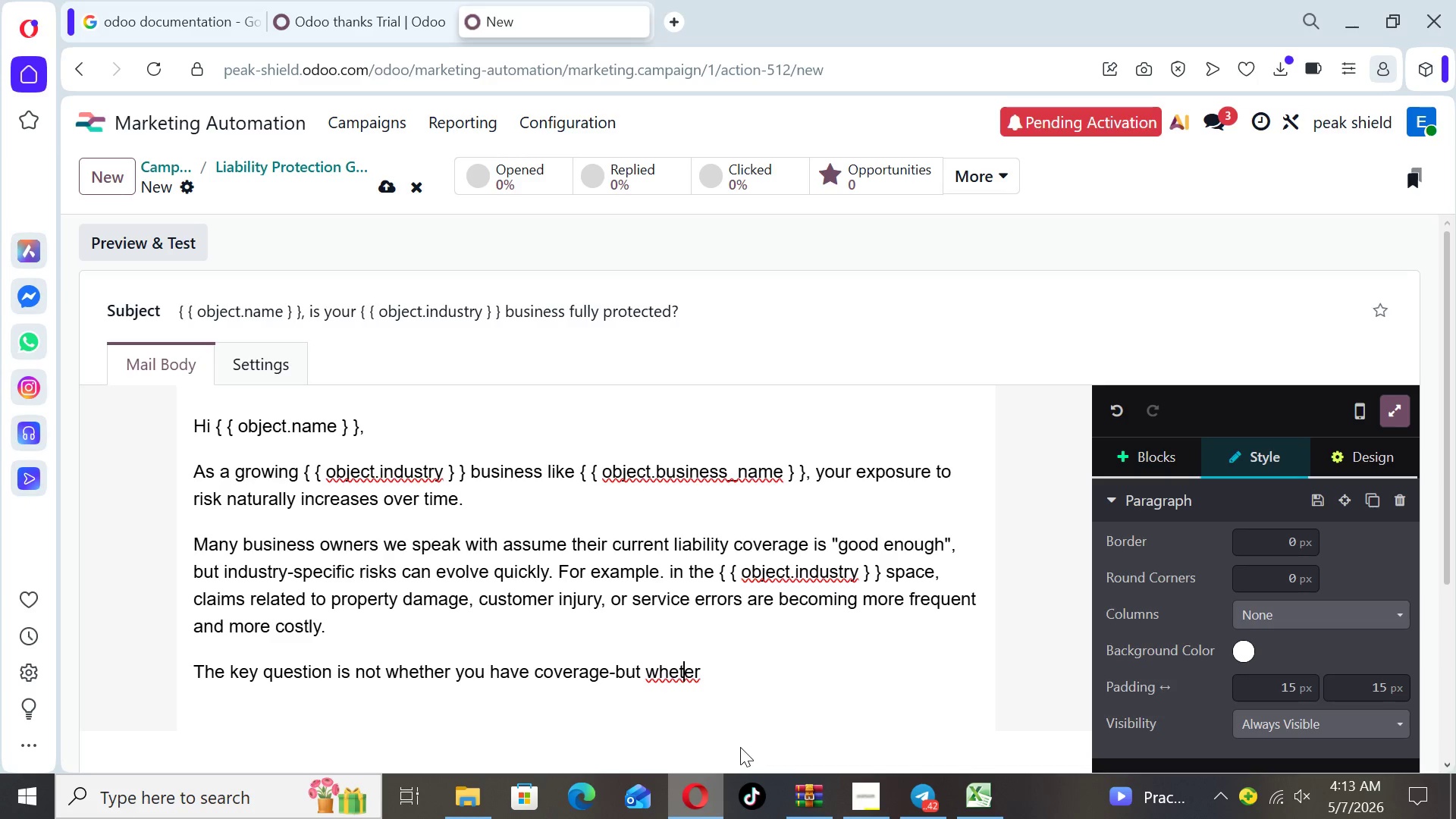 
key(ArrowLeft)
 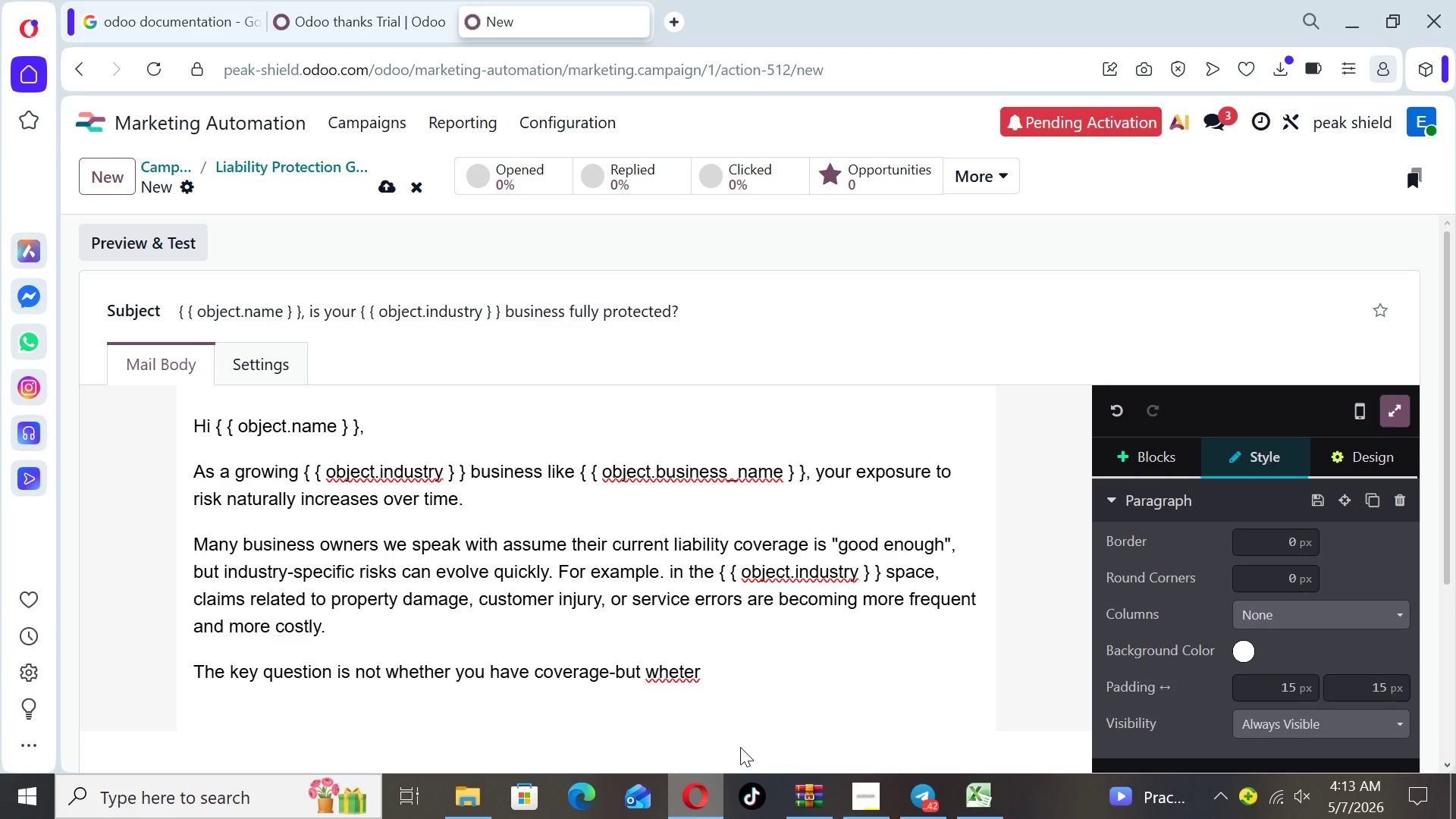 
key(H)
 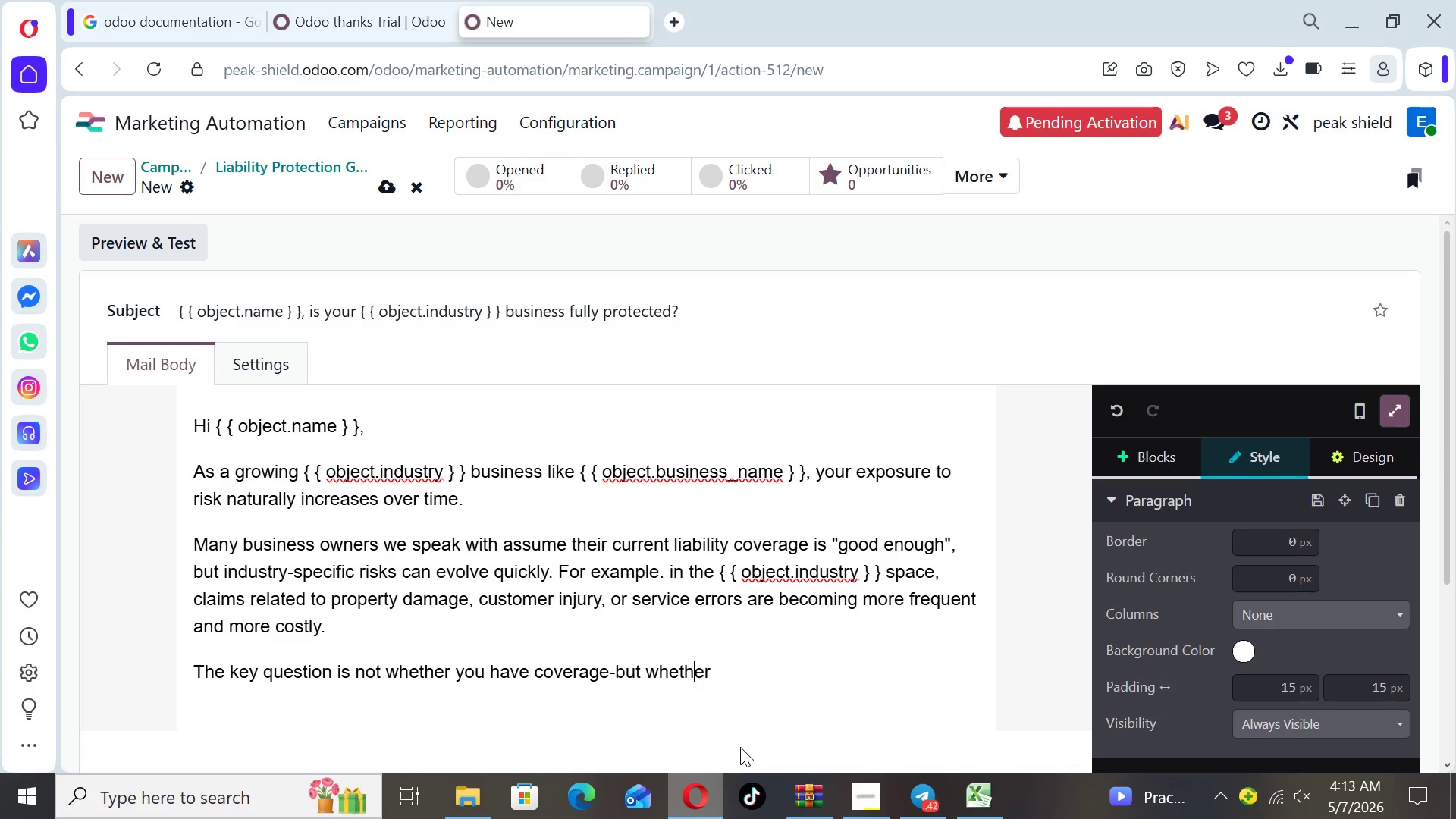 
key(ArrowRight)
 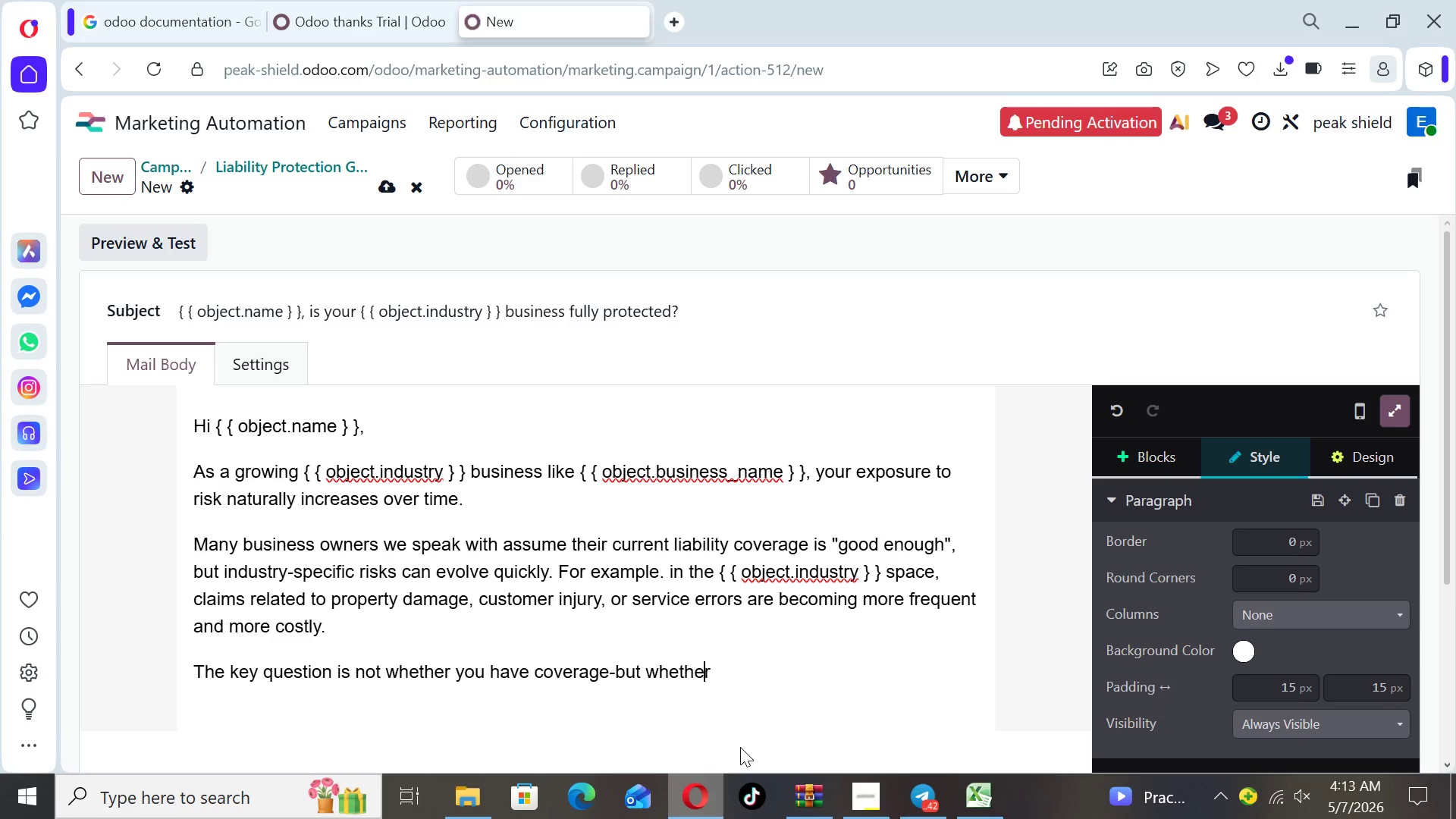 
key(ArrowRight)
 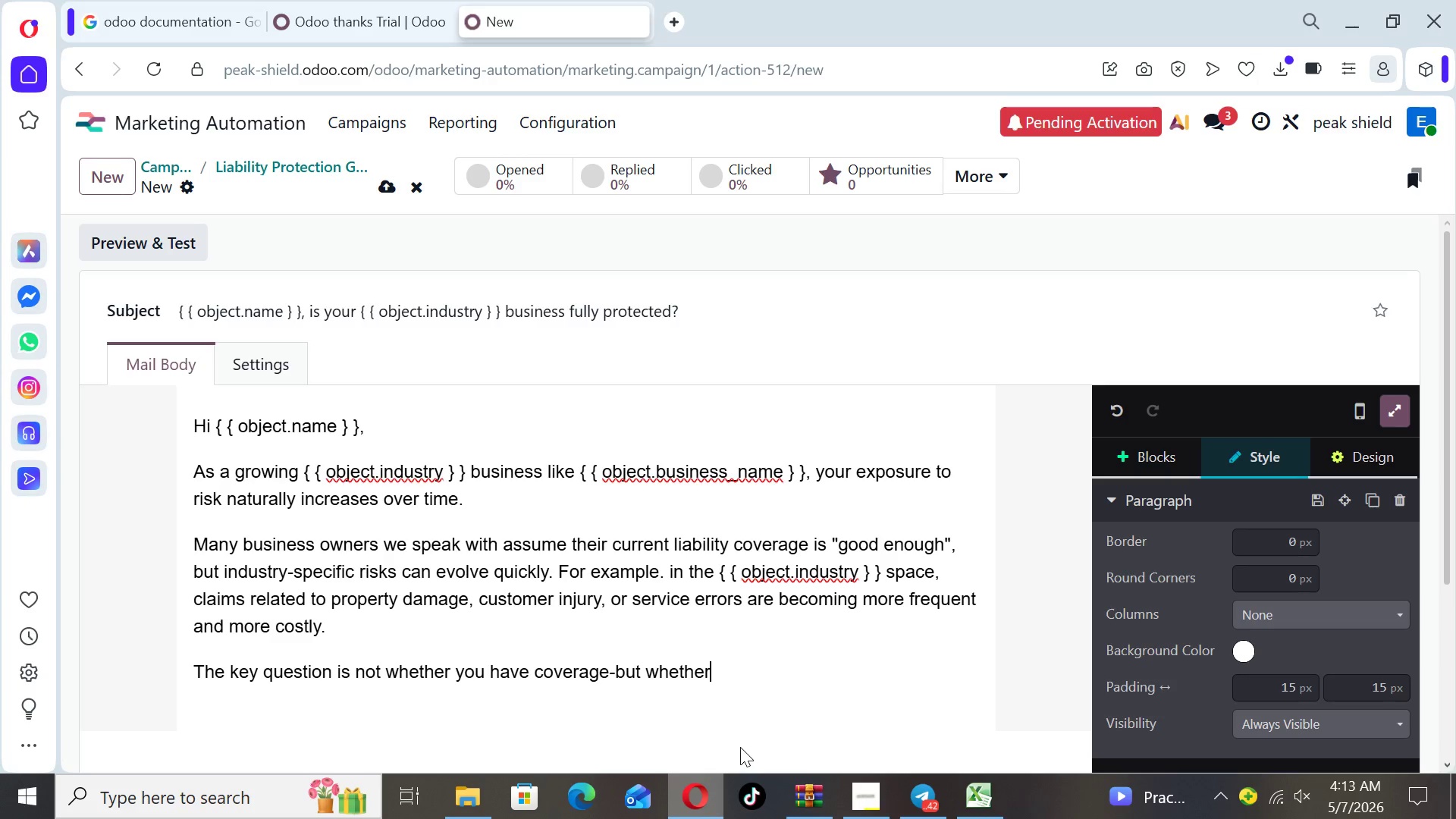 
key(ArrowRight)
 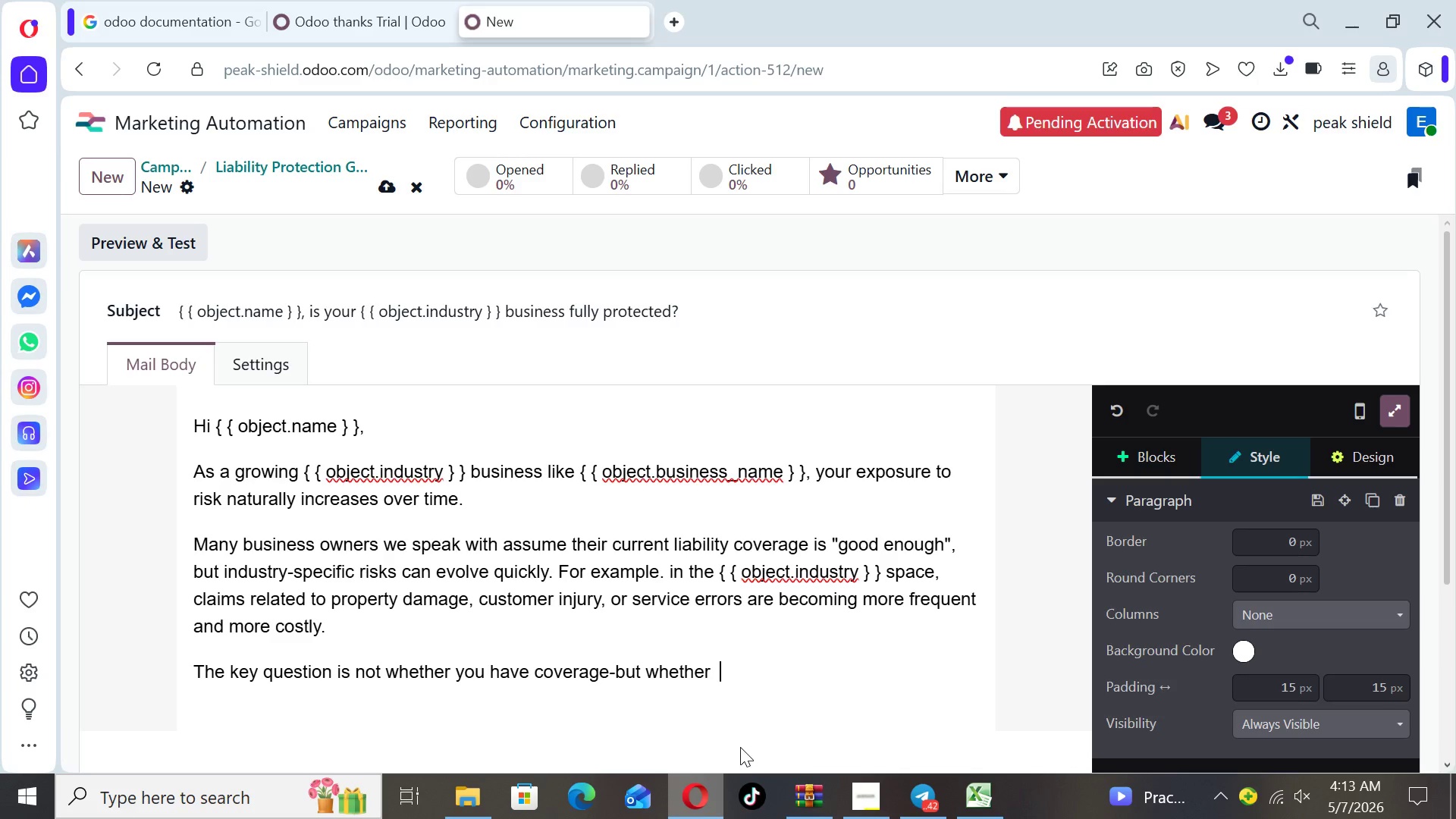 
key(Space)
 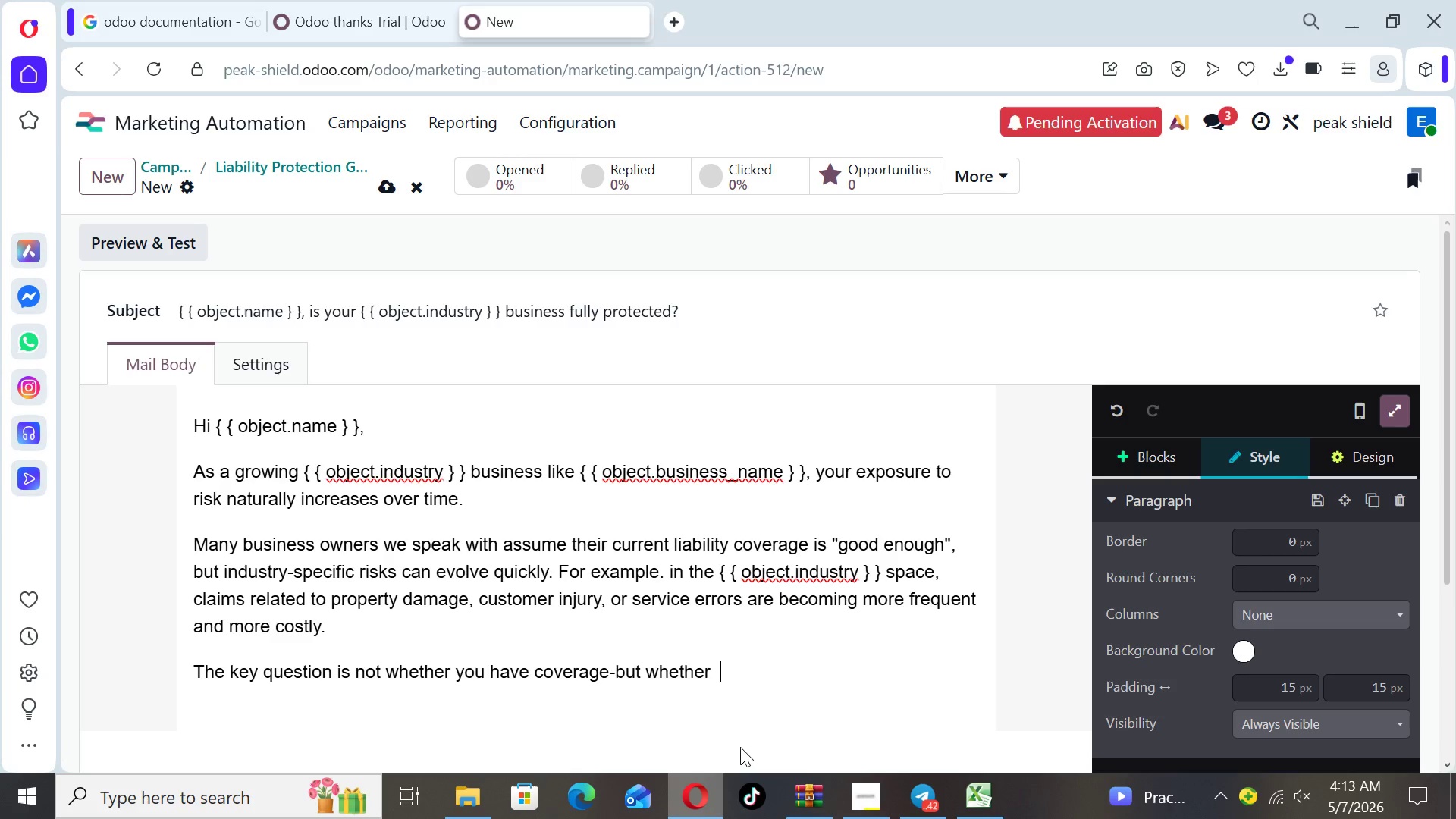 
key(ArrowRight)
 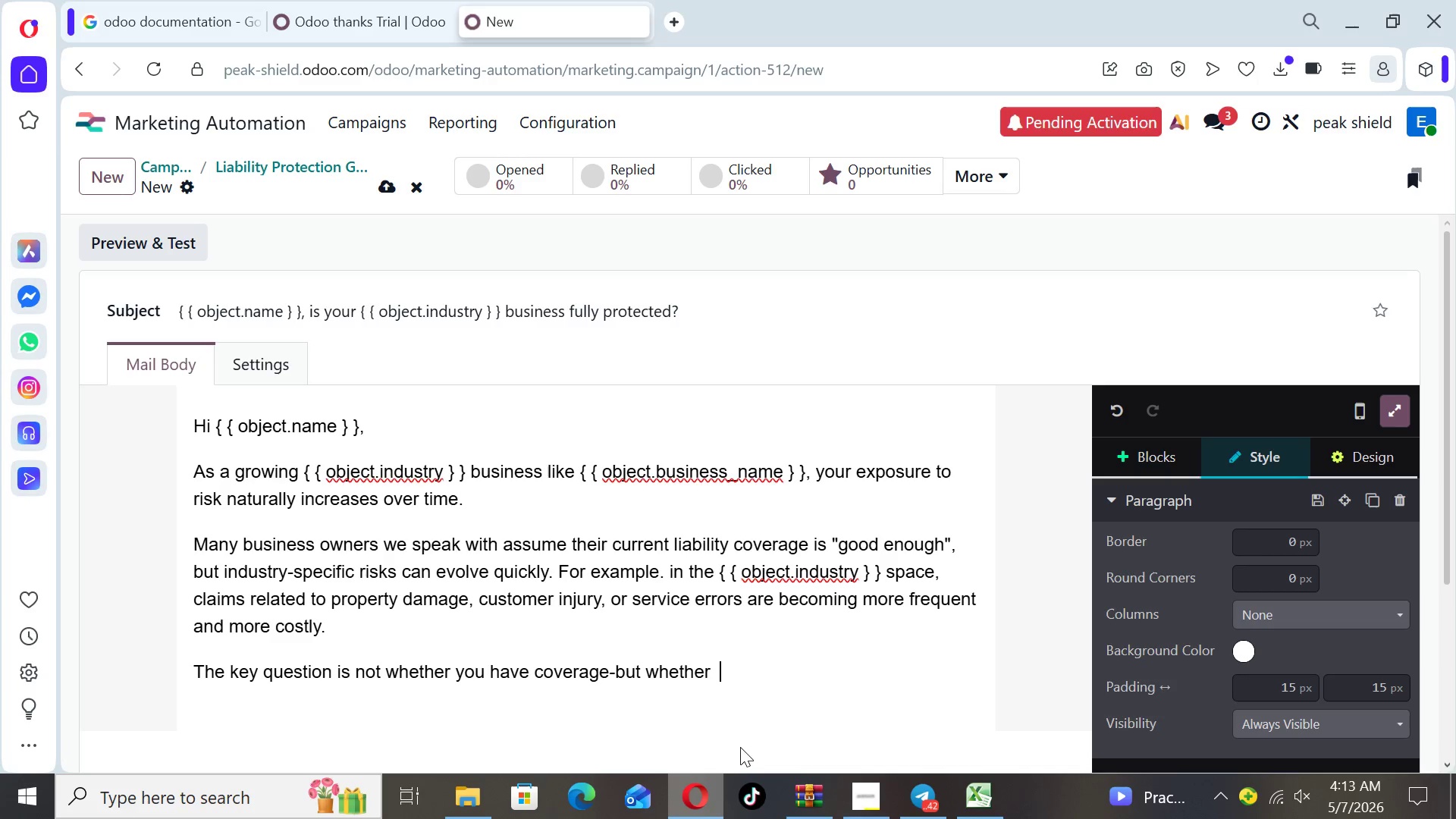 
key(Backspace)
 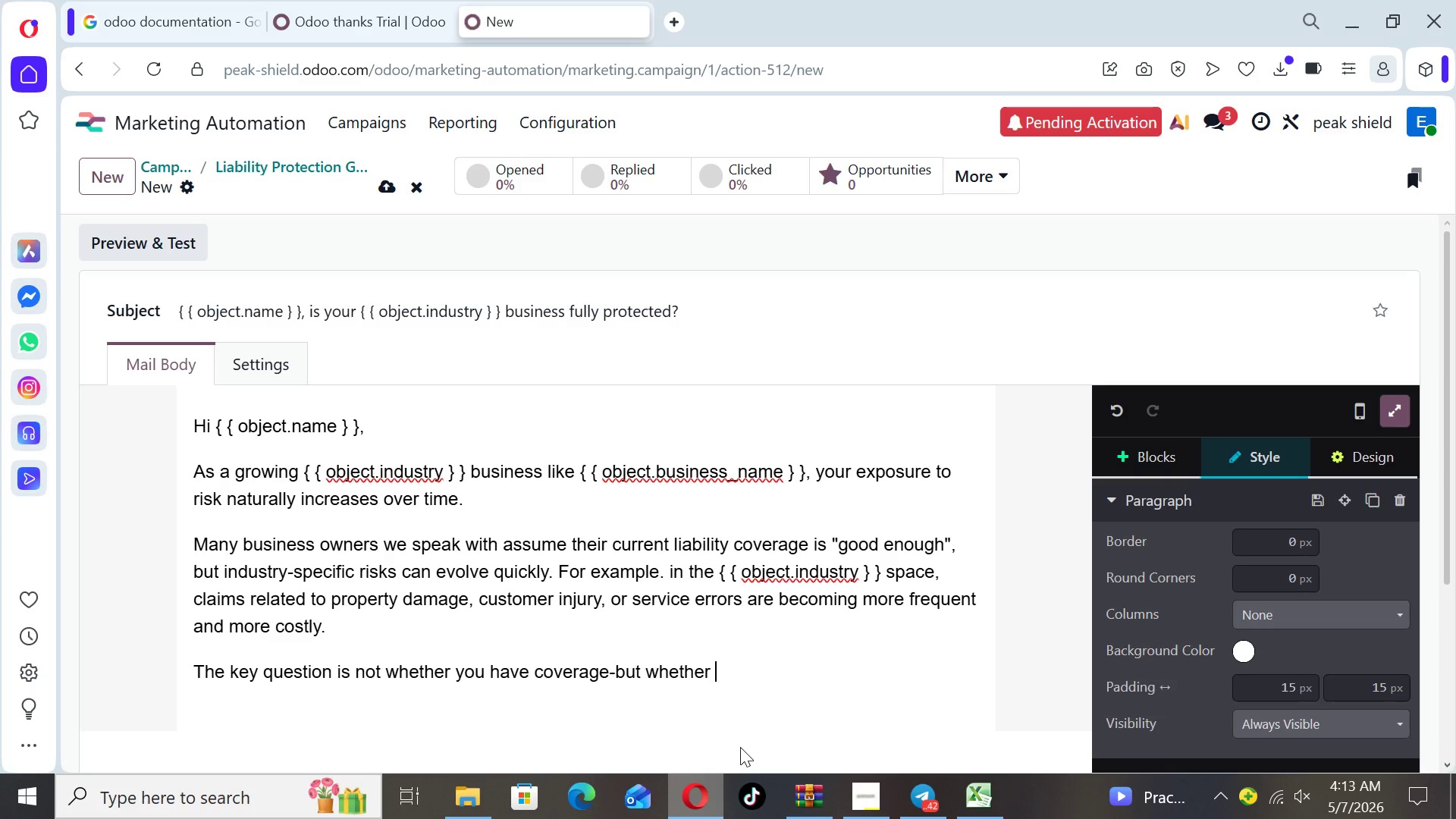 
type(your current limits truly reflect the scale of )
 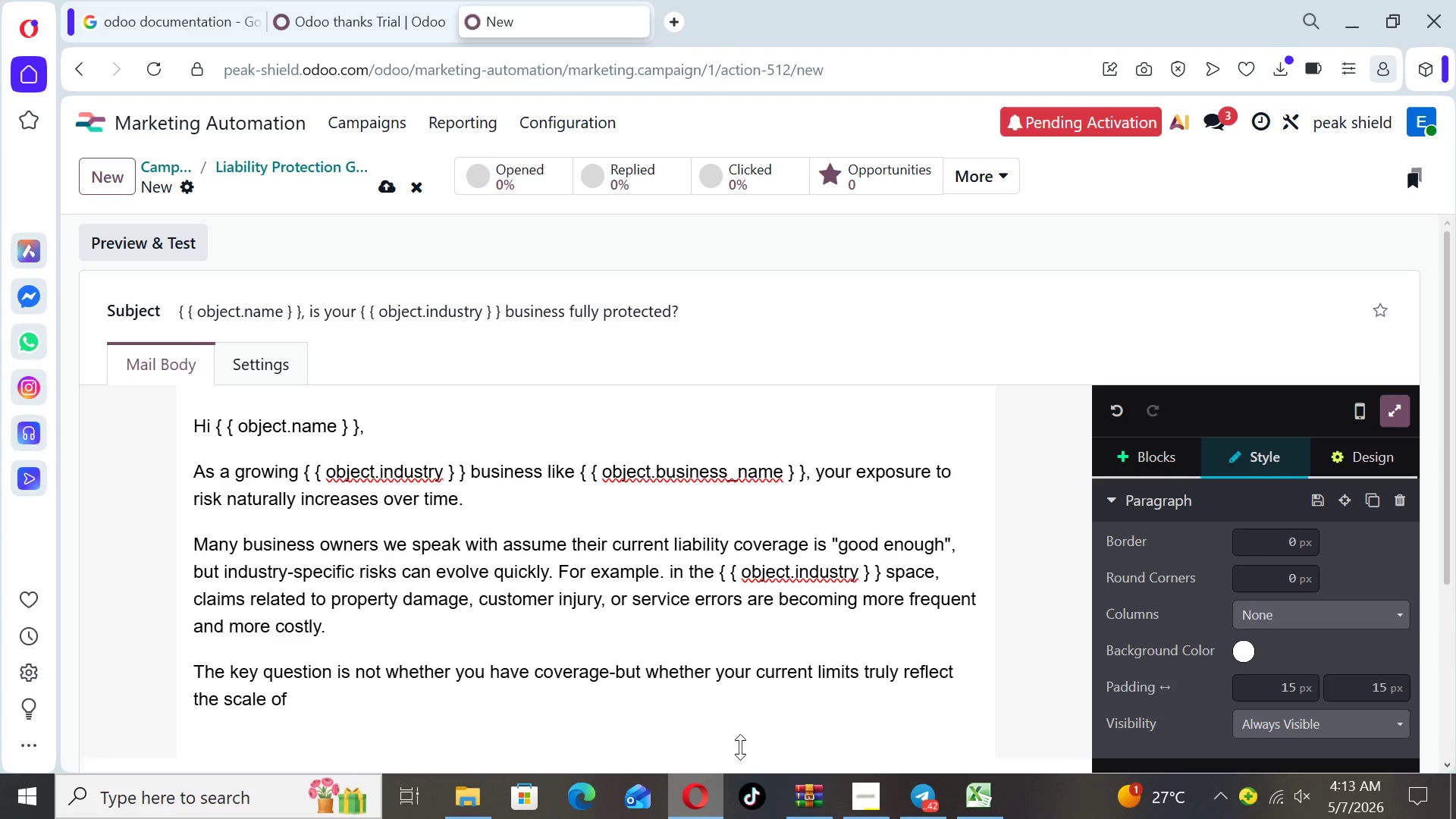 
wait(5.42)
 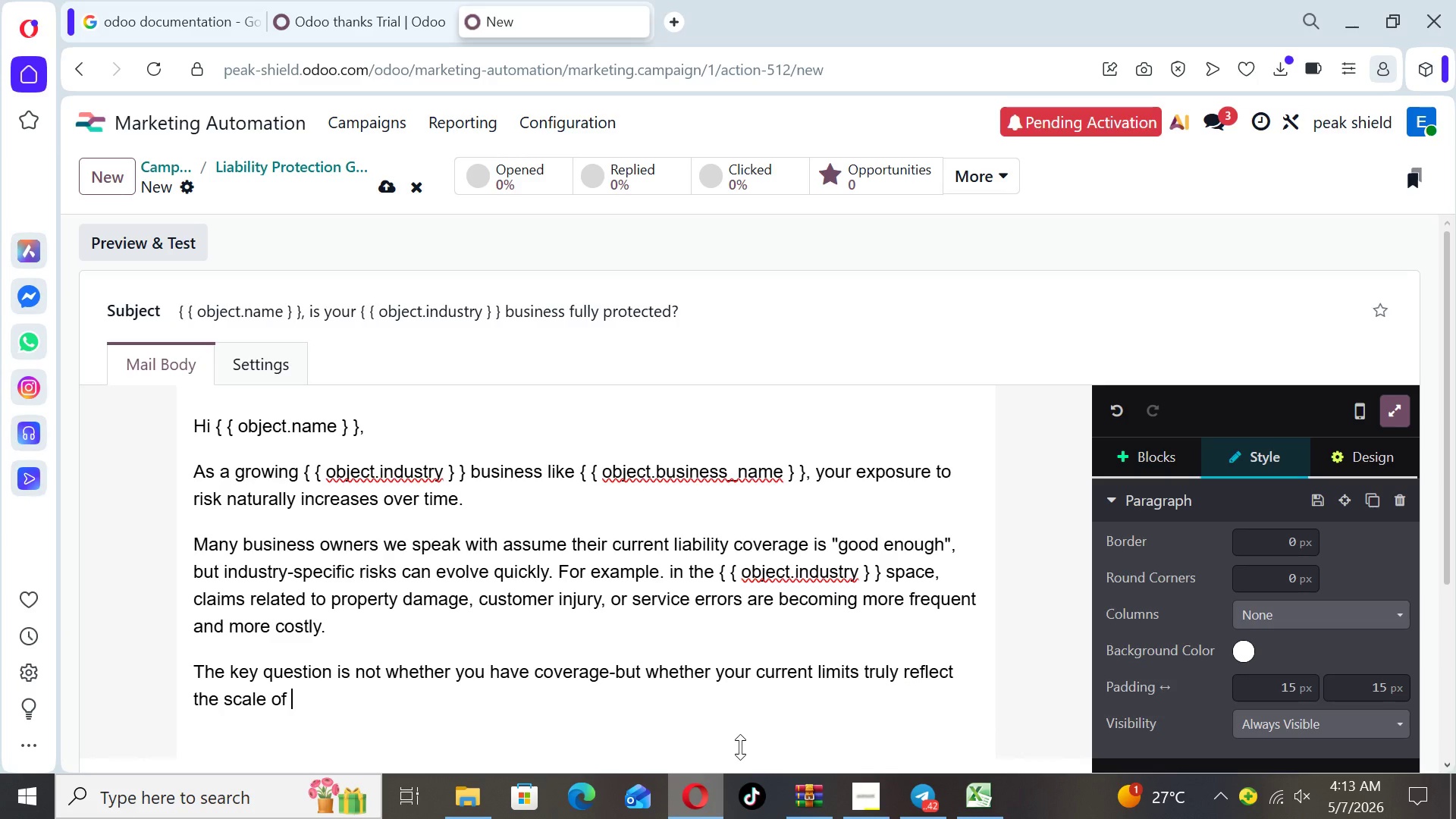 
type(your operations today.)
 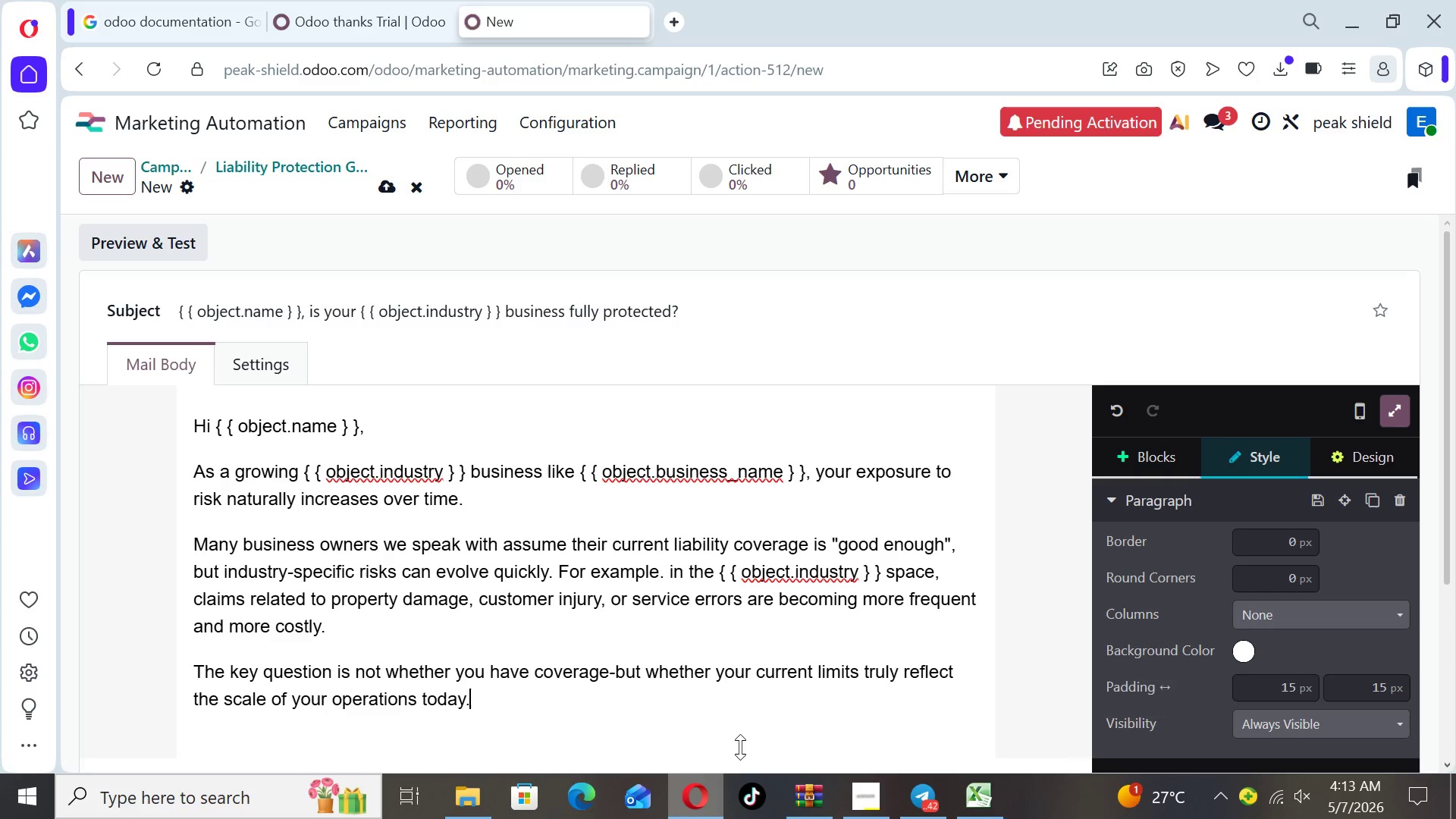 
key(Enter)
 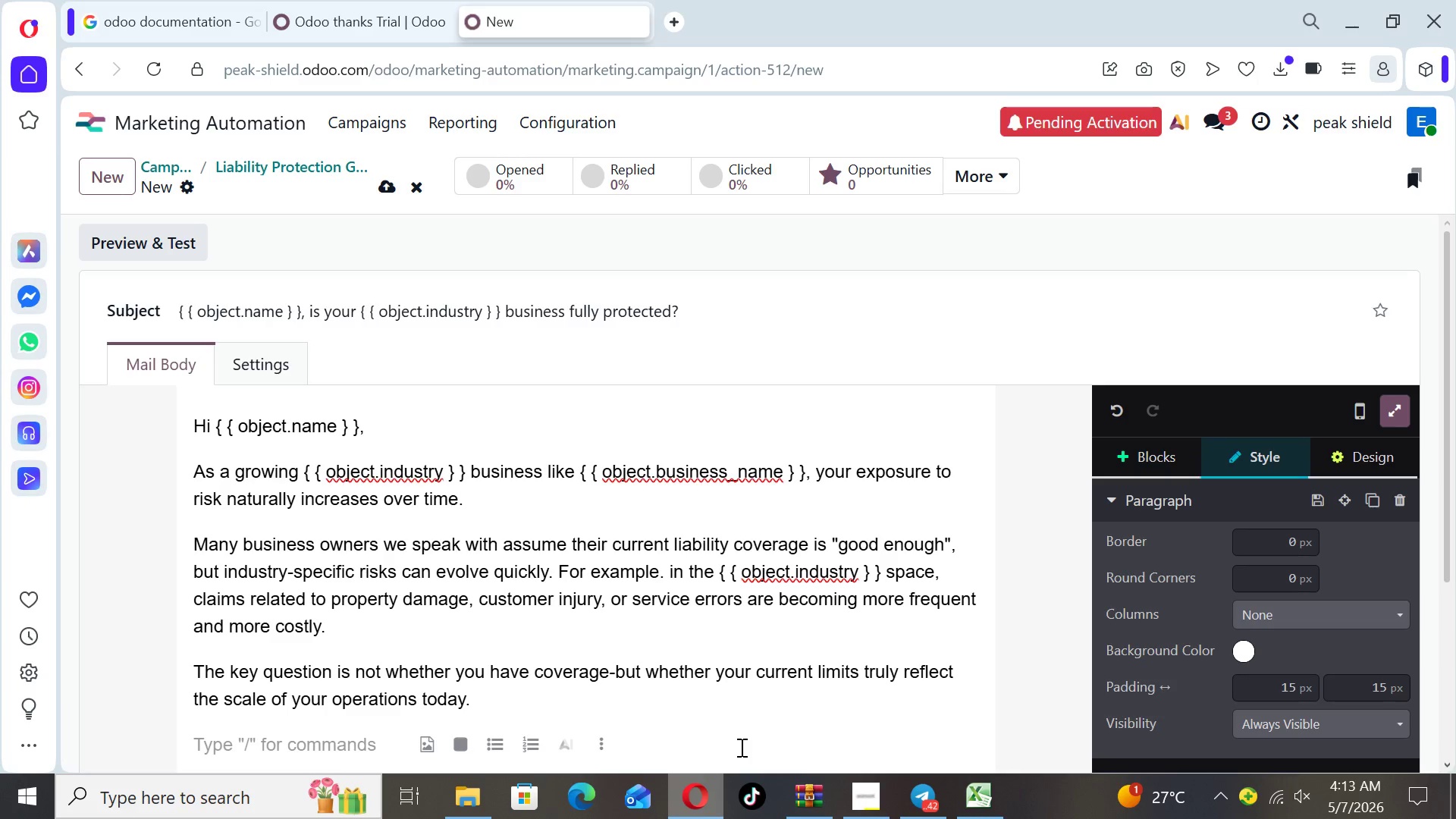 
type(Over the next fe)
 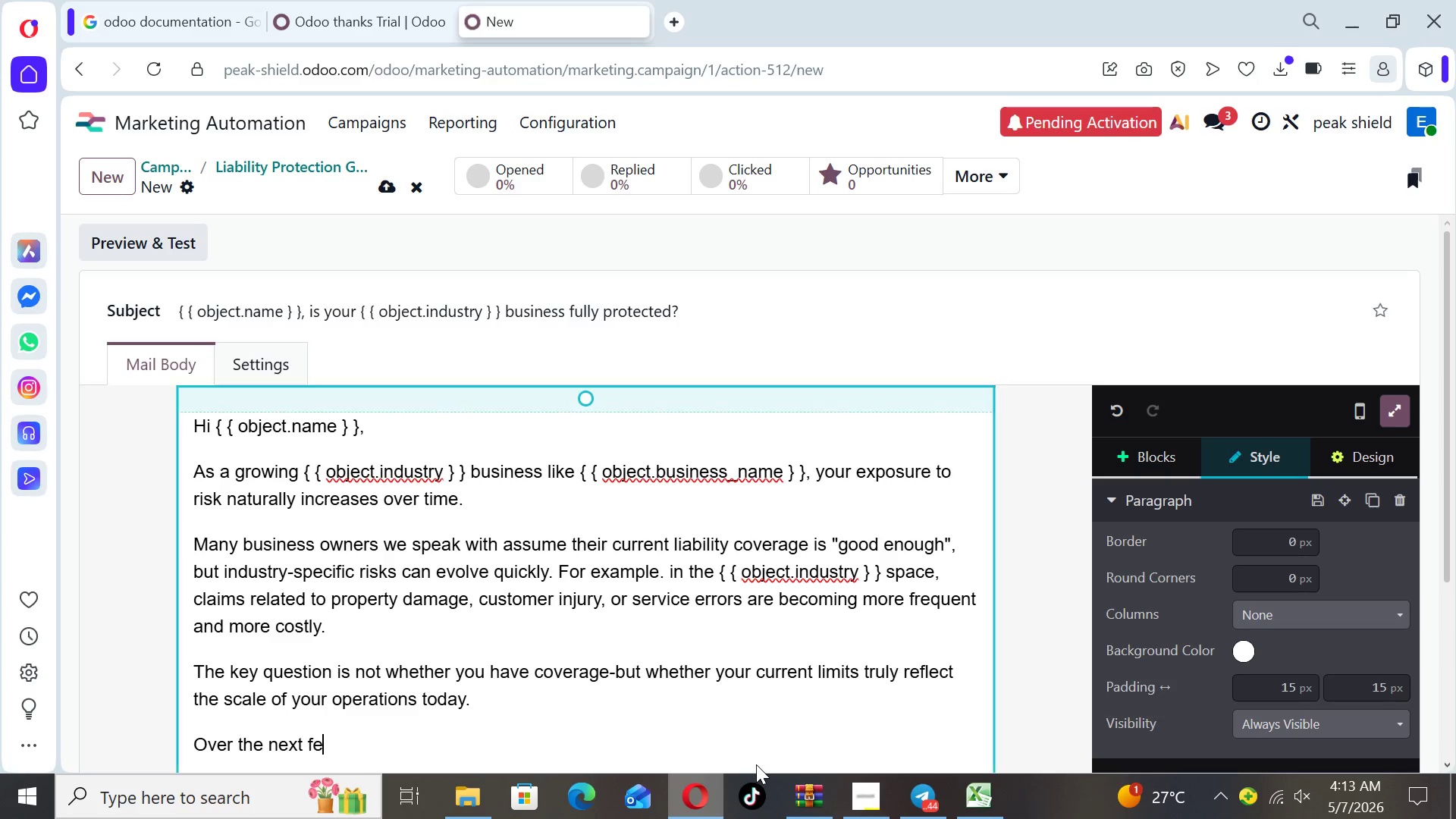 
type(w days,we'll share a)
 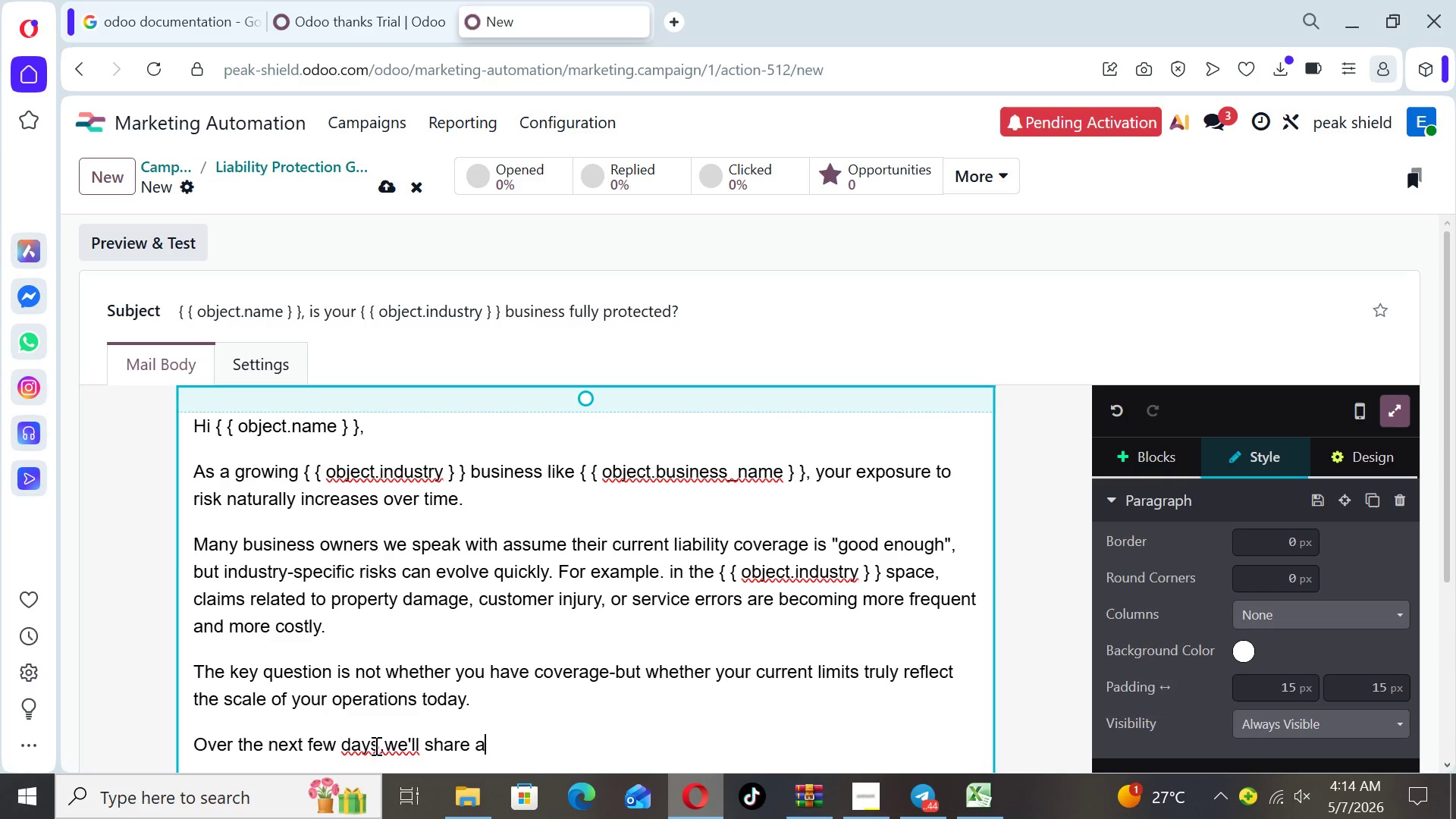 
left_click([387, 750])
 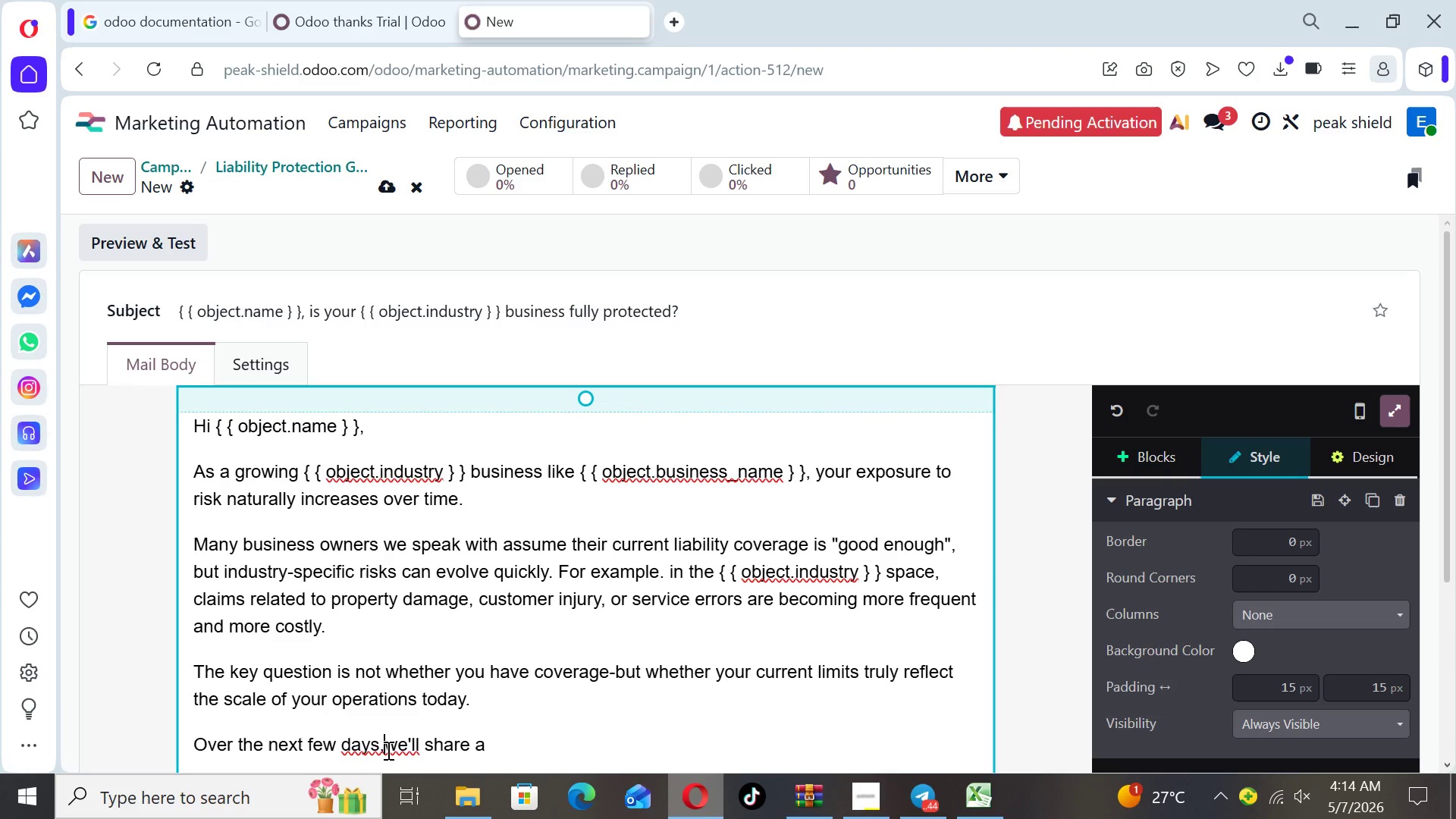 
key(Space)
 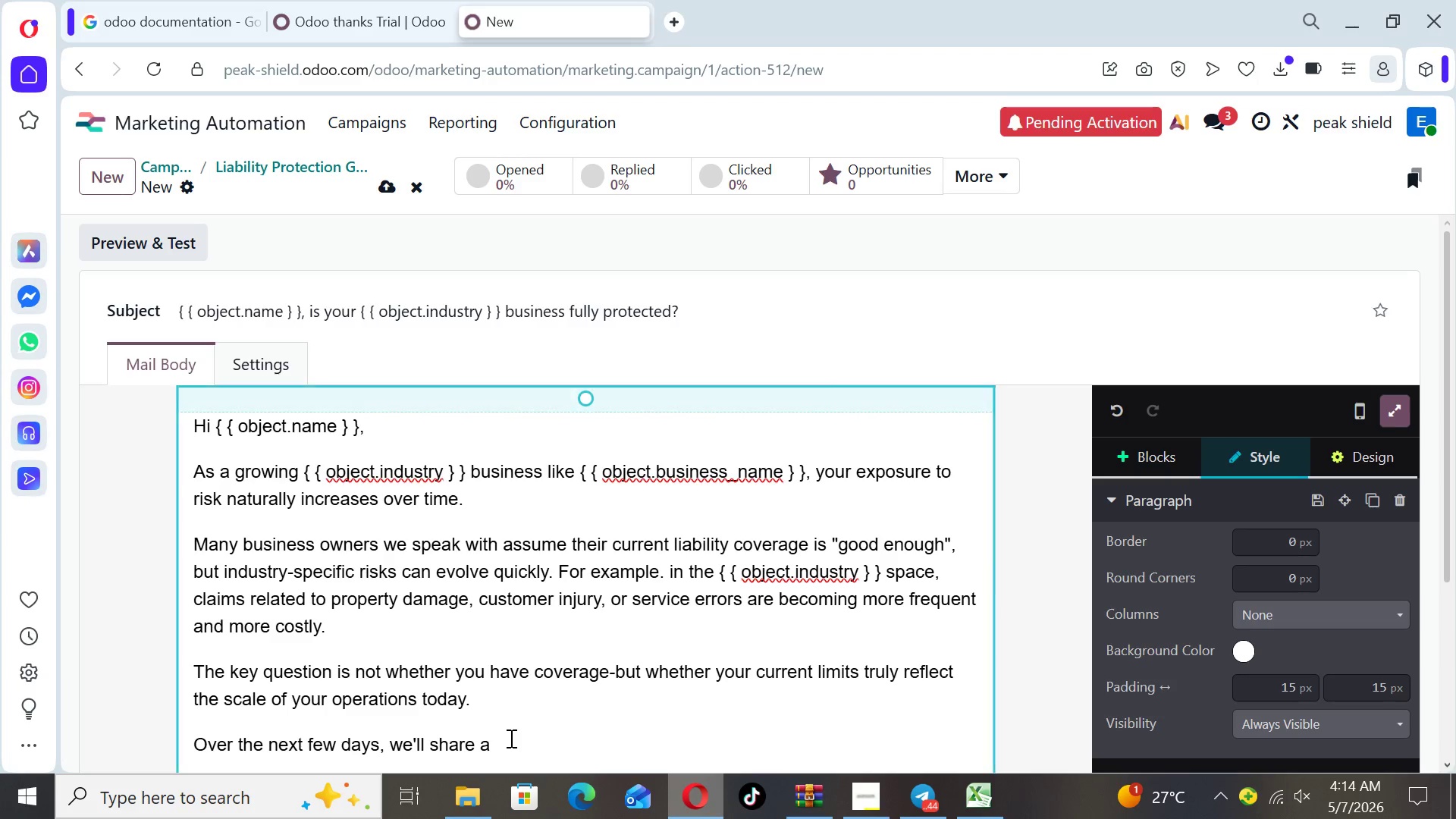 
left_click([510, 738])
 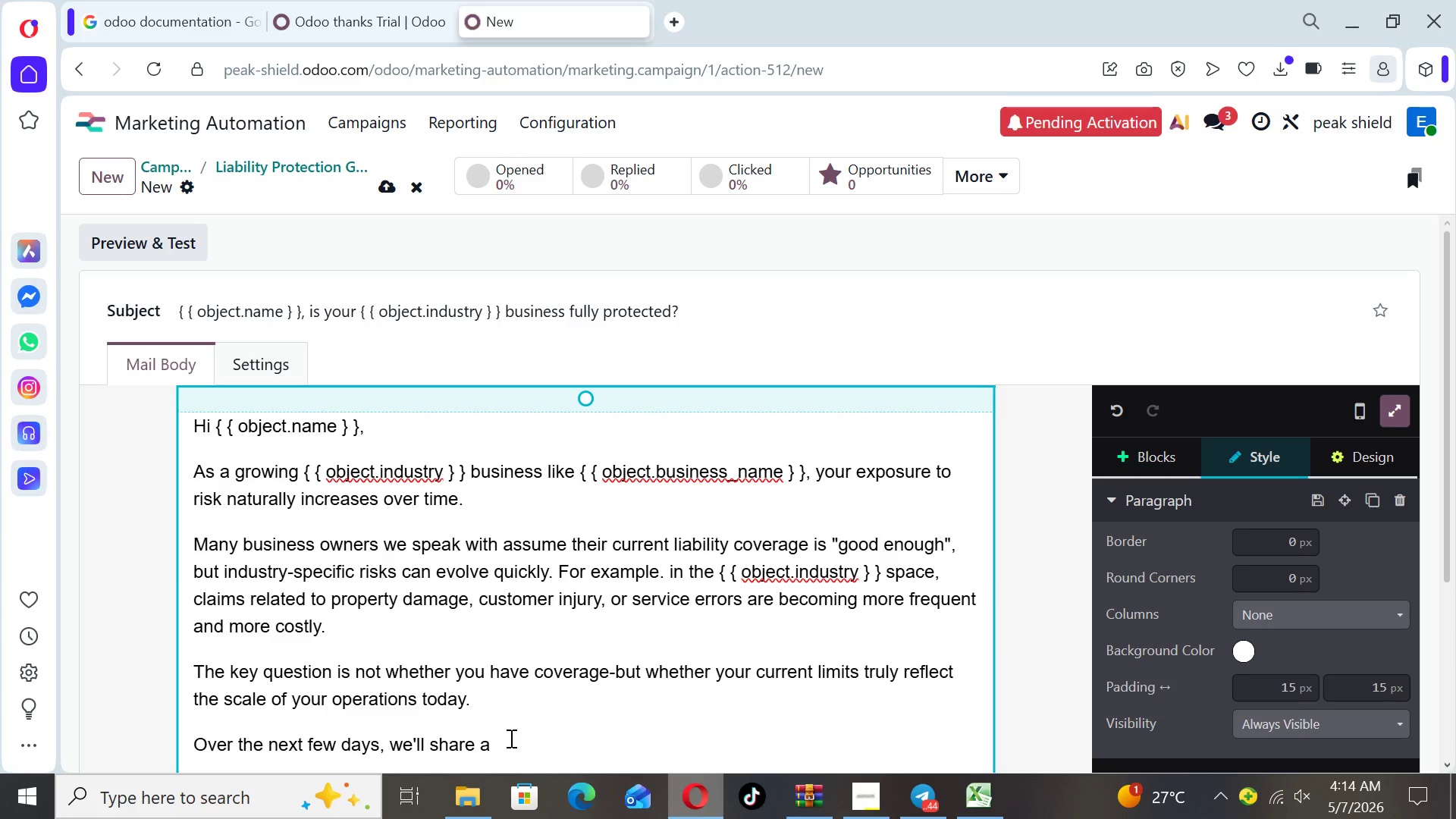 
type( few insights )
 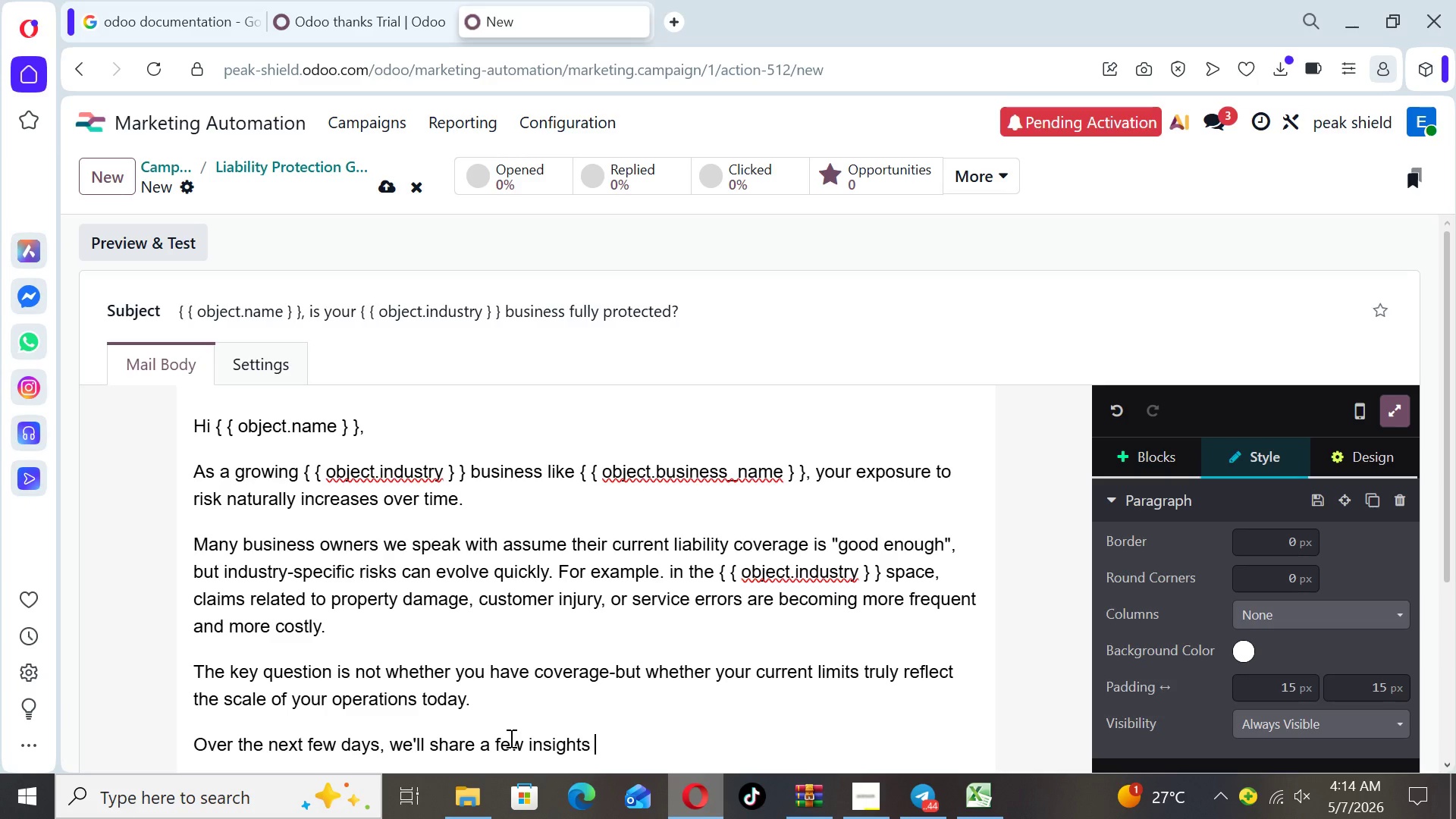 
type(to help you assess whether )
 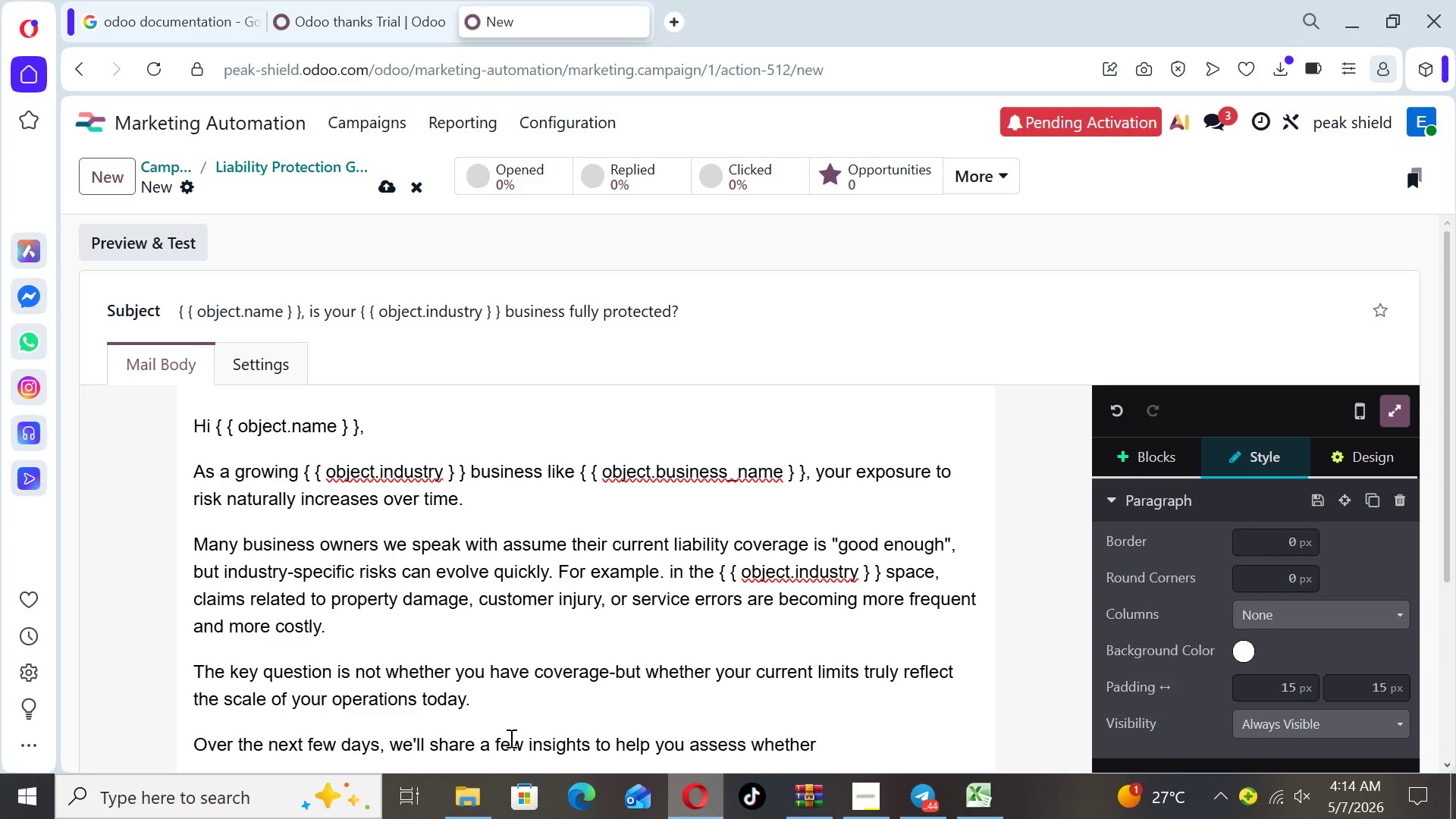 
type(there might be a gap )
 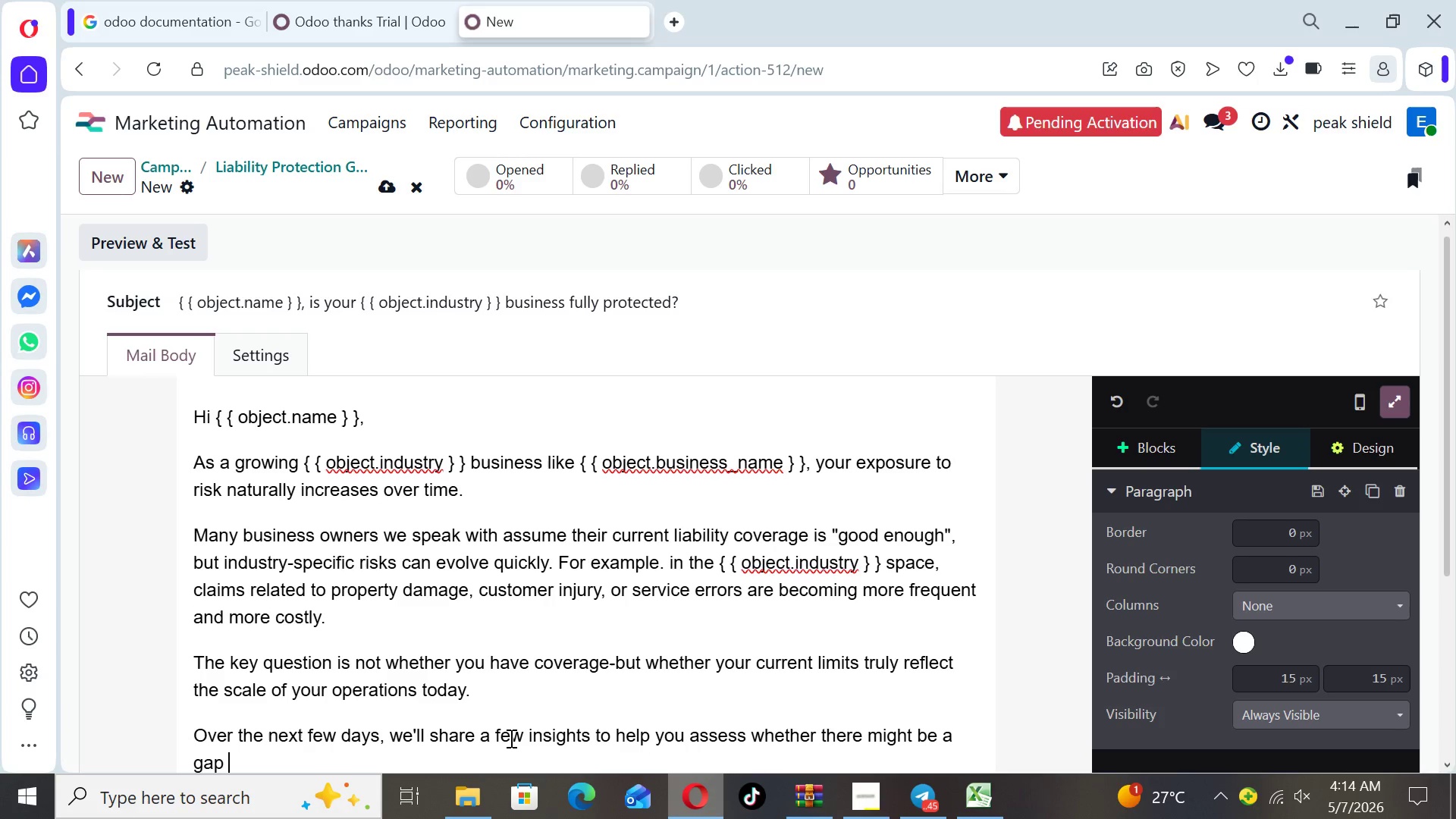 
type(in your )
 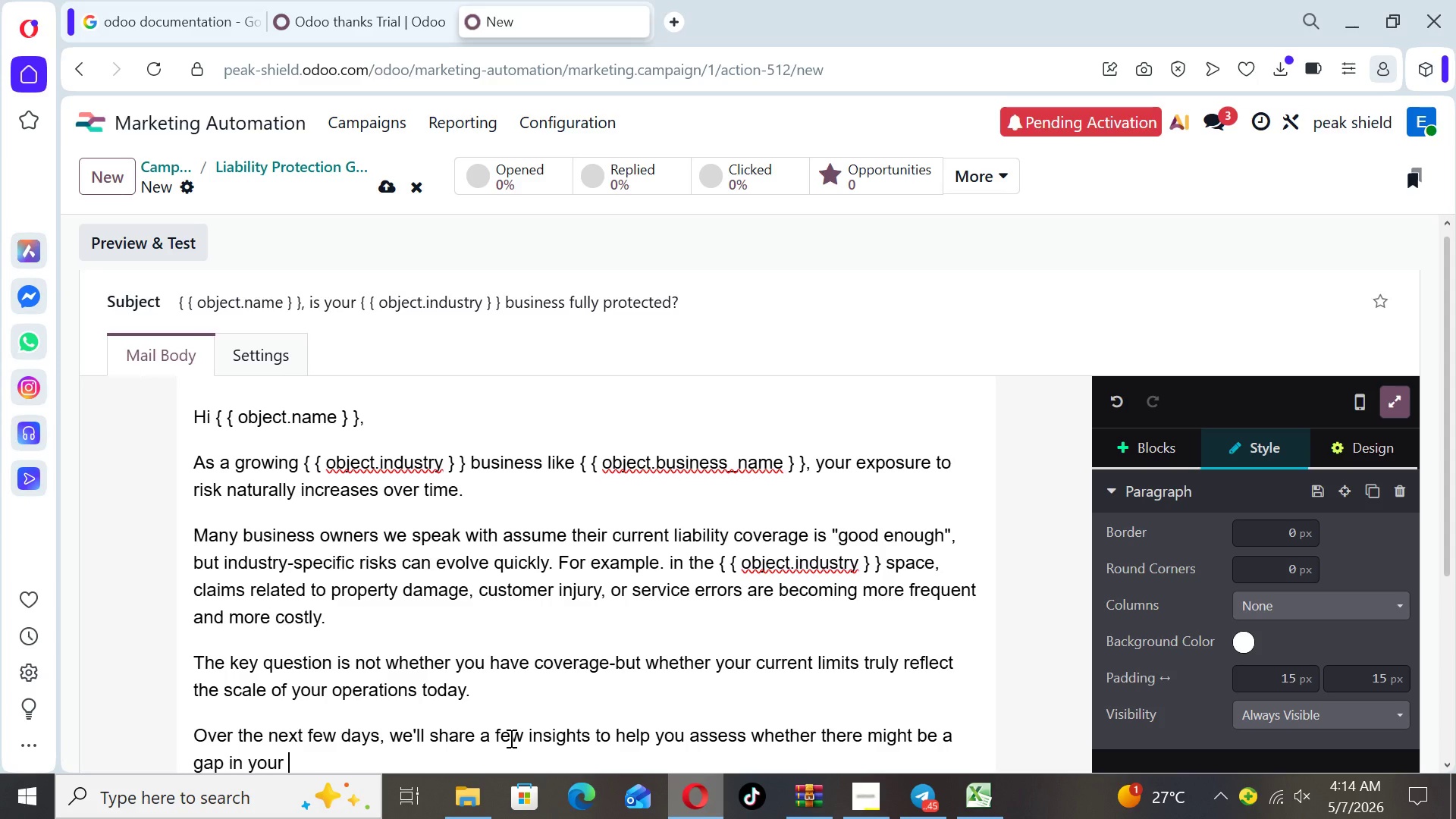 
type( )
key(Backspace)
type(protection)
 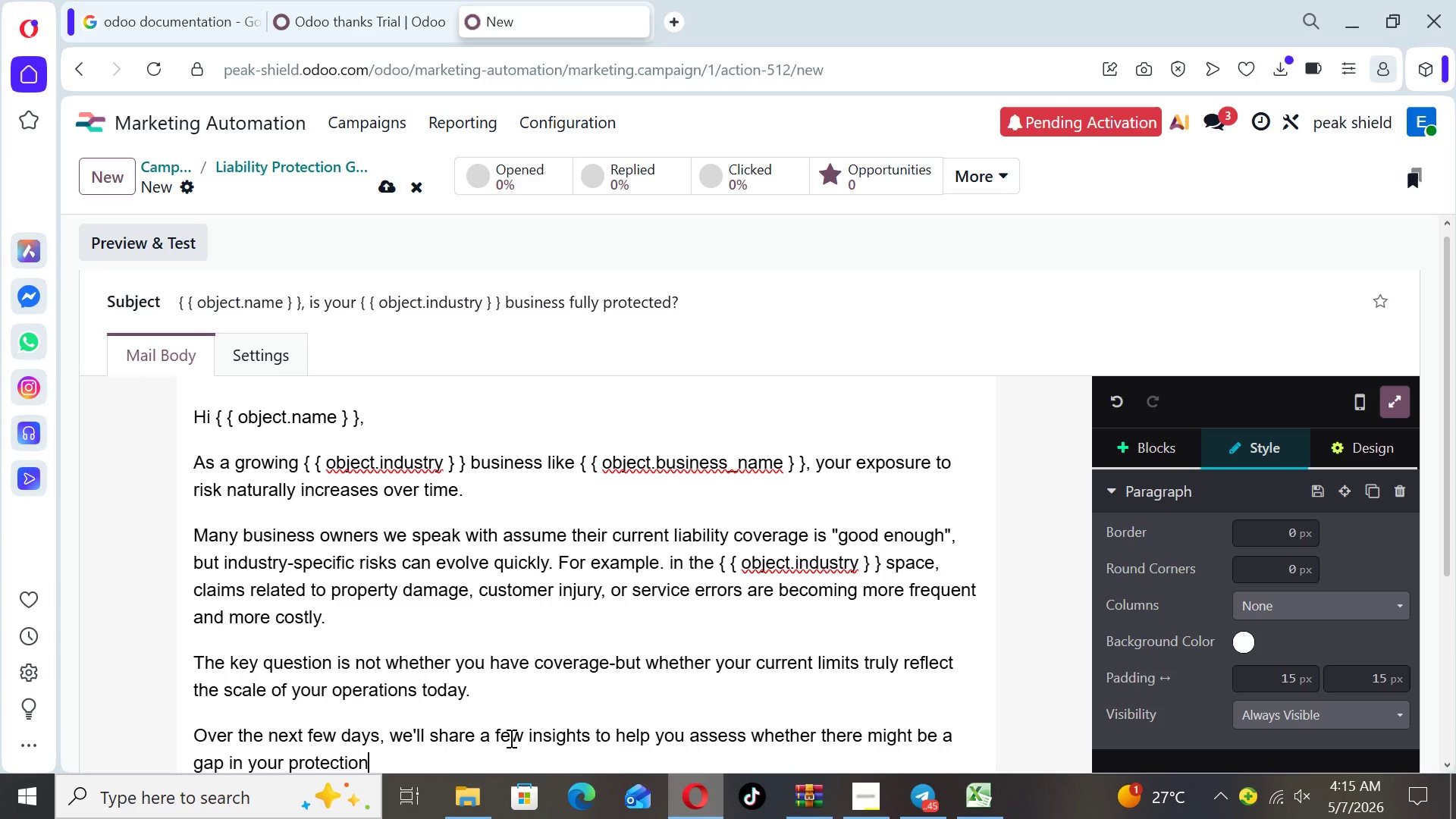 
wait(10.45)
 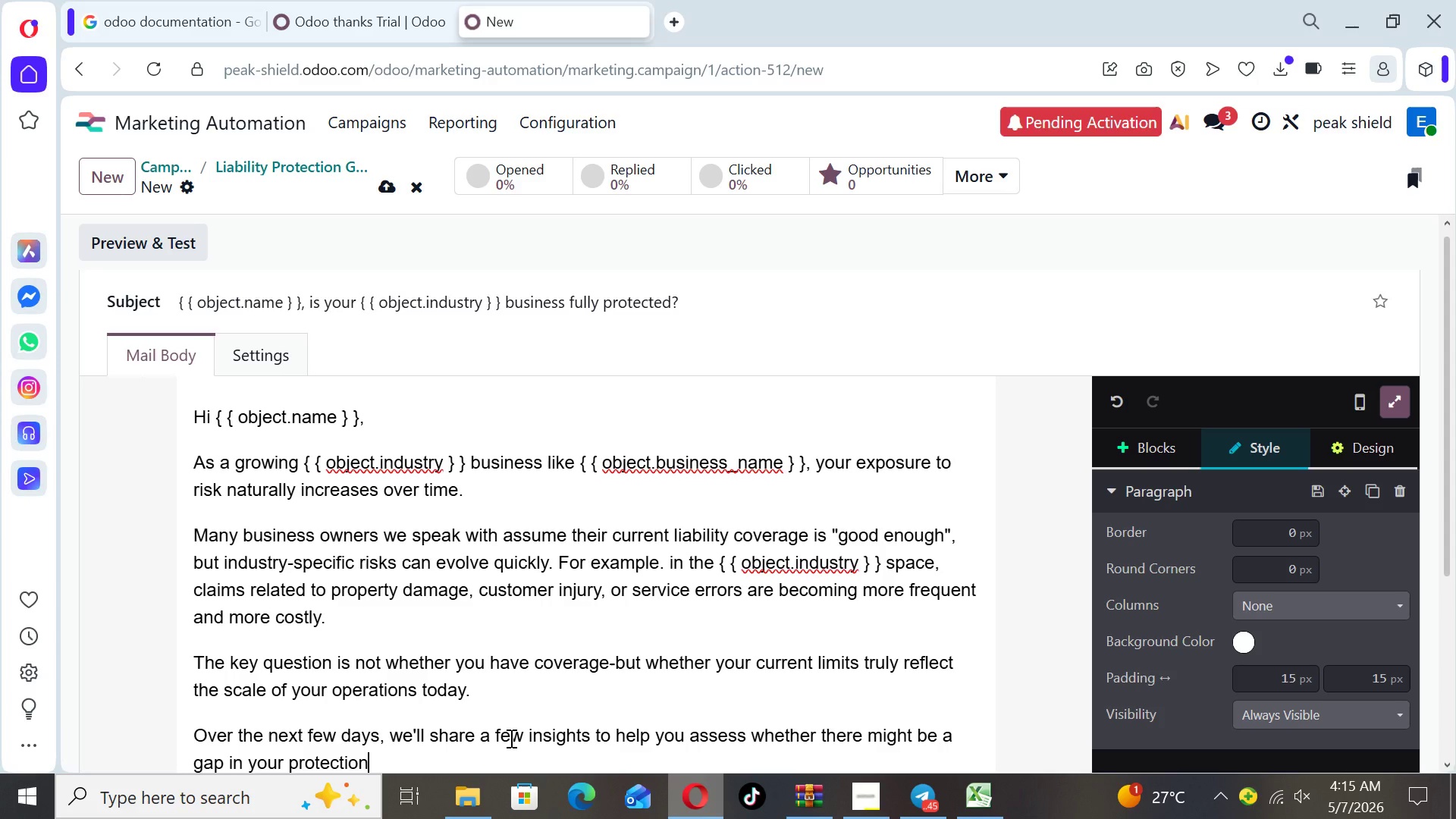 
key(Period)
 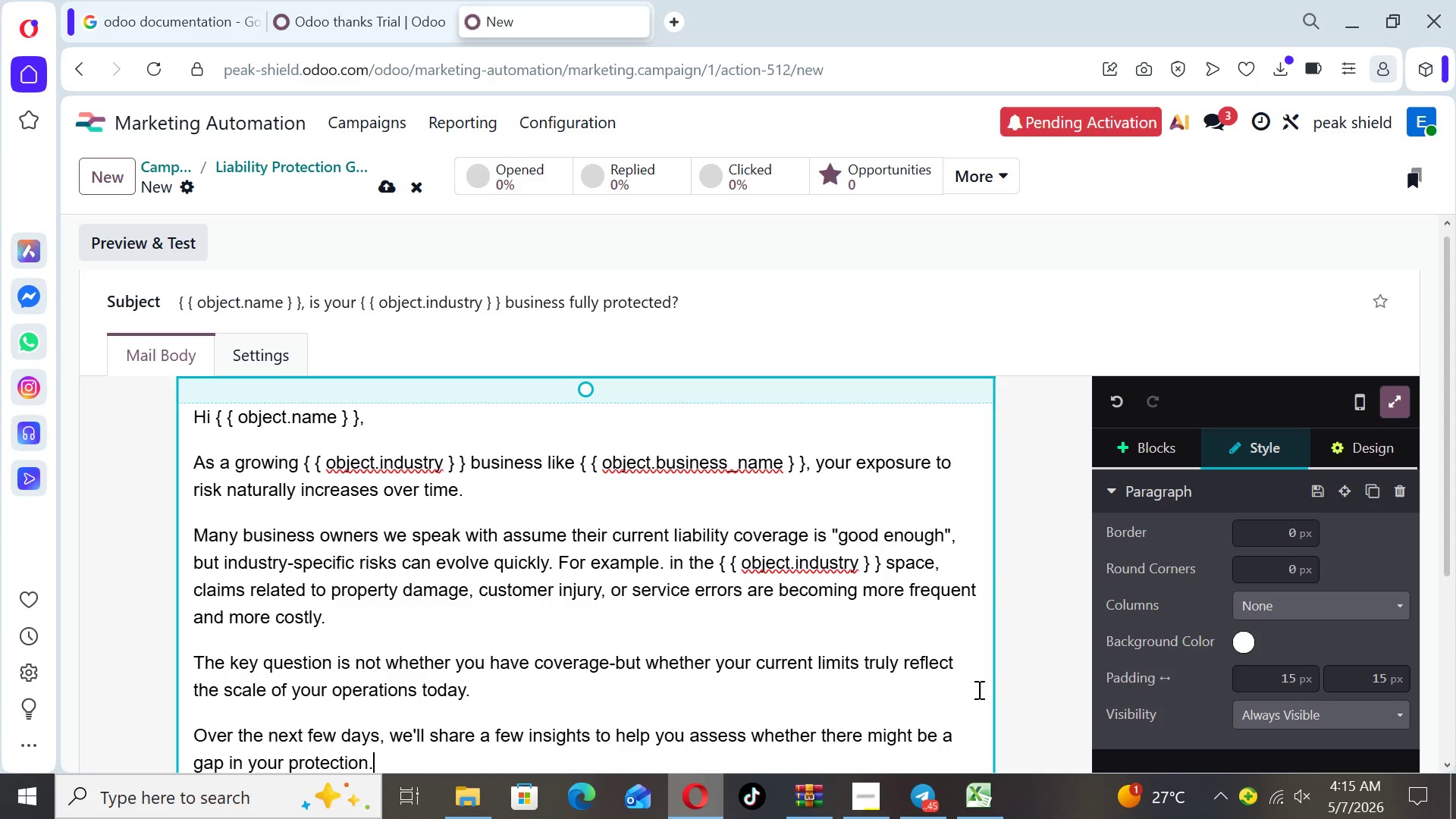 
left_click([1011, 708])
 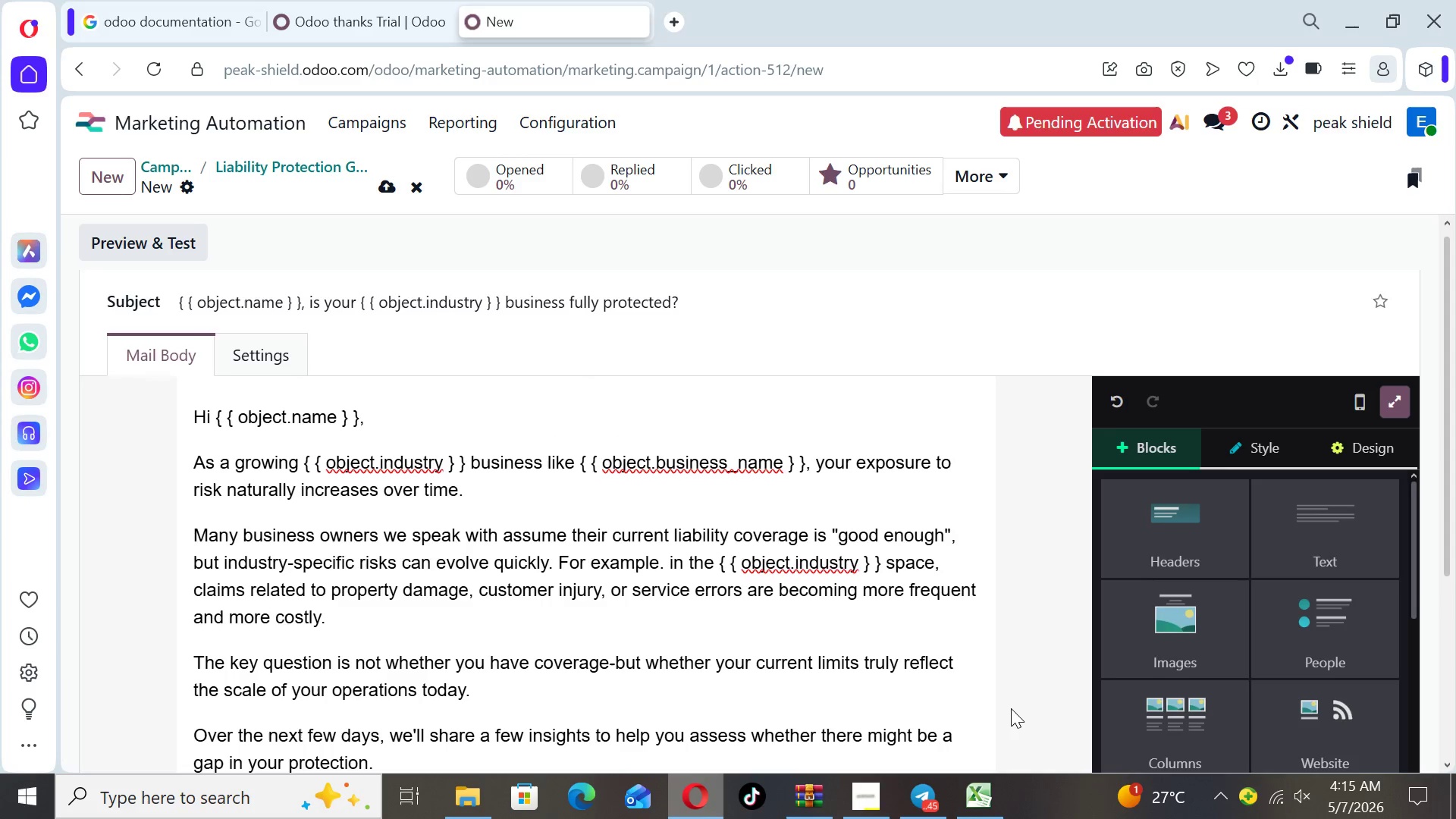 
key(ArrowDown)
 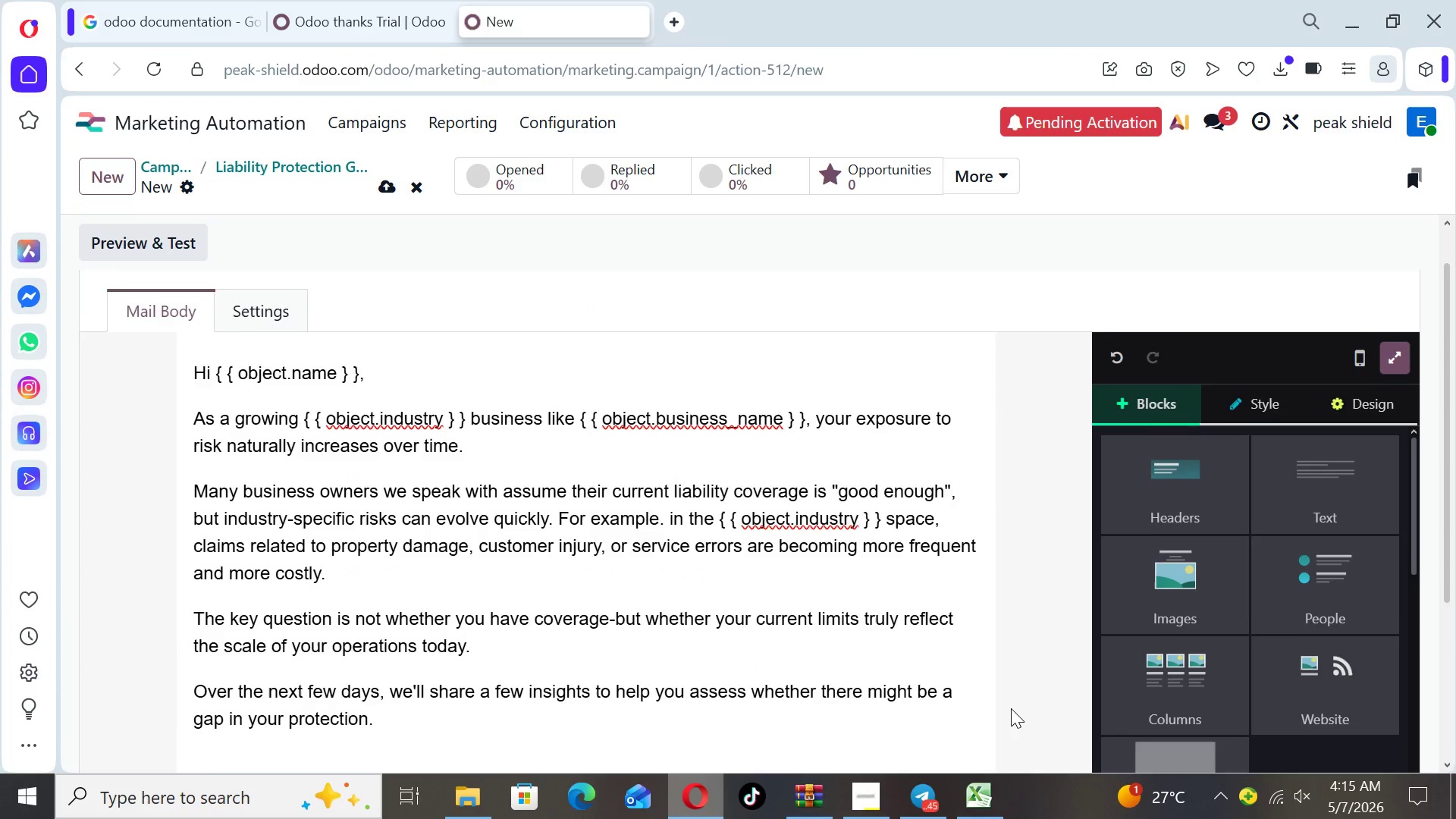 
key(ArrowDown)
 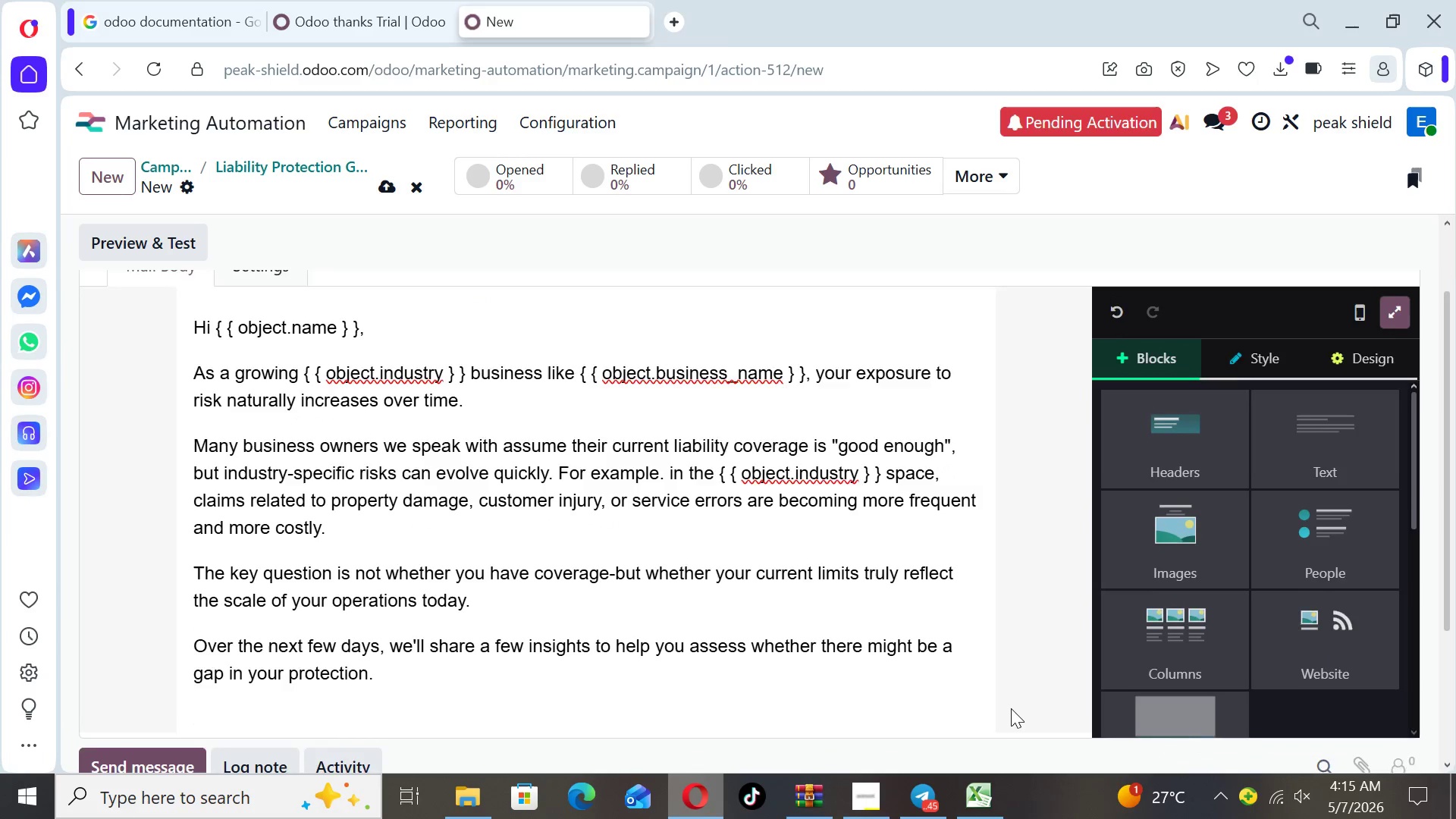 
key(ArrowDown)
 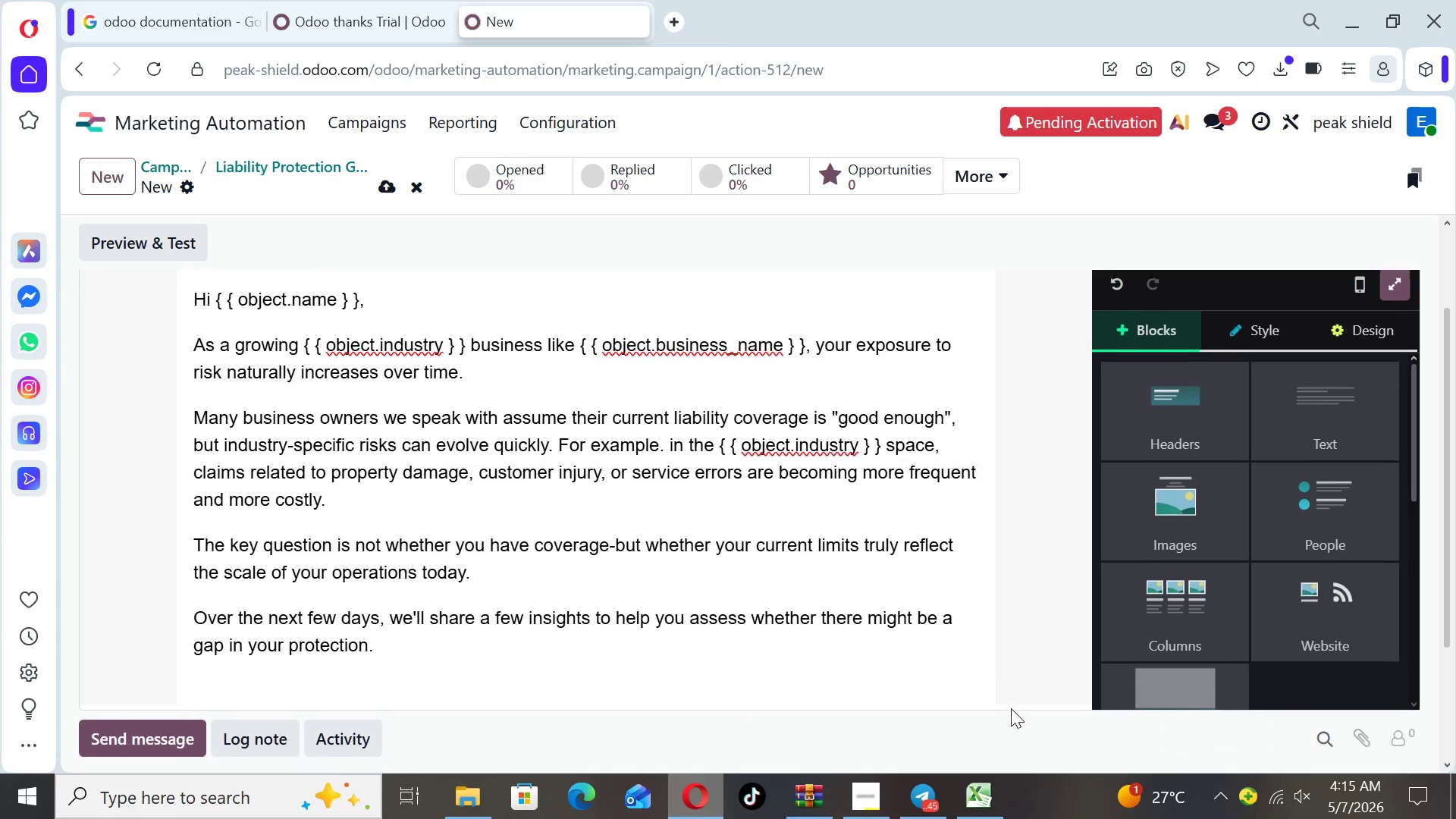 
key(ArrowDown)
 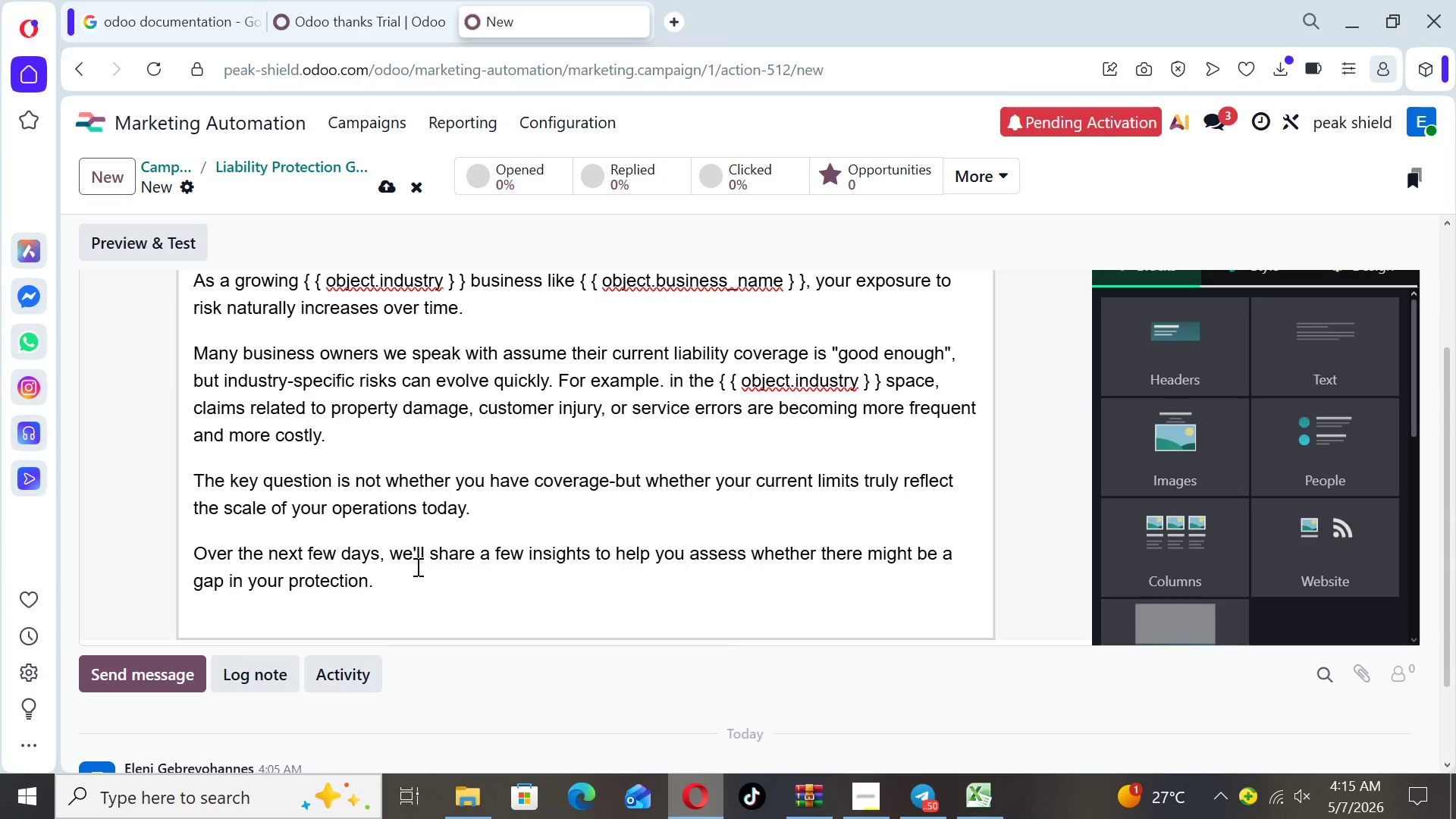 
left_click([415, 585])
 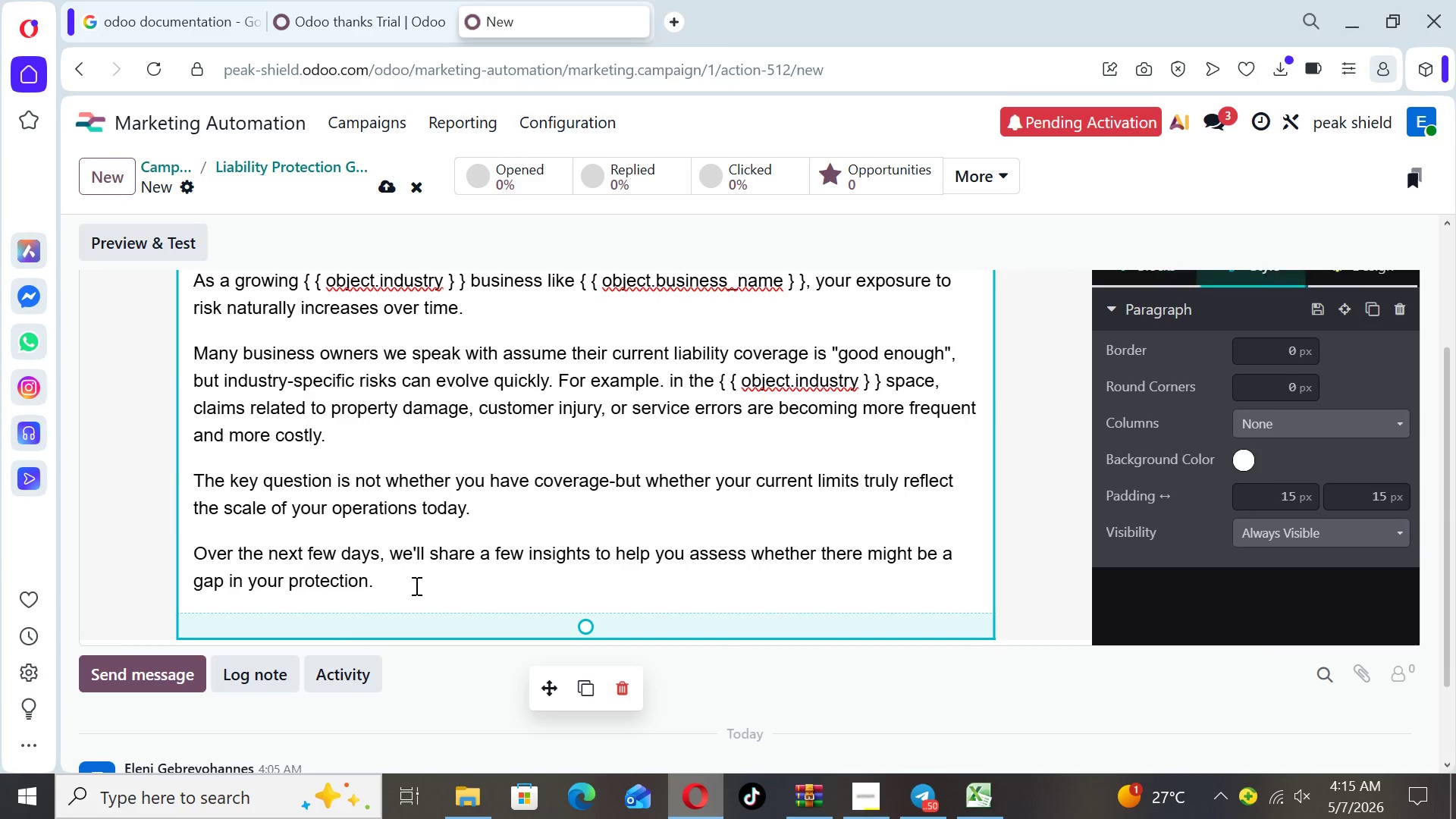 
key(Enter)
 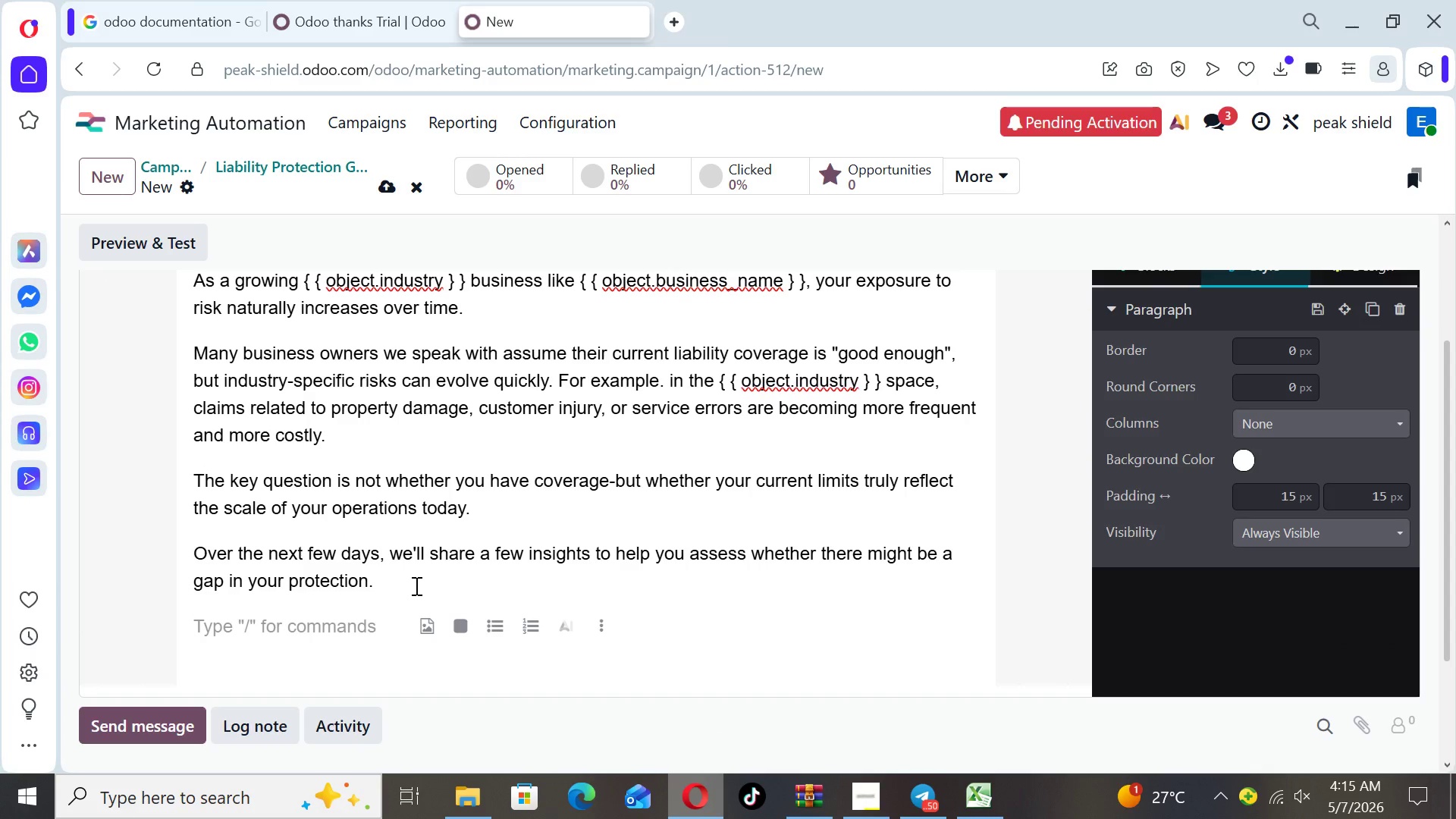 
type(Best regards,)
 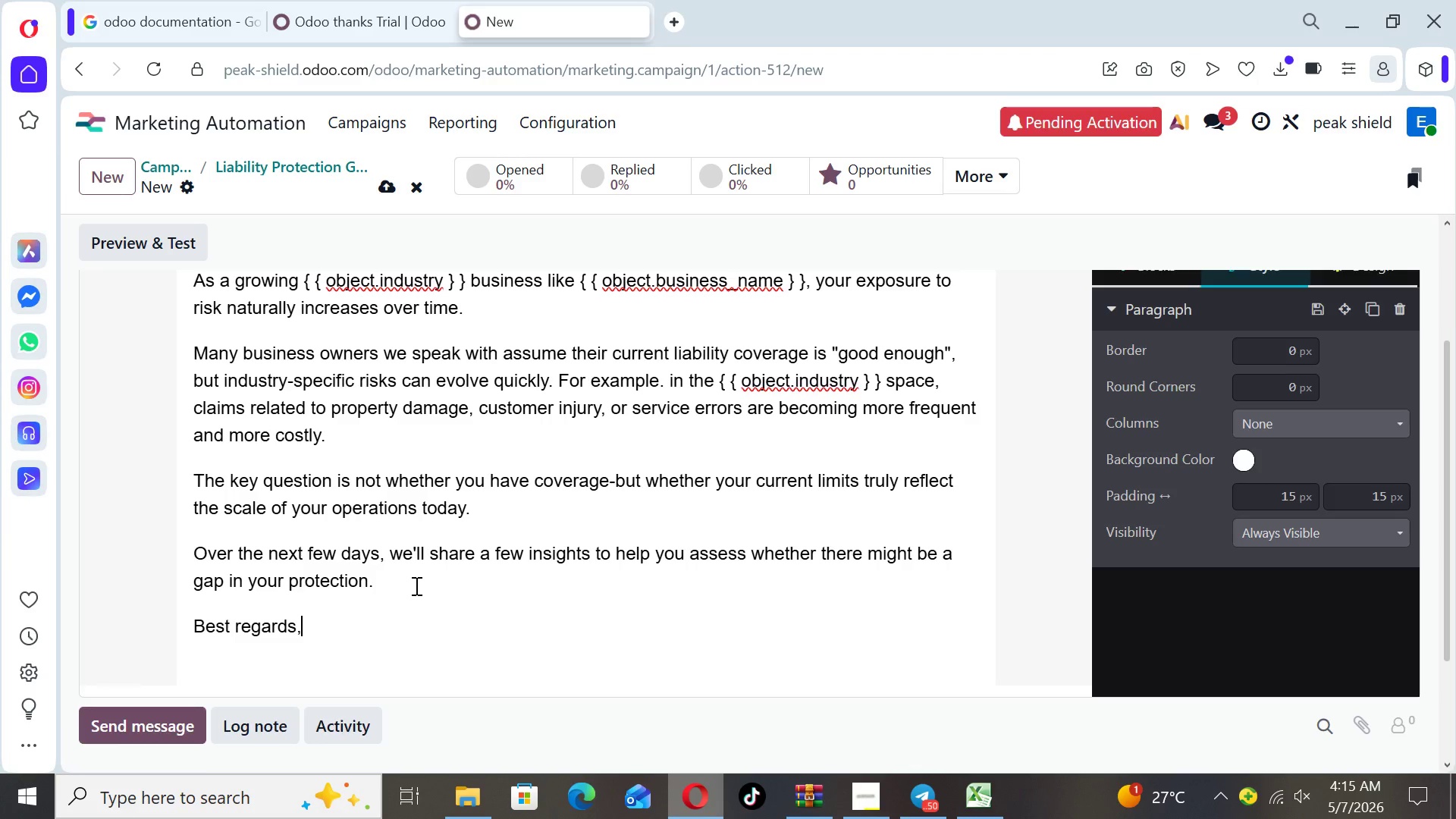 
key(Enter)
 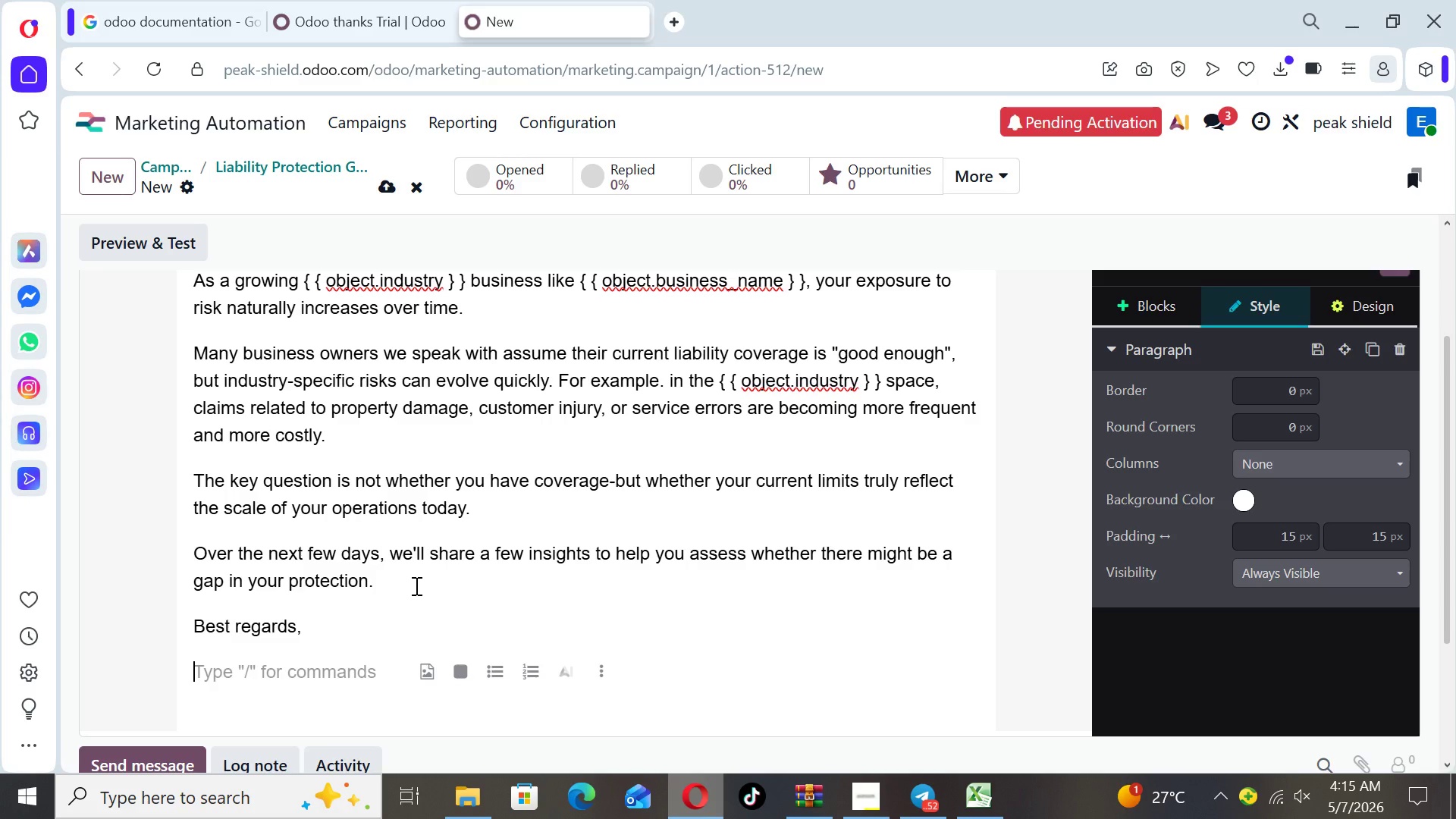 
type(Peak Shield Brokerage)
 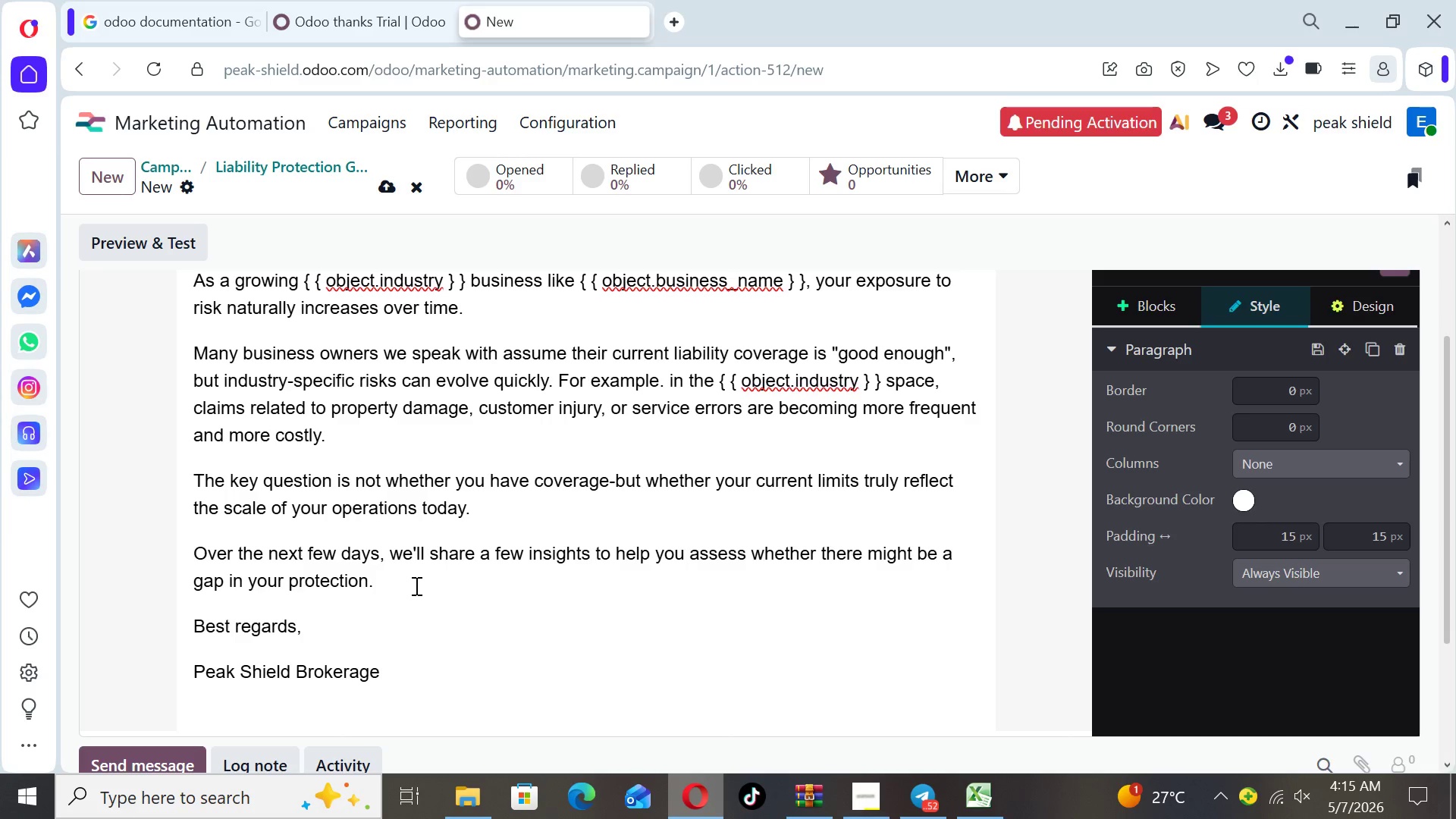 
left_click([1011, 571])
 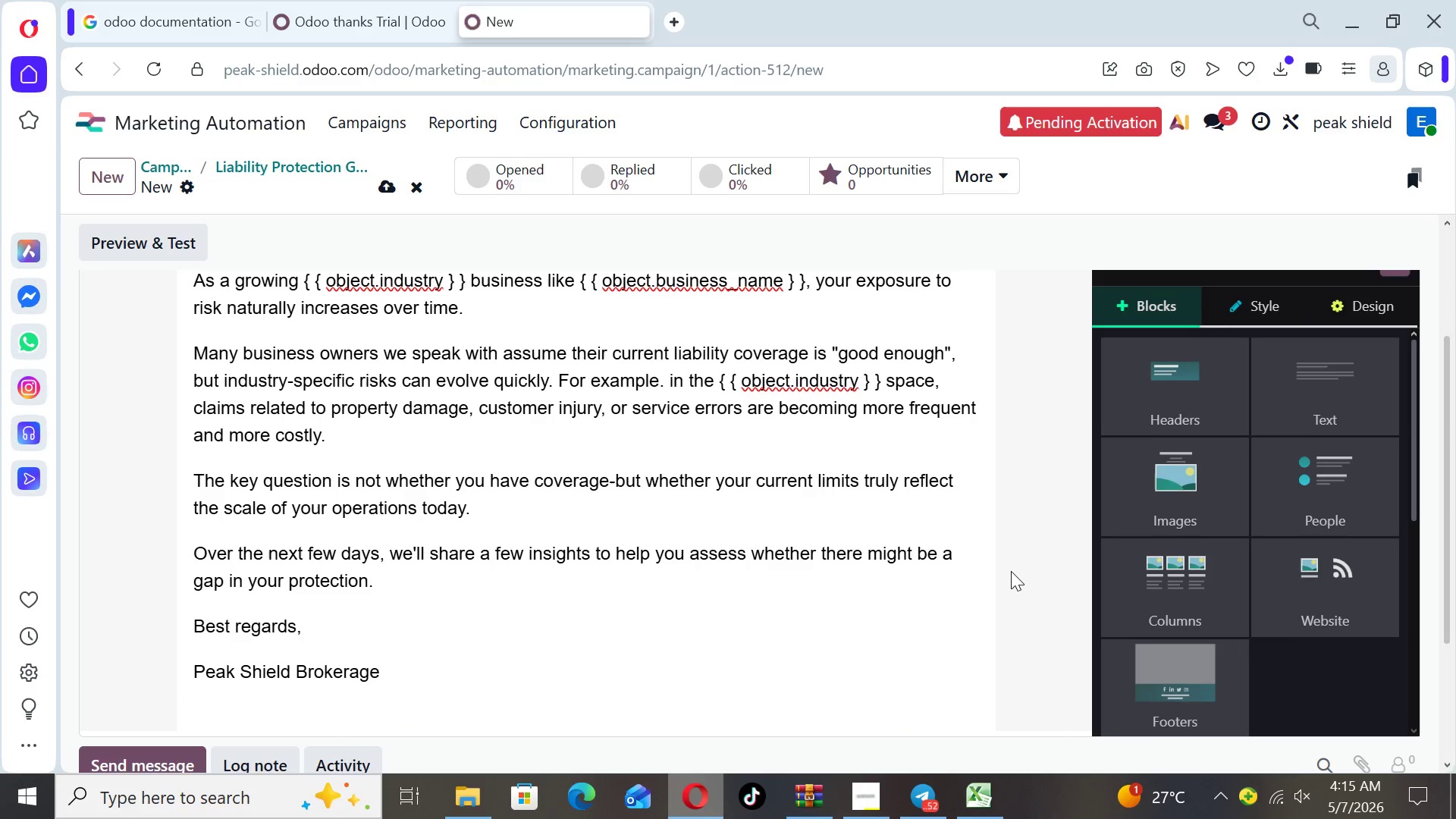 
key(ArrowDown)
 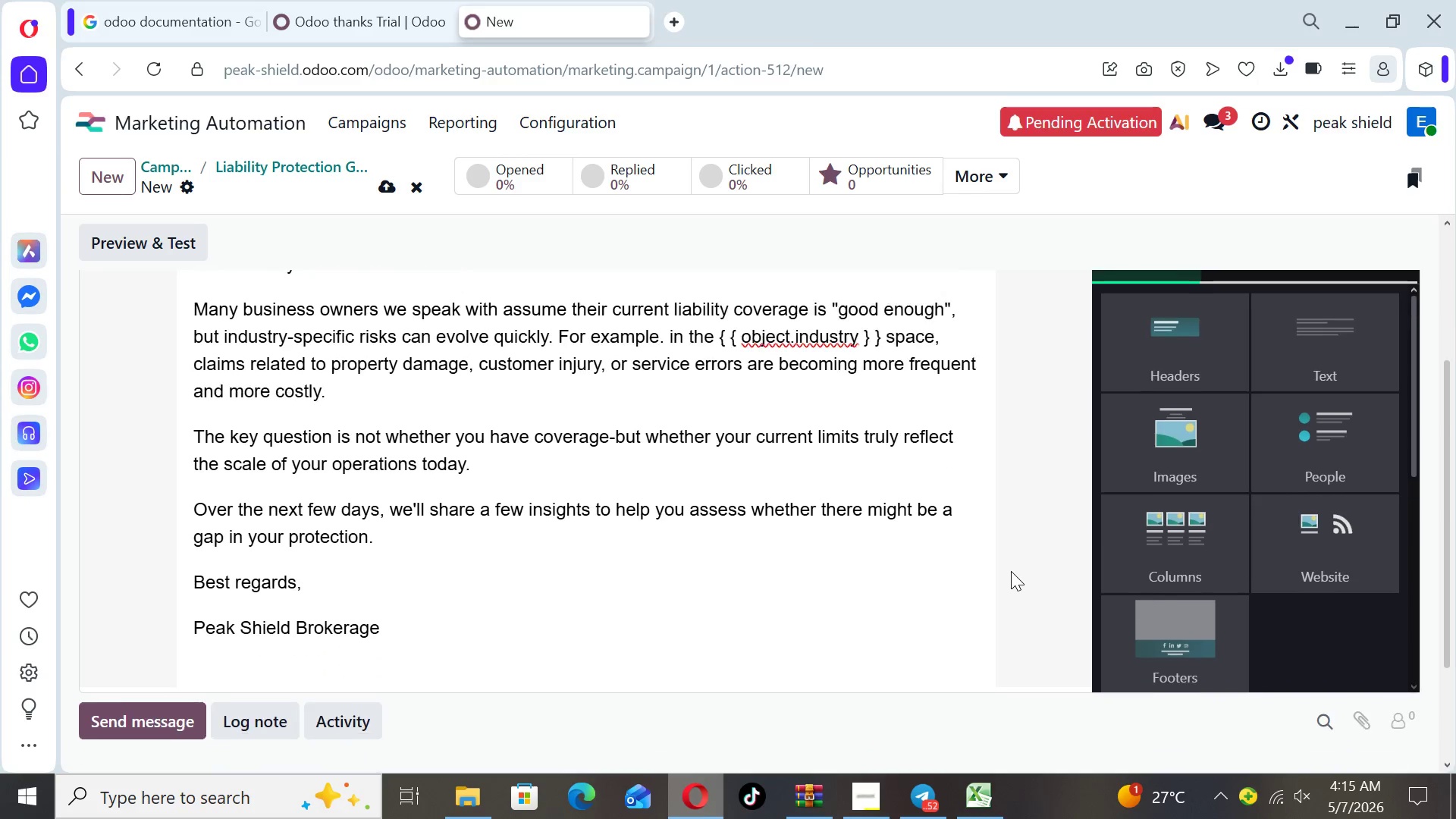 
key(ArrowDown)
 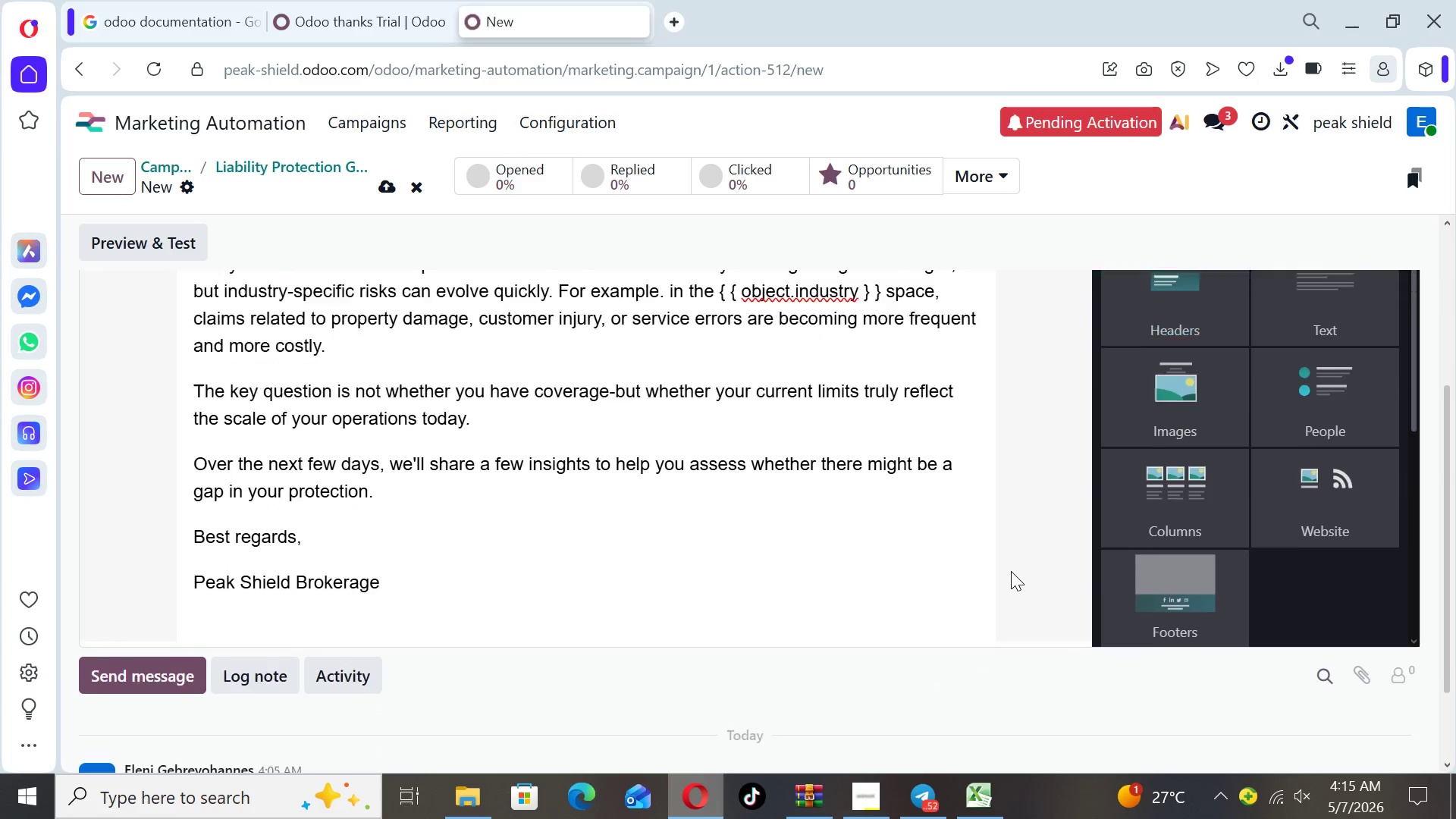 
key(ArrowDown)
 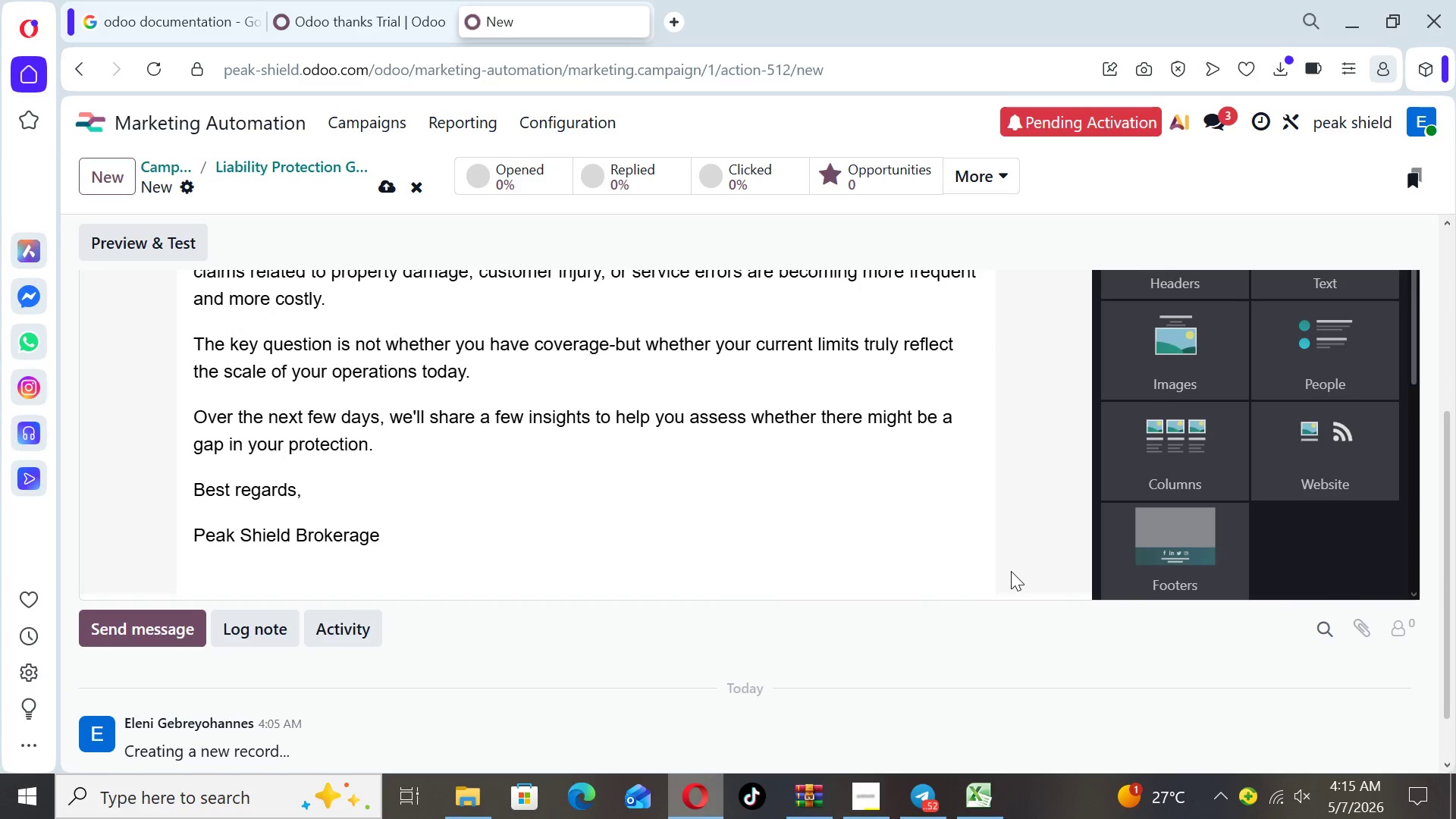 
key(ArrowUp)
 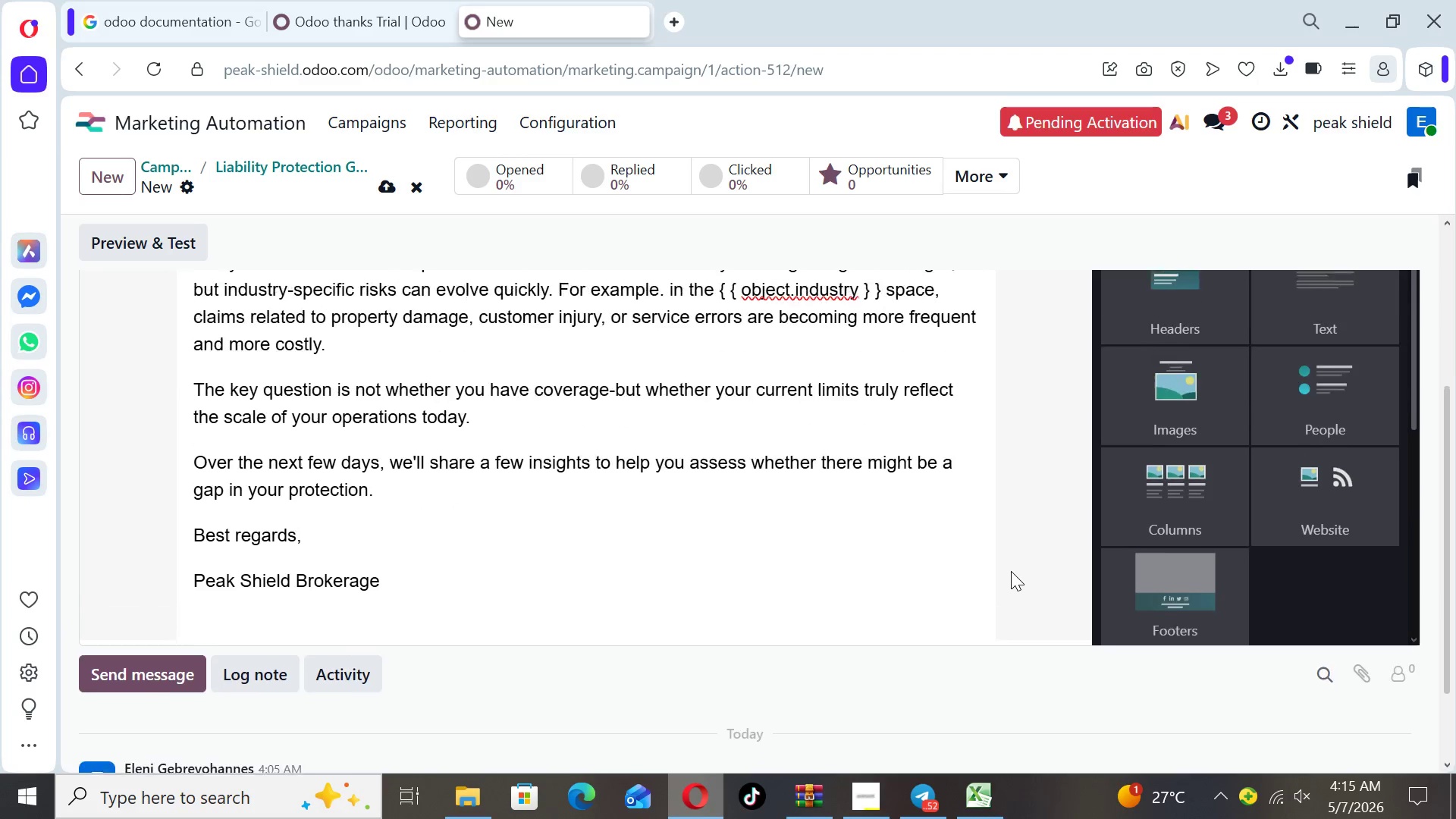 
key(ArrowUp)
 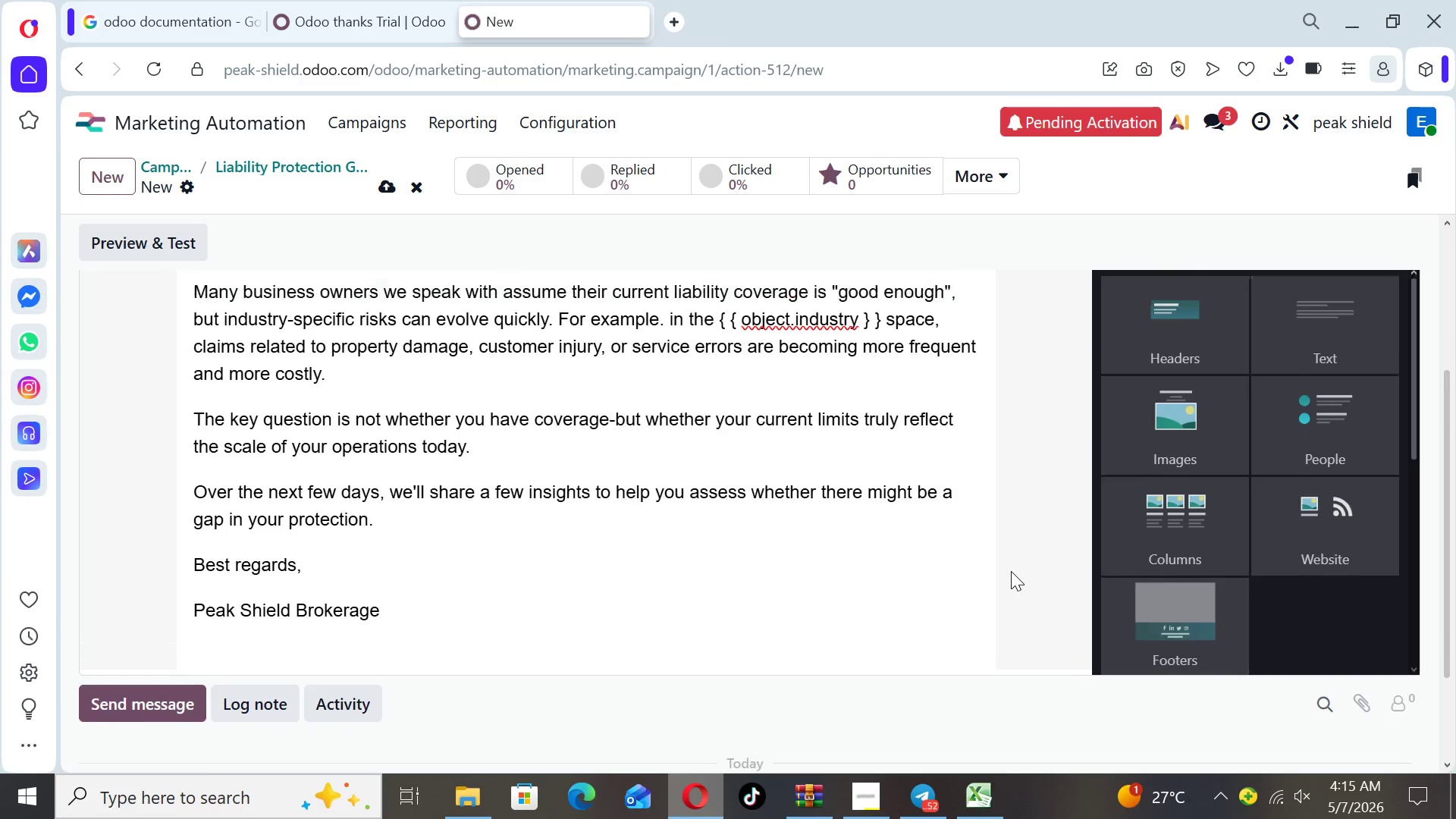 
key(ArrowUp)
 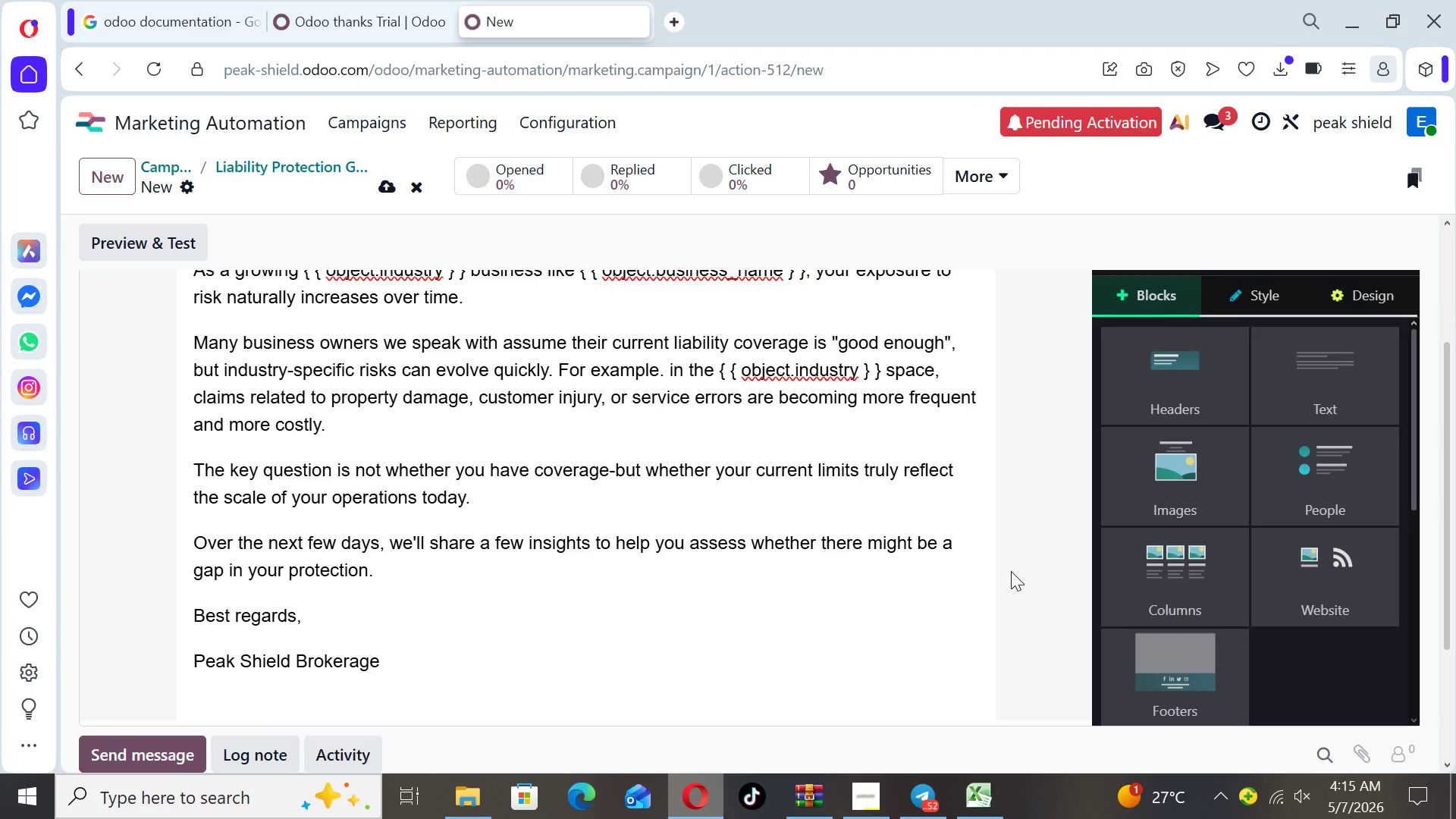 
key(ArrowUp)
 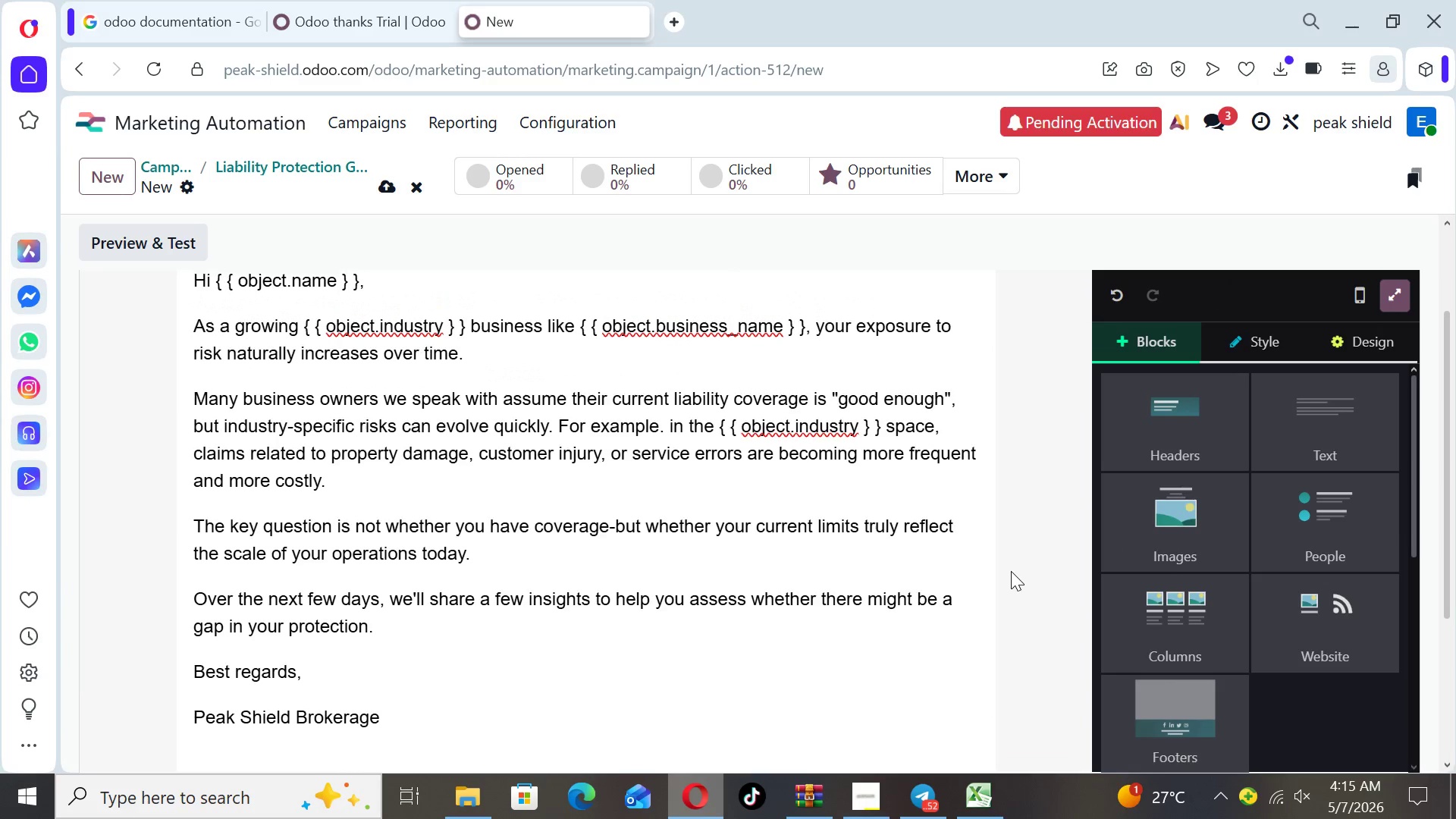 
key(ArrowUp)
 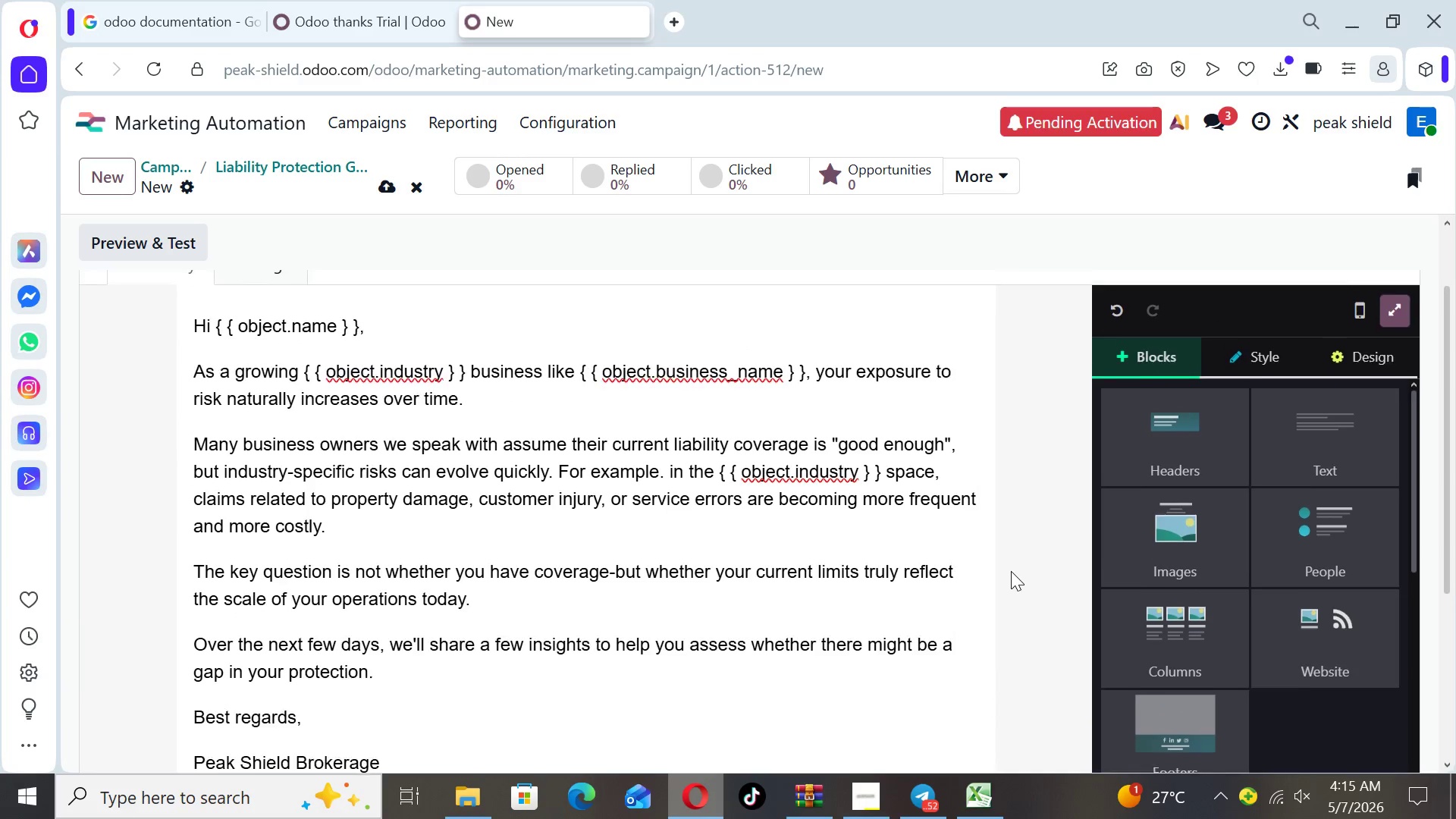 
key(ArrowUp)
 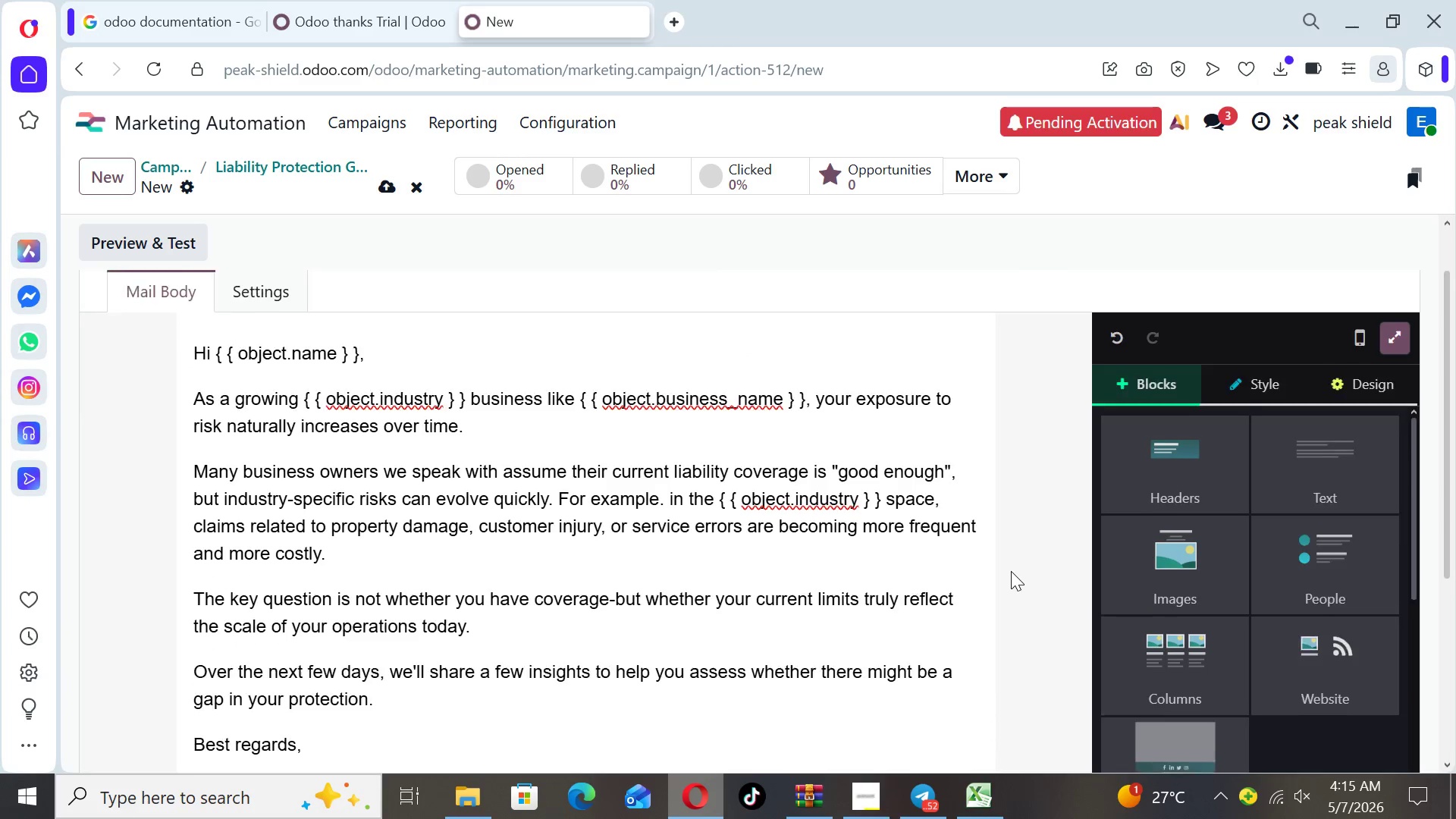 
key(ArrowUp)
 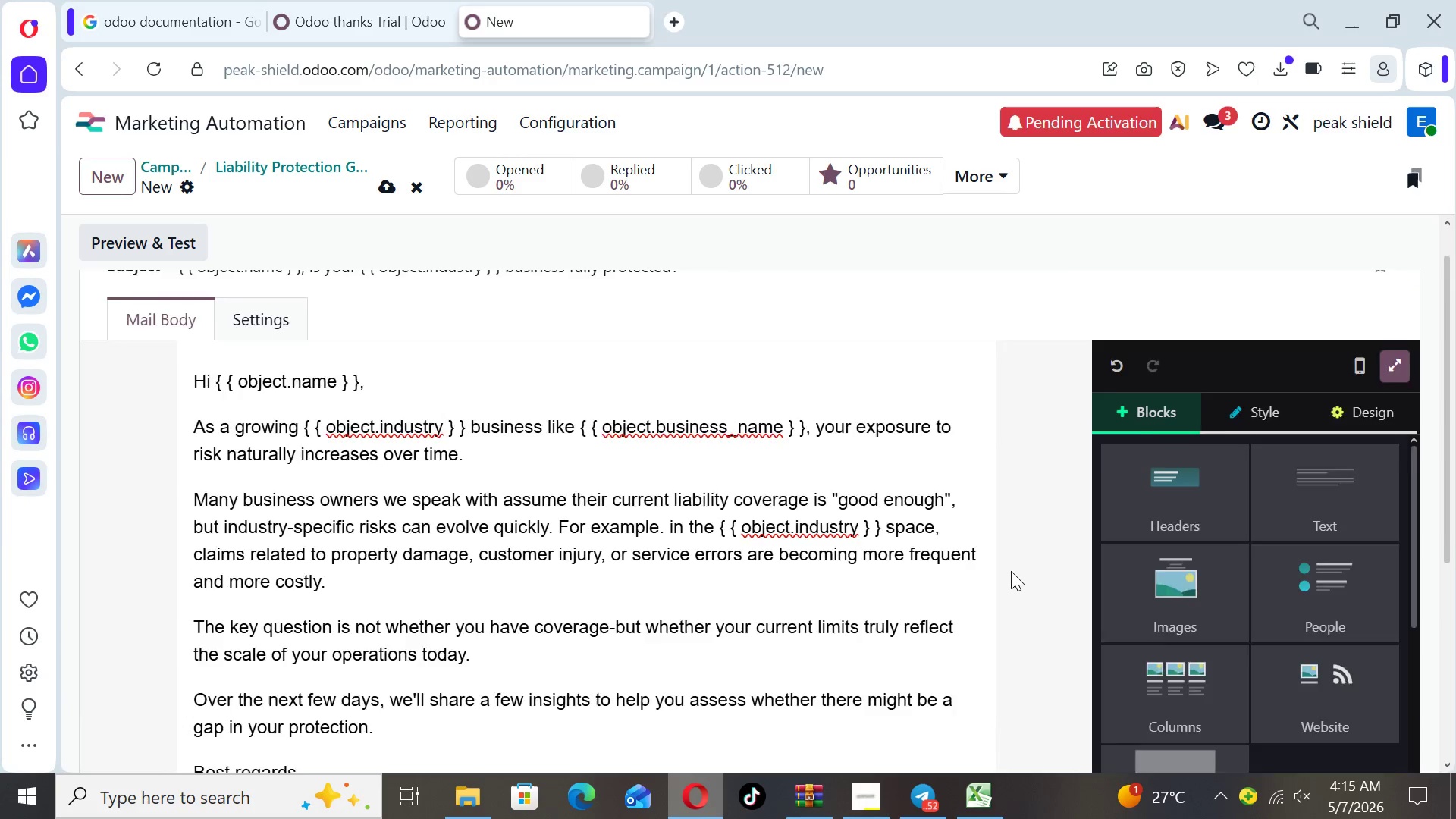 
key(ArrowUp)
 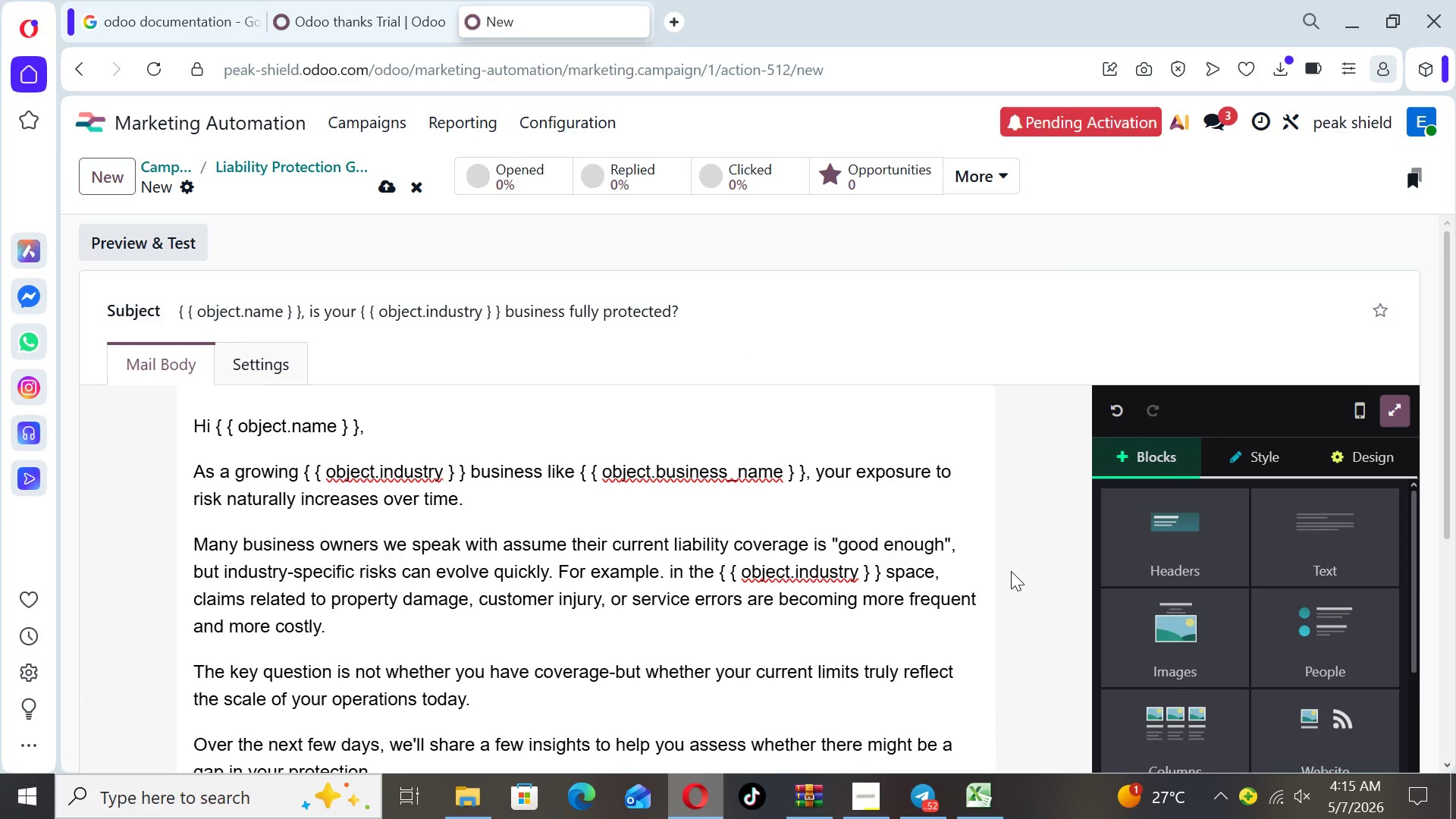 
key(ArrowUp)
 